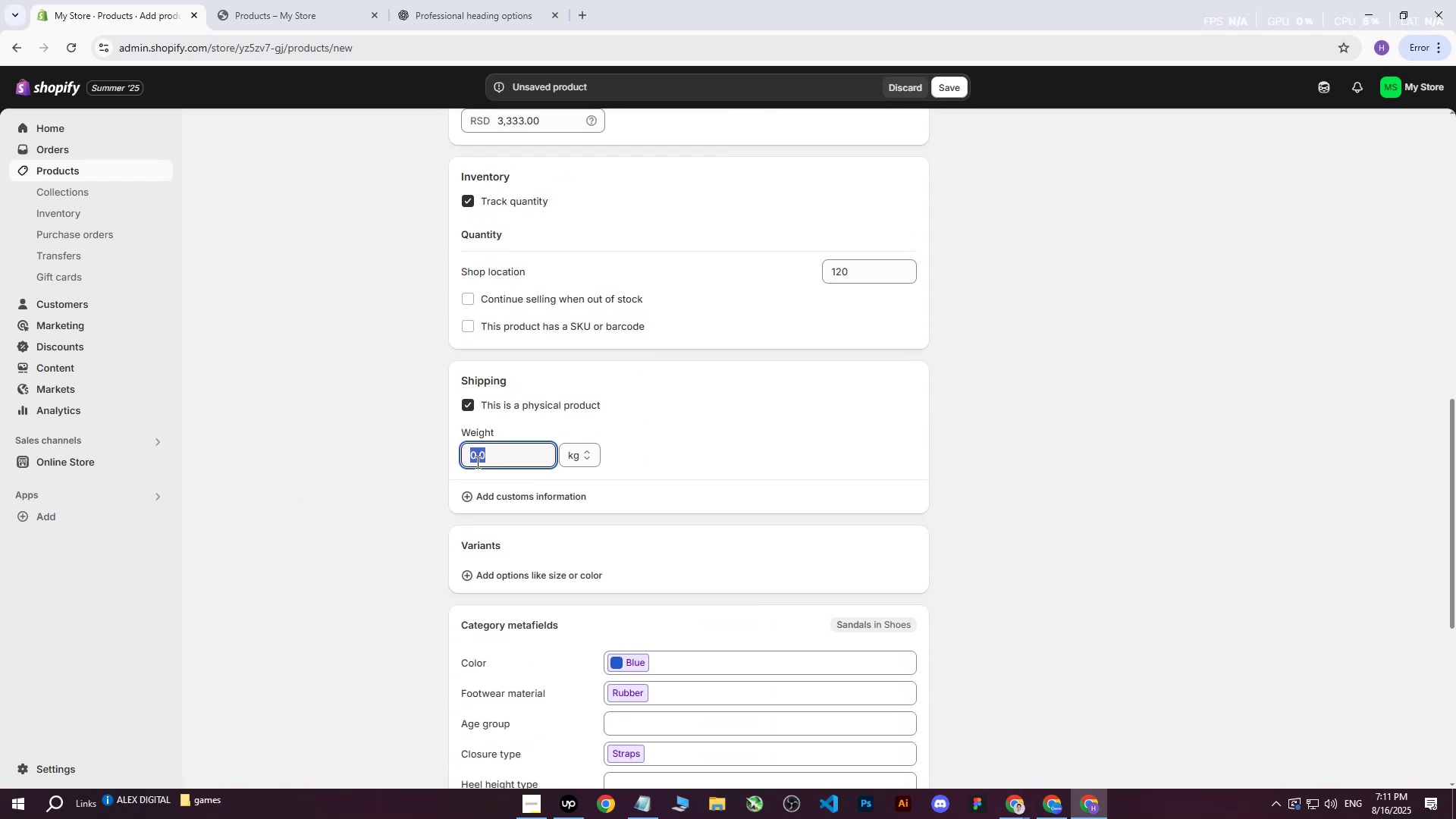 
key(4)
 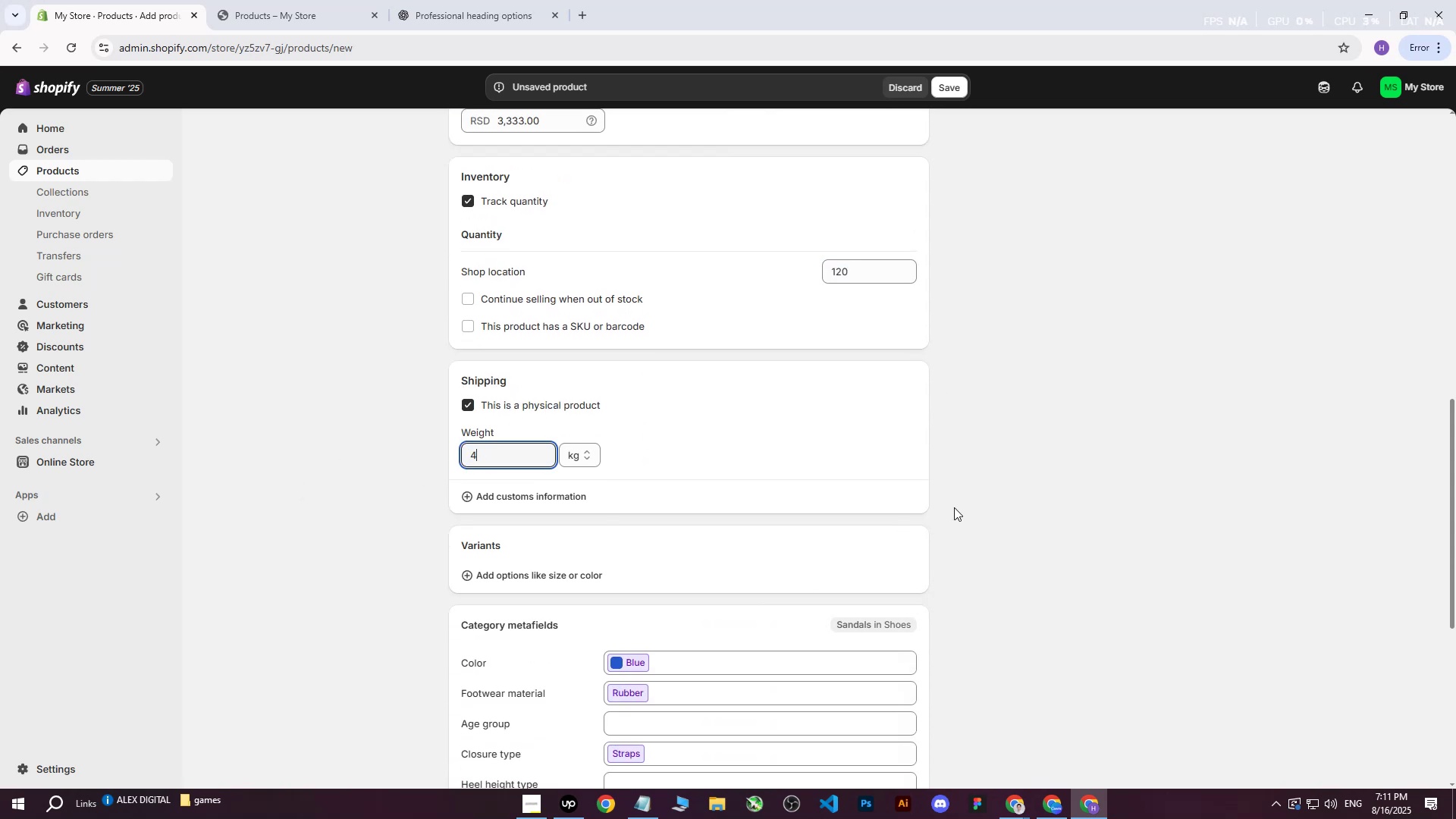 
left_click([1009, 485])
 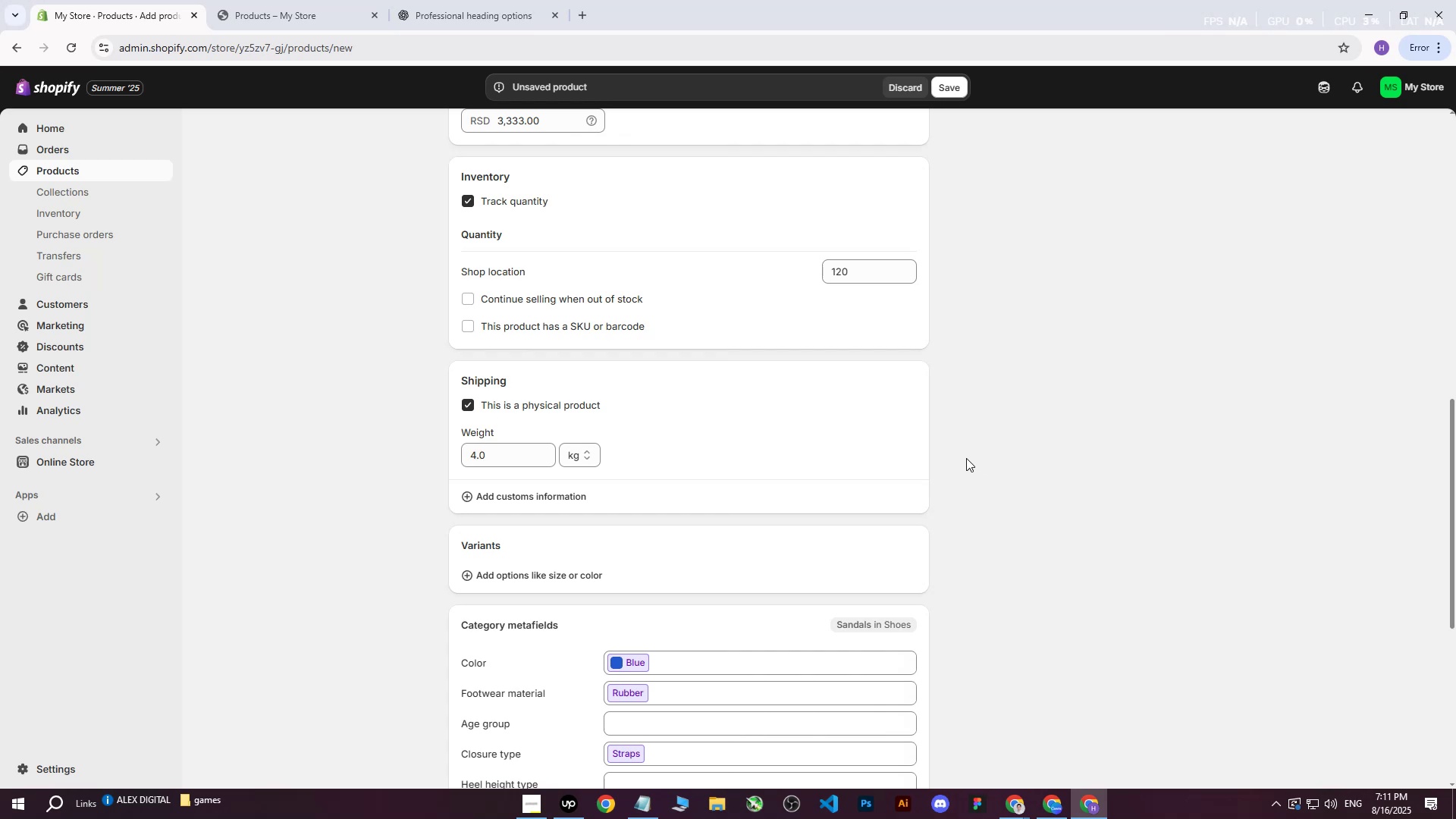 
wait(5.24)
 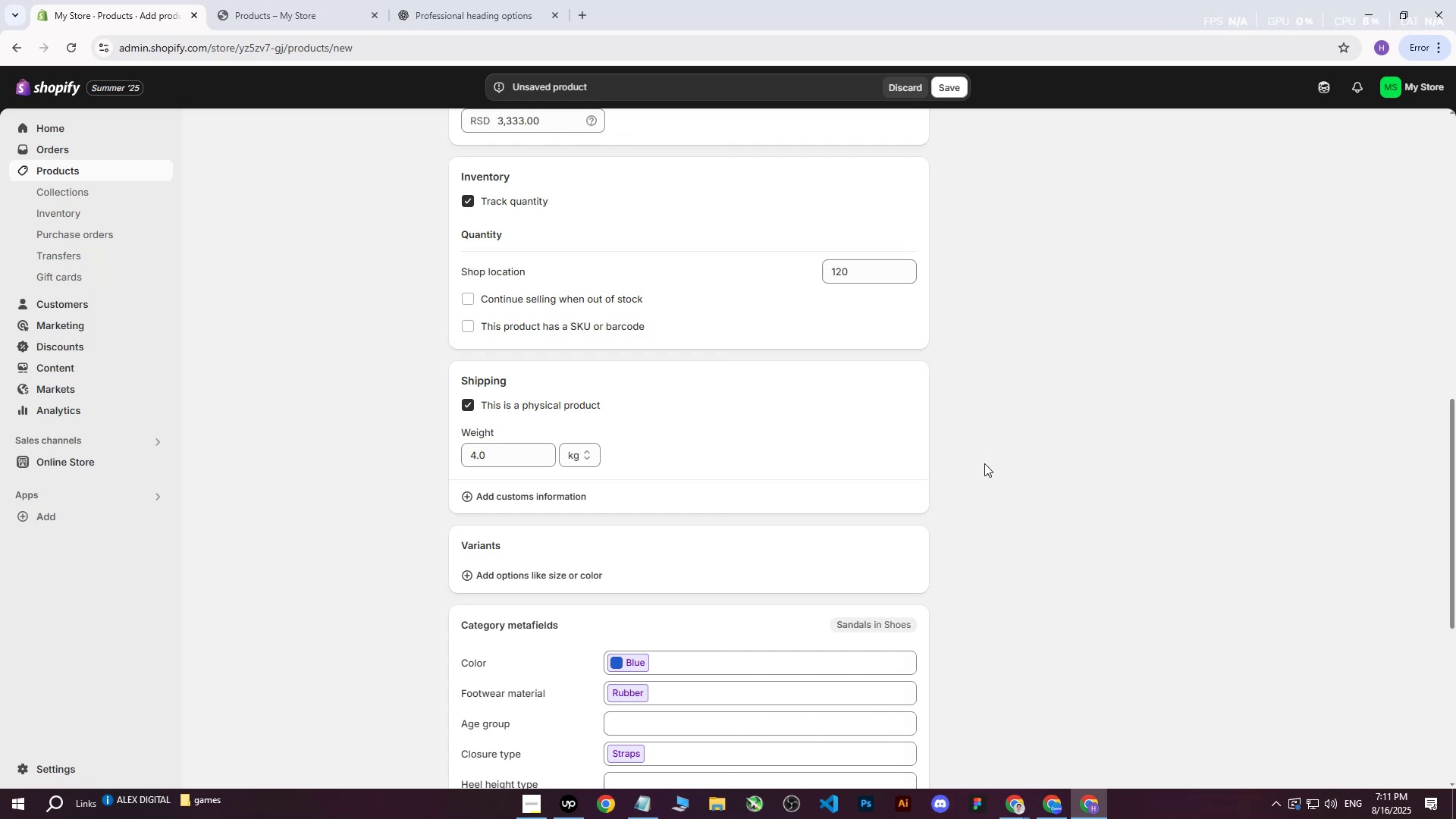 
scroll: coordinate [731, 449], scroll_direction: down, amount: 2.0
 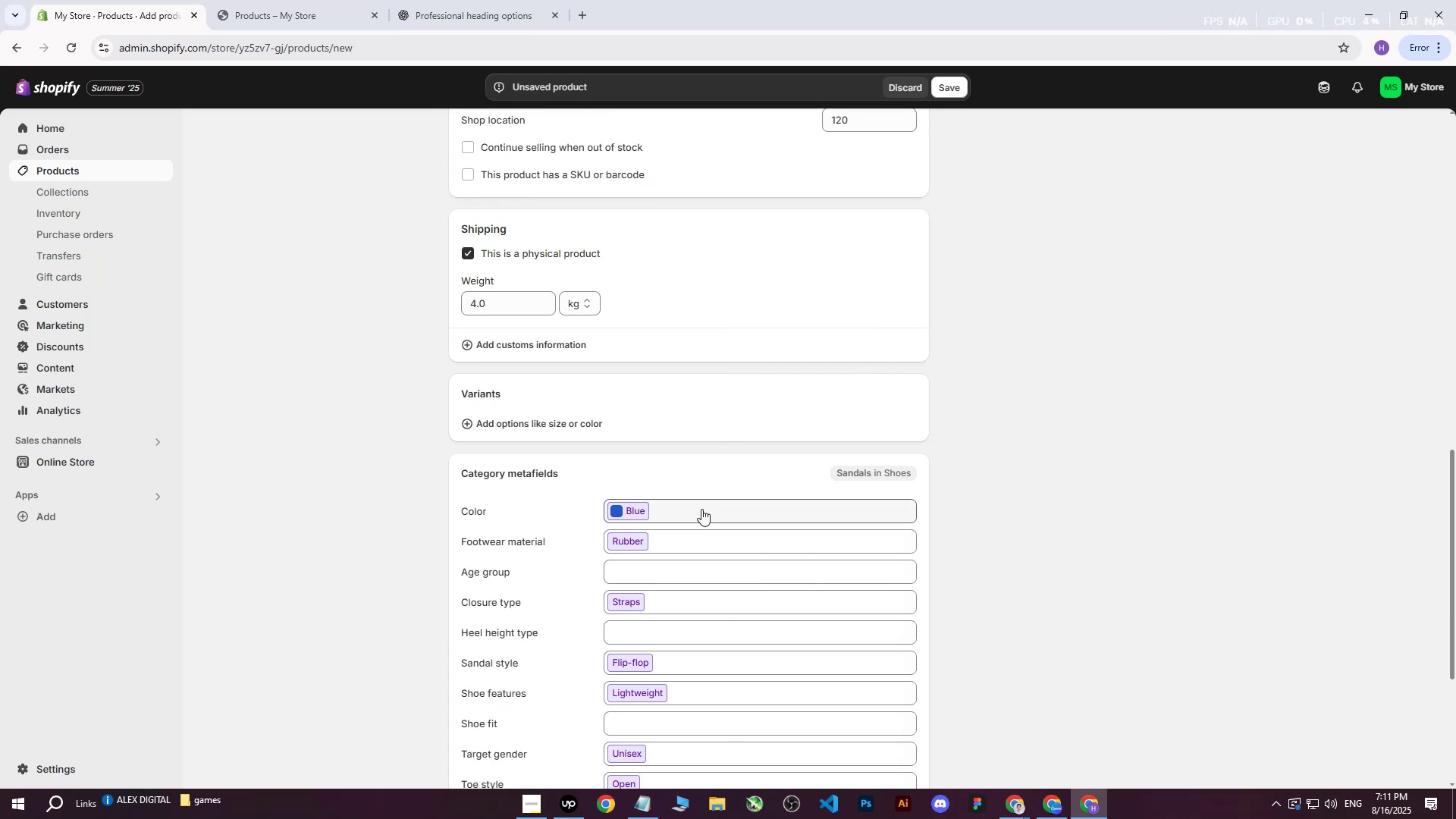 
left_click([698, 515])
 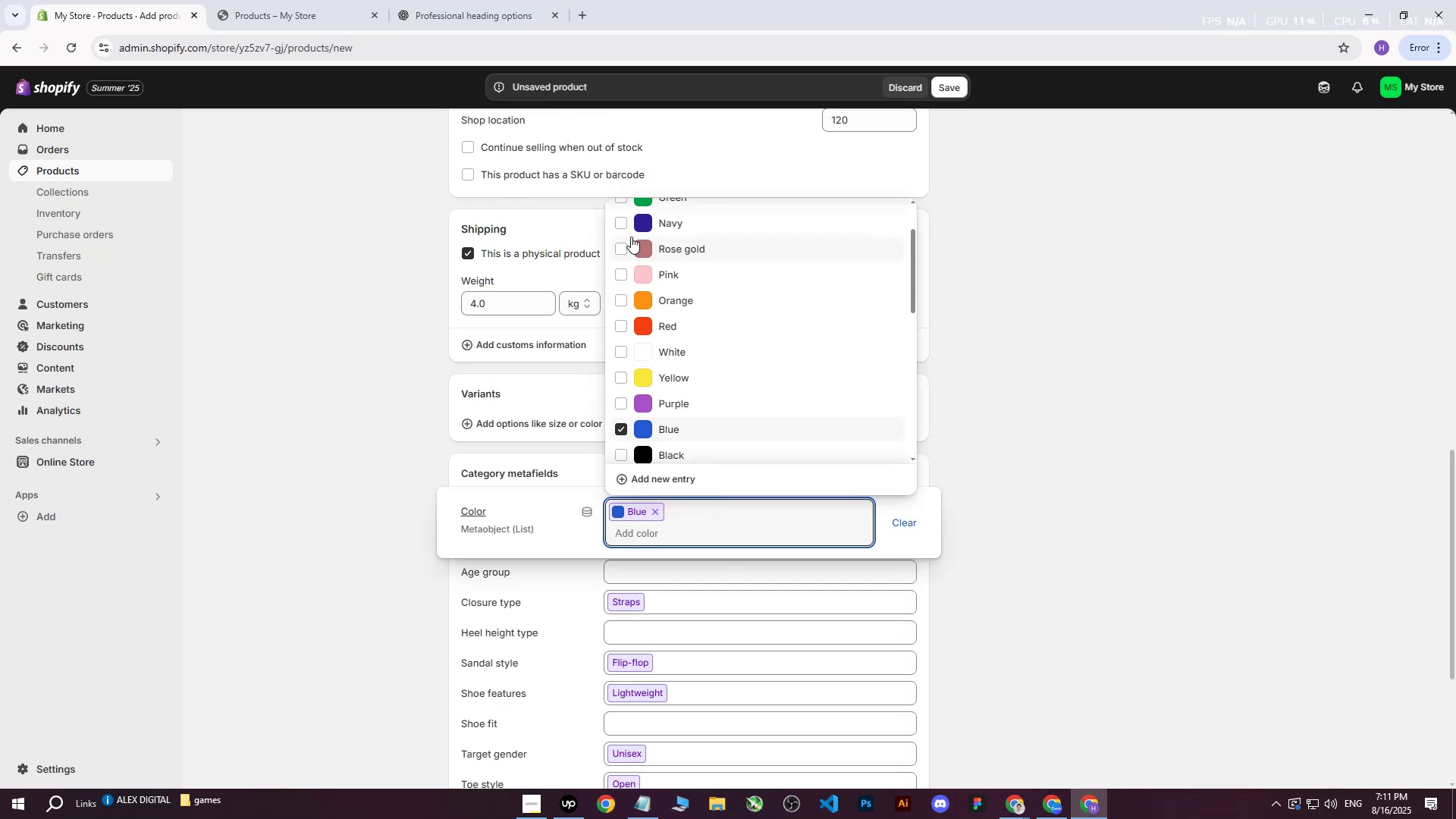 
left_click([627, 228])
 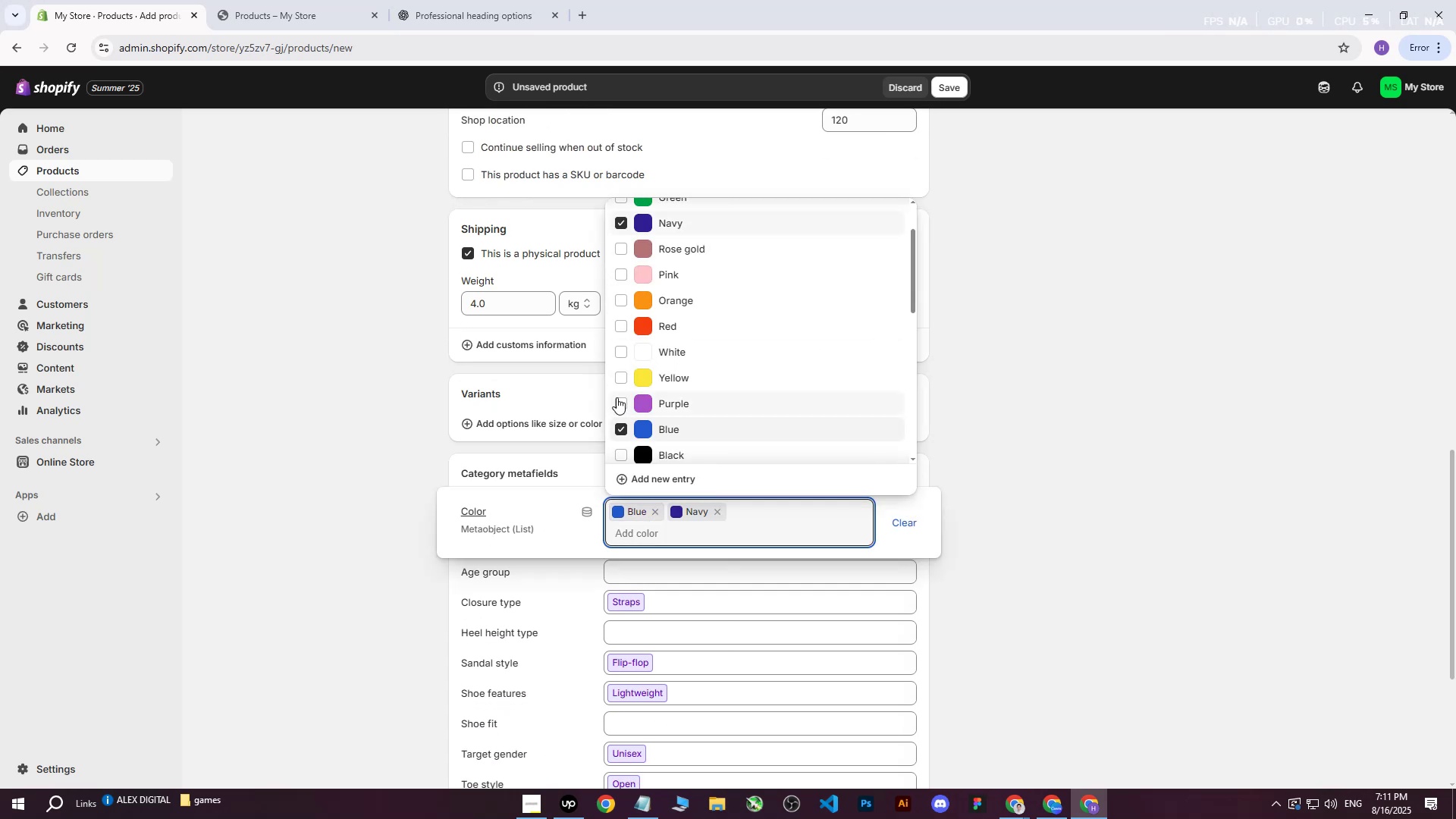 
left_click([617, 403])
 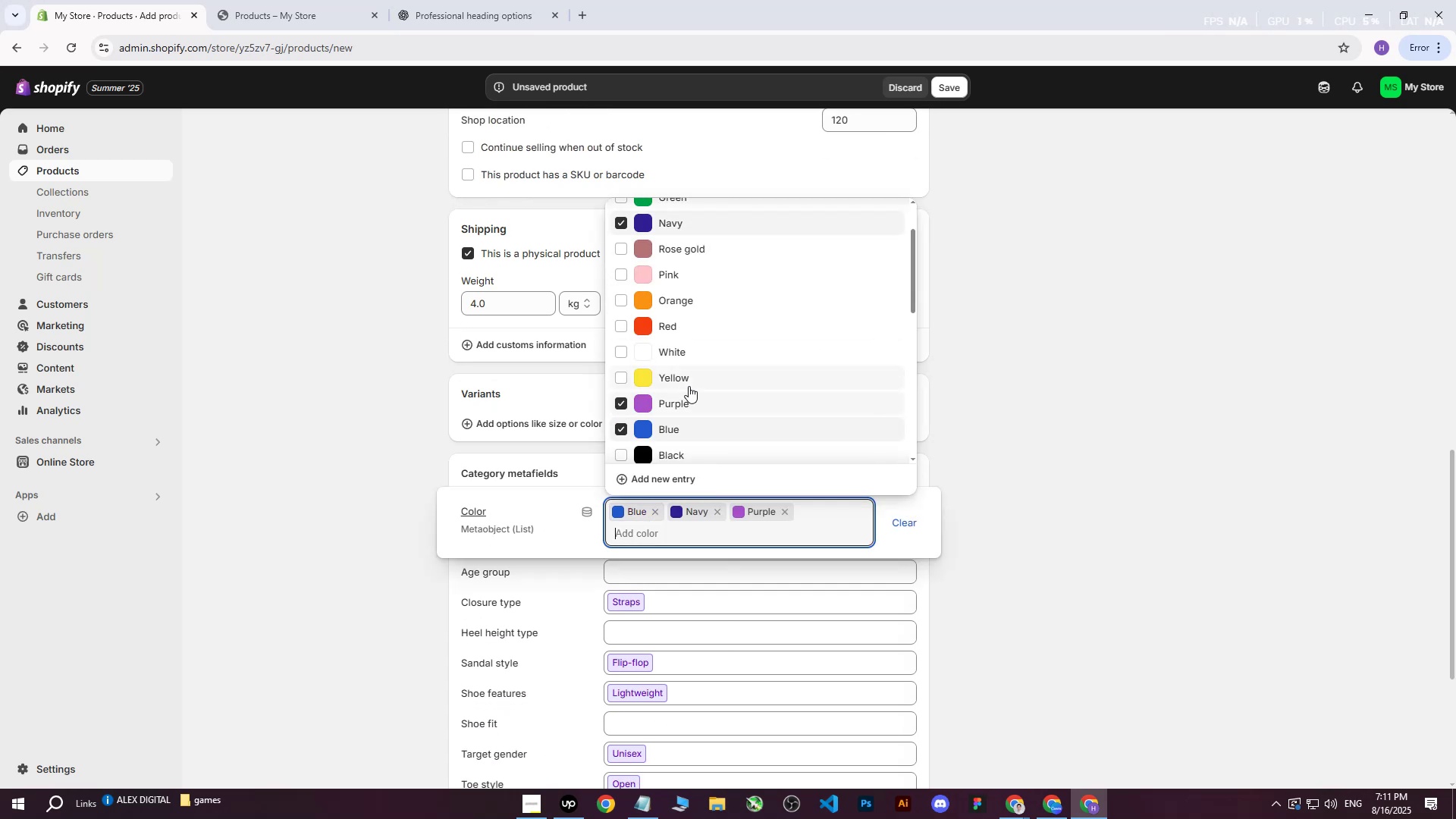 
scroll: coordinate [689, 386], scroll_direction: down, amount: 1.0
 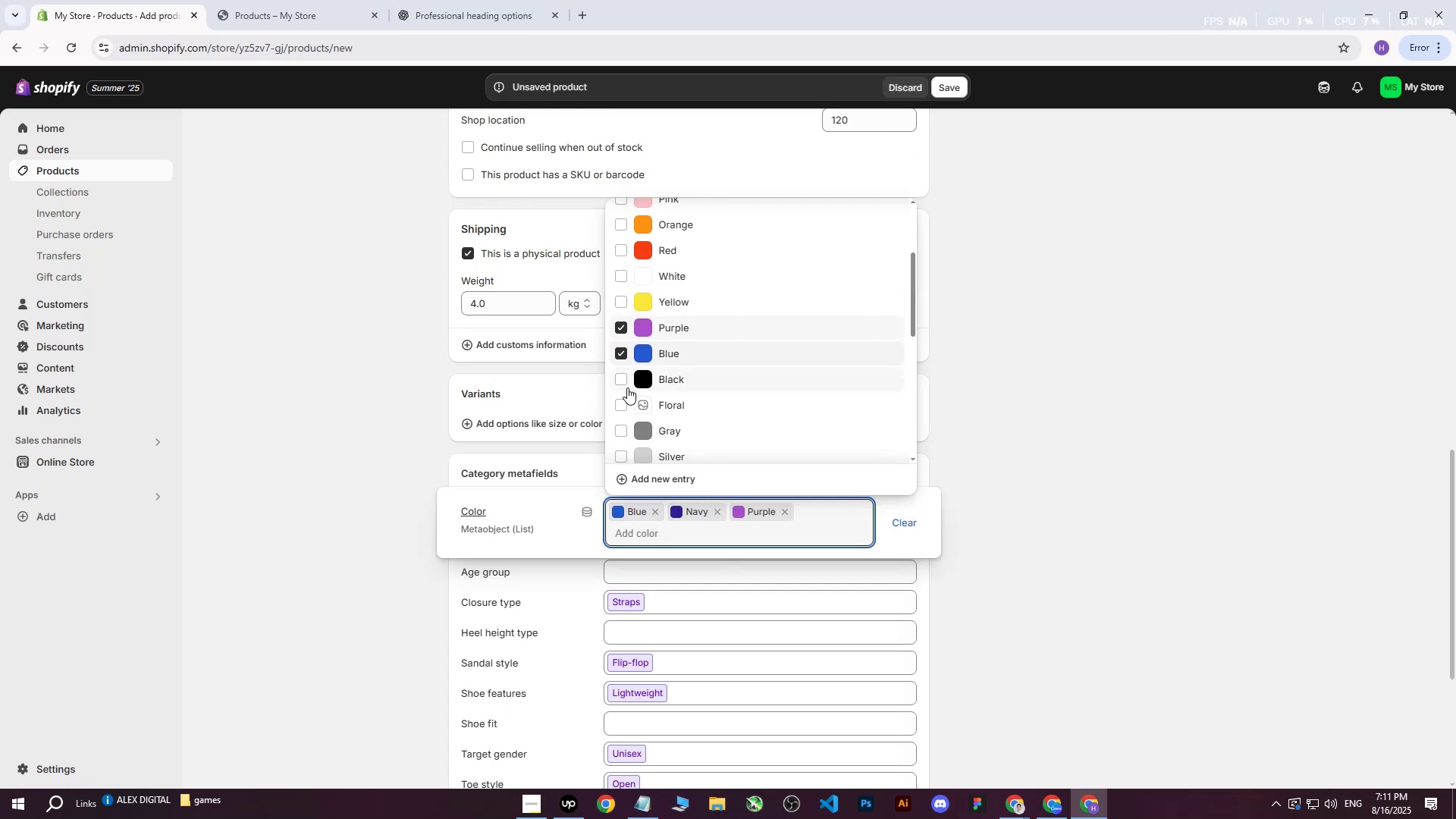 
left_click([620, 380])
 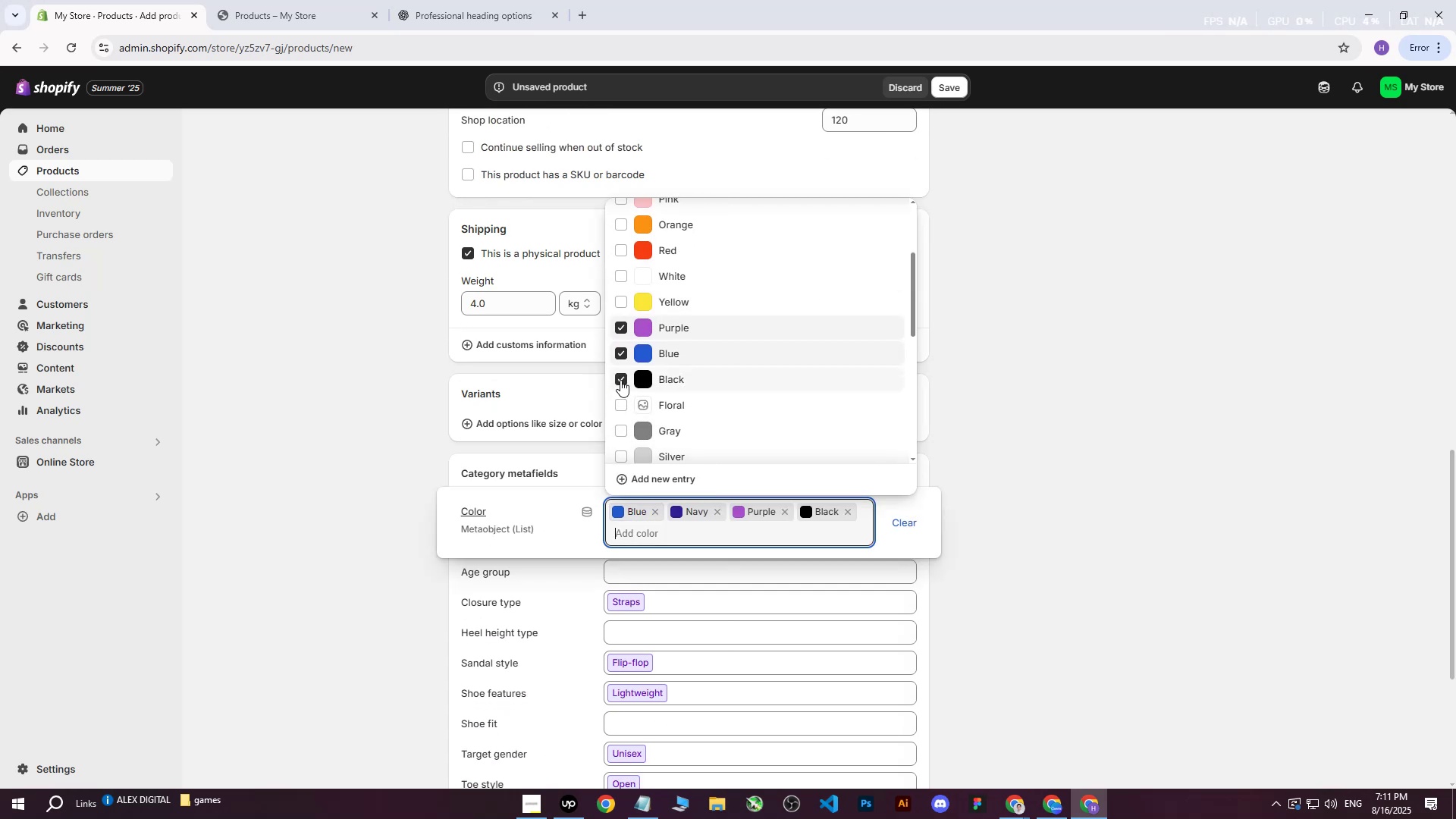 
scroll: coordinate [667, 356], scroll_direction: up, amount: 9.0
 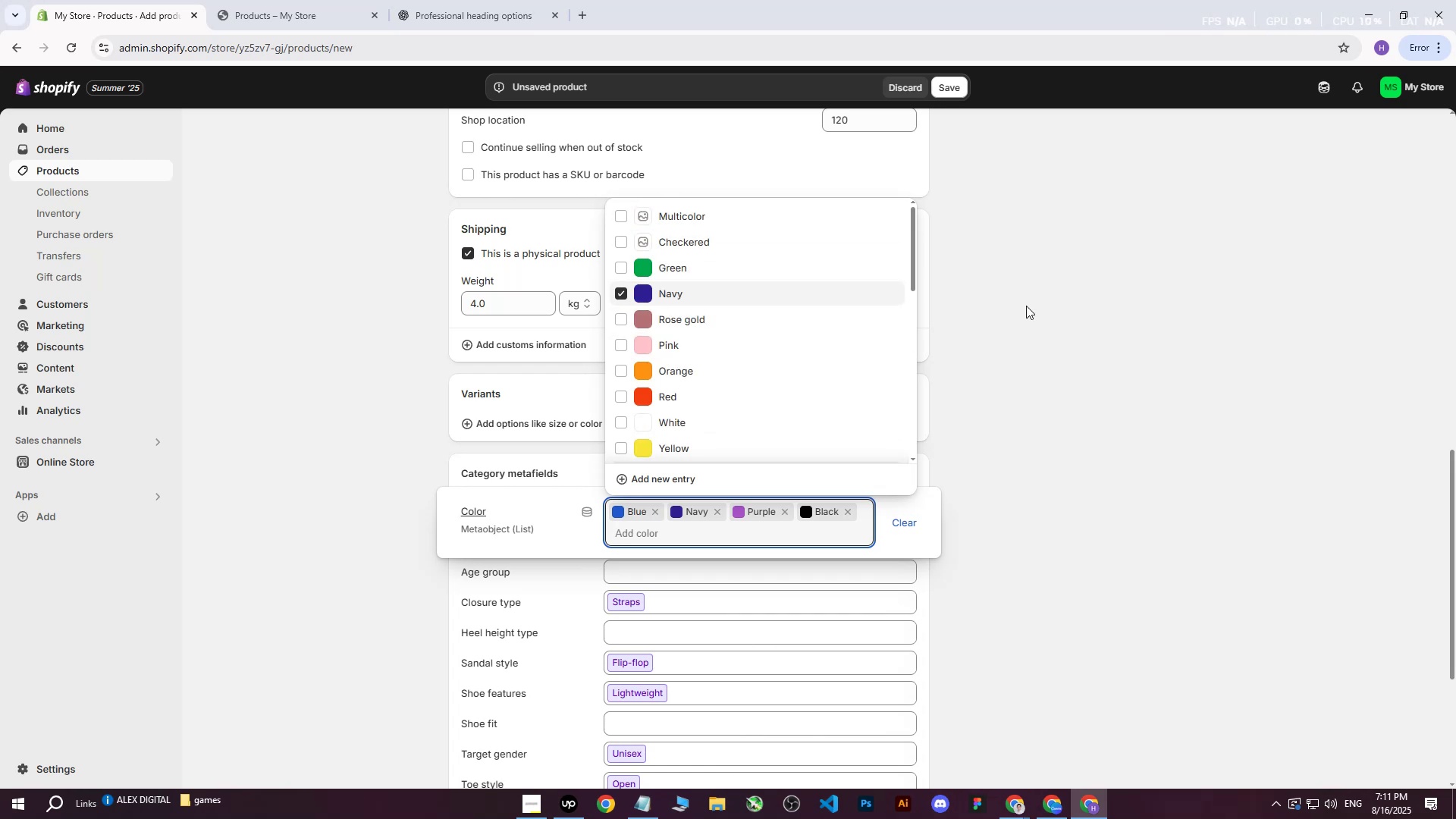 
left_click([1026, 306])
 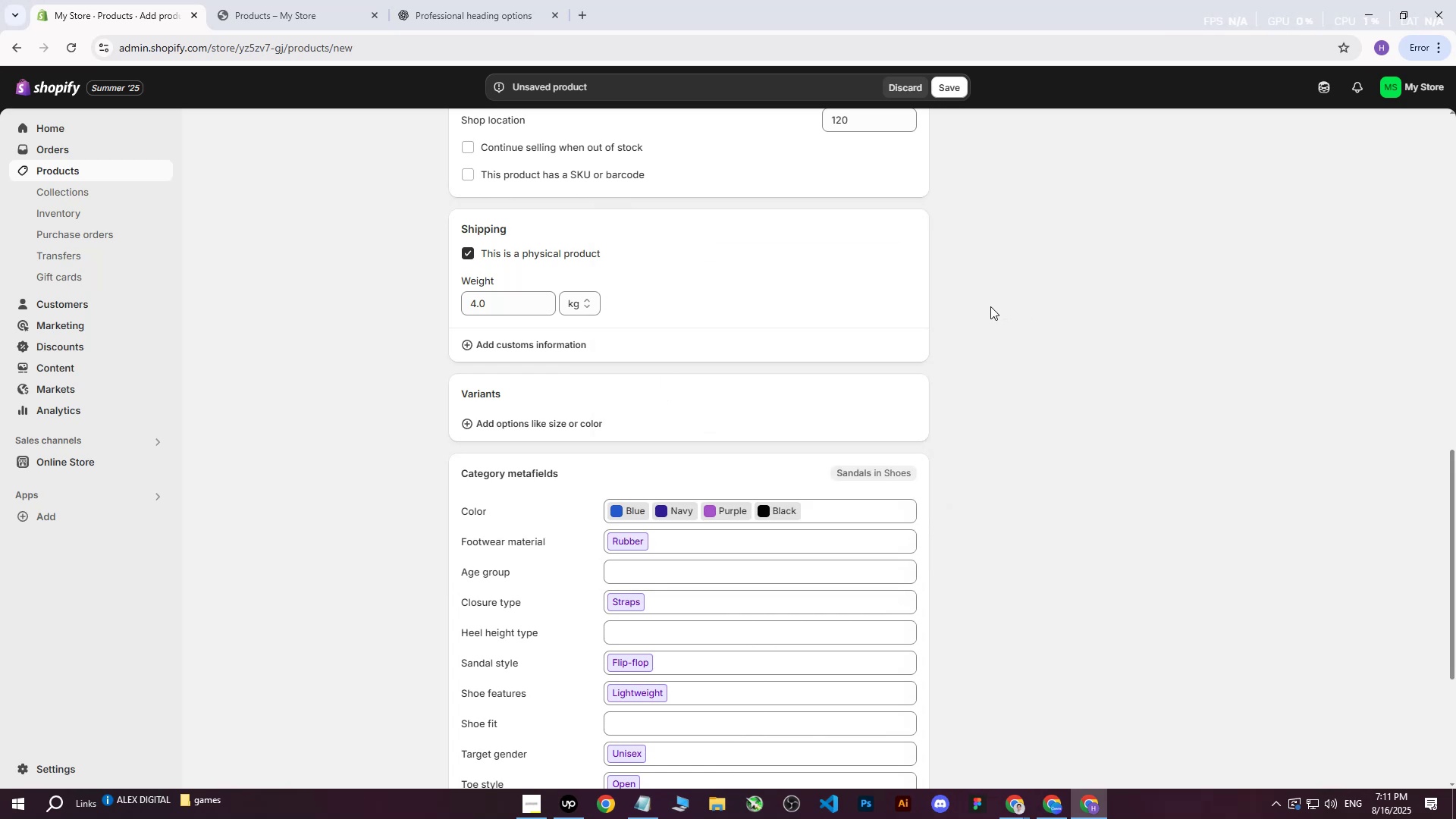 
wait(6.8)
 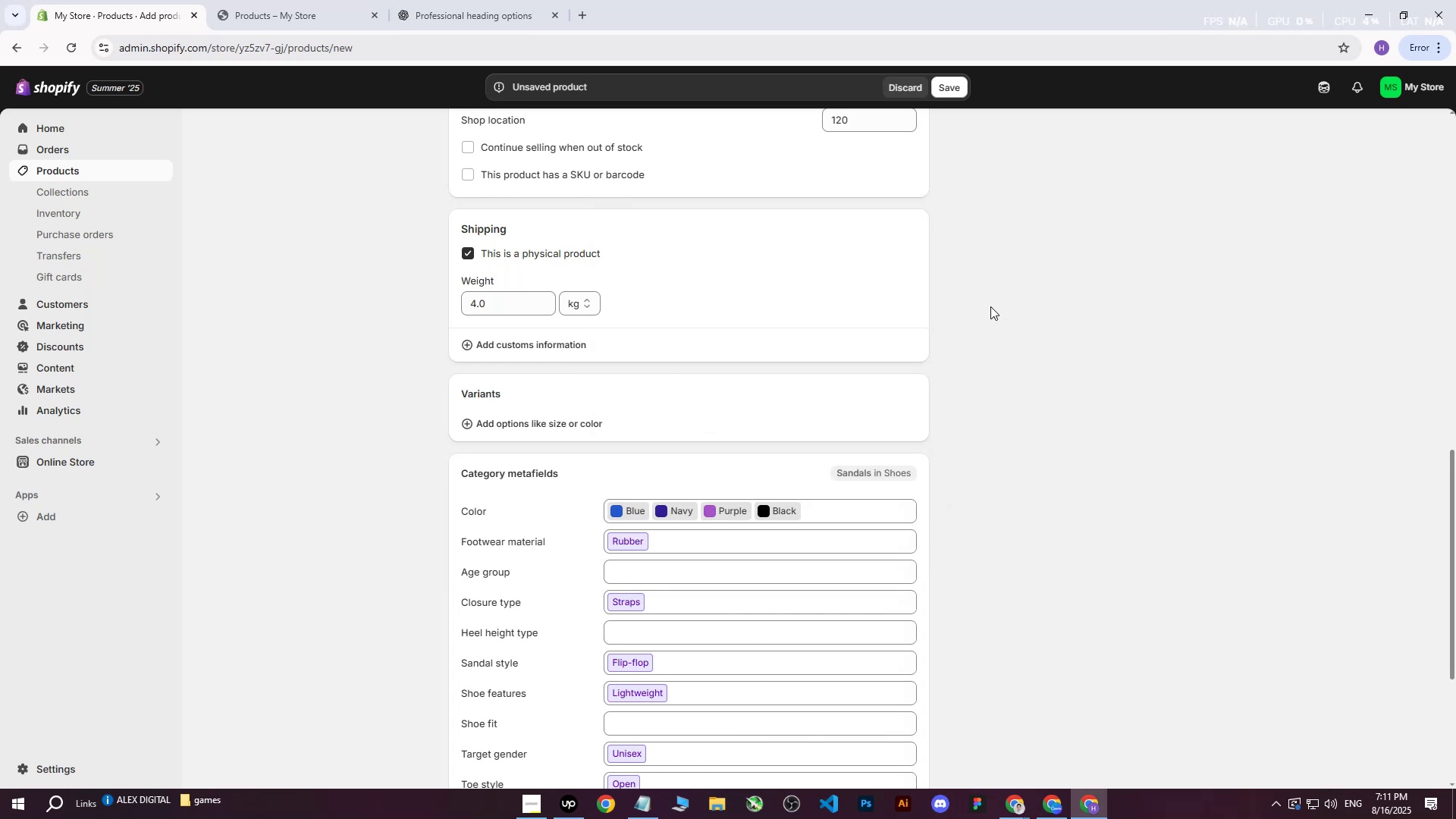 
scroll: coordinate [972, 309], scroll_direction: down, amount: 6.0
 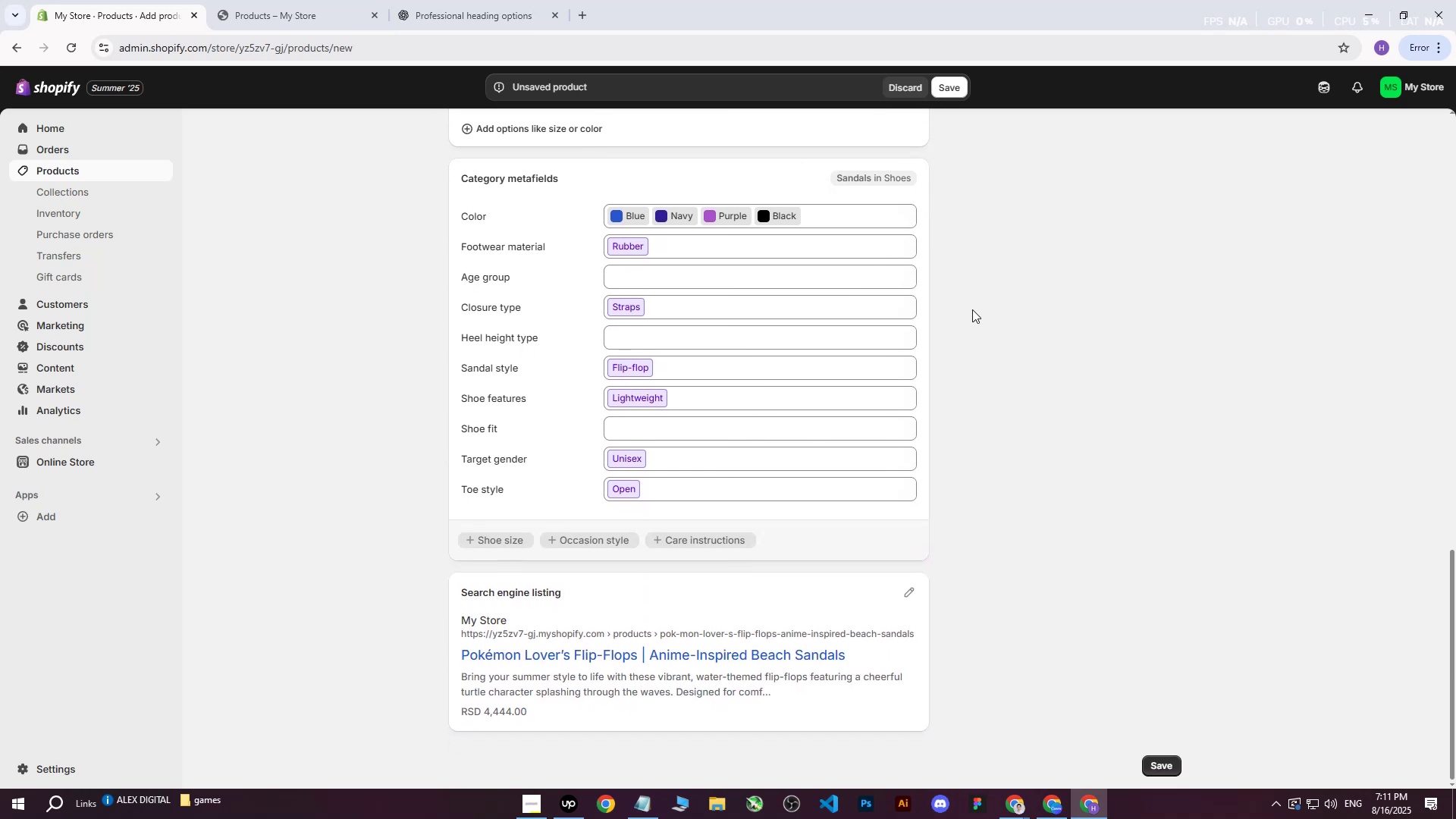 
scroll: coordinate [921, 357], scroll_direction: up, amount: 23.0
 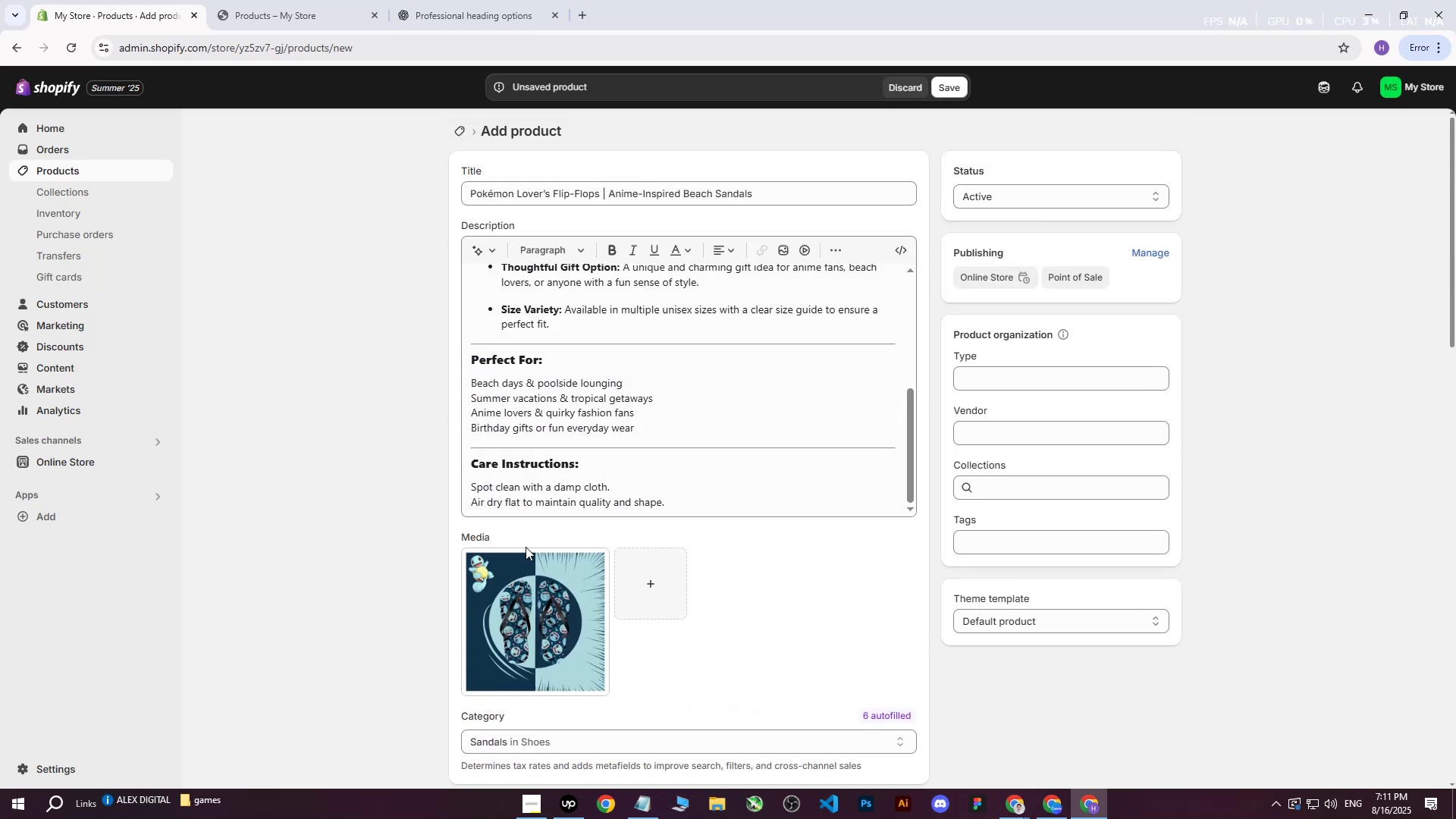 
left_click([522, 598])
 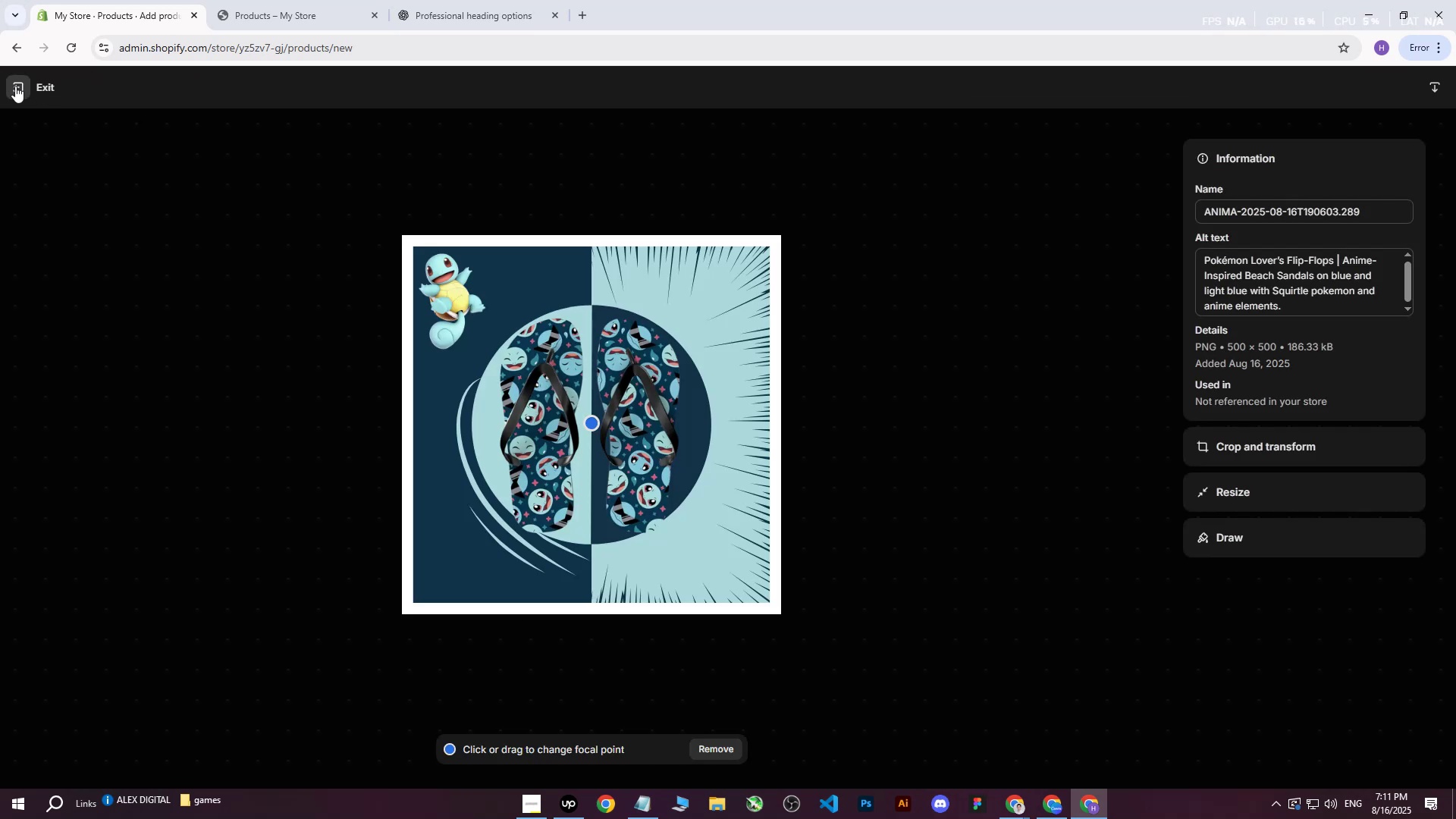 
left_click([15, 86])
 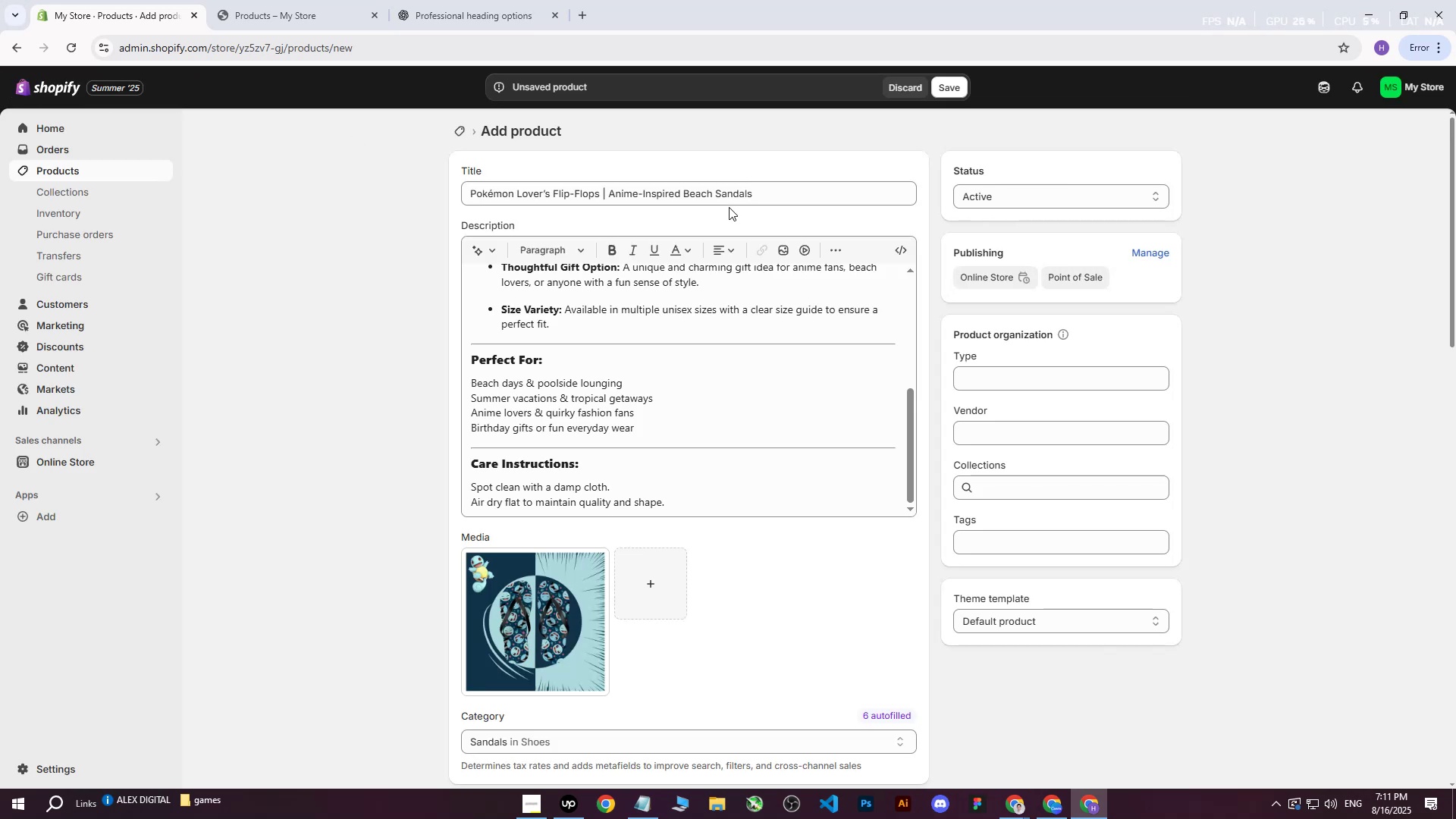 
left_click_drag(start_coordinate=[779, 191], to_coordinate=[203, 158])
 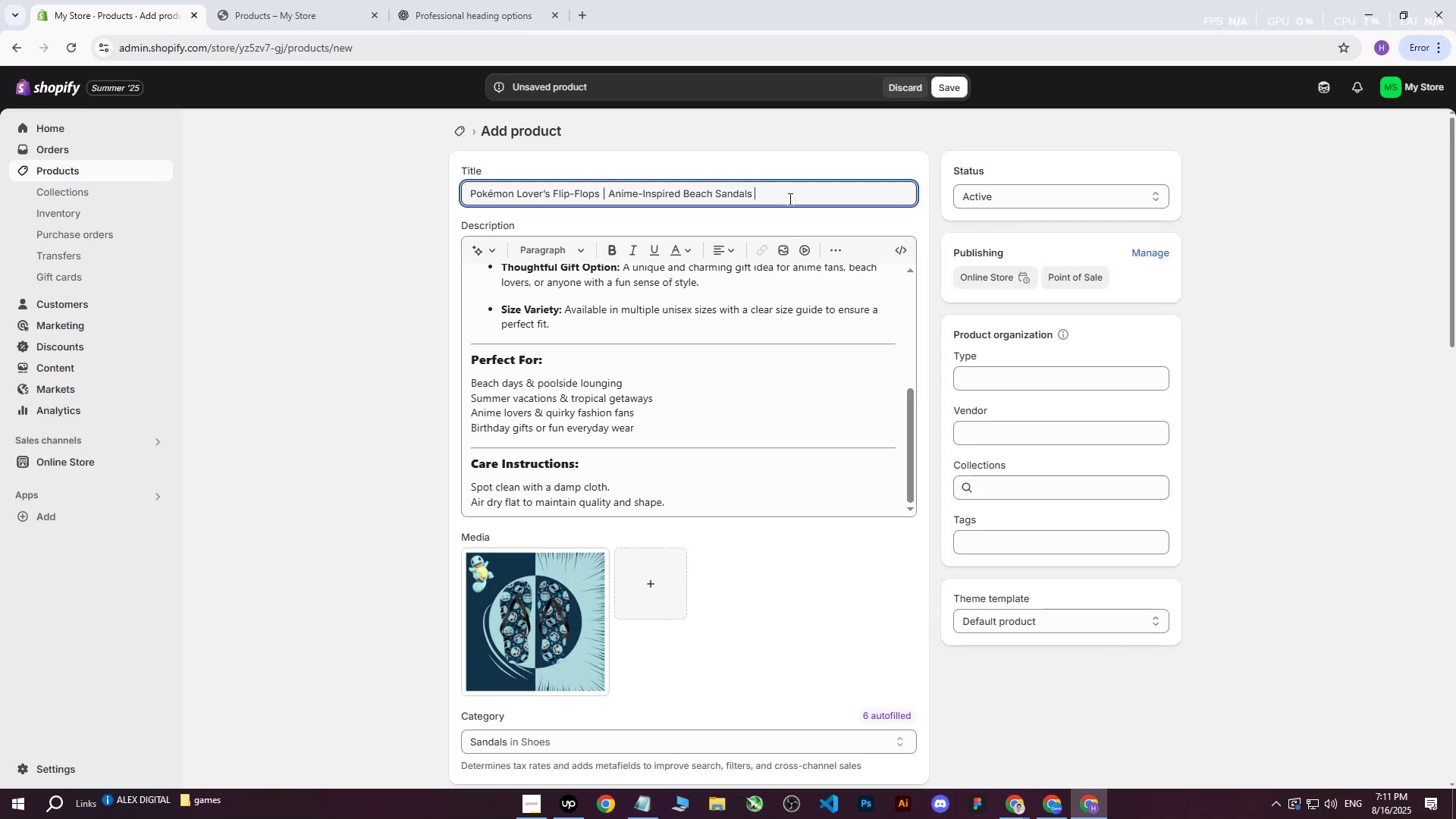 
key(Control+C)
 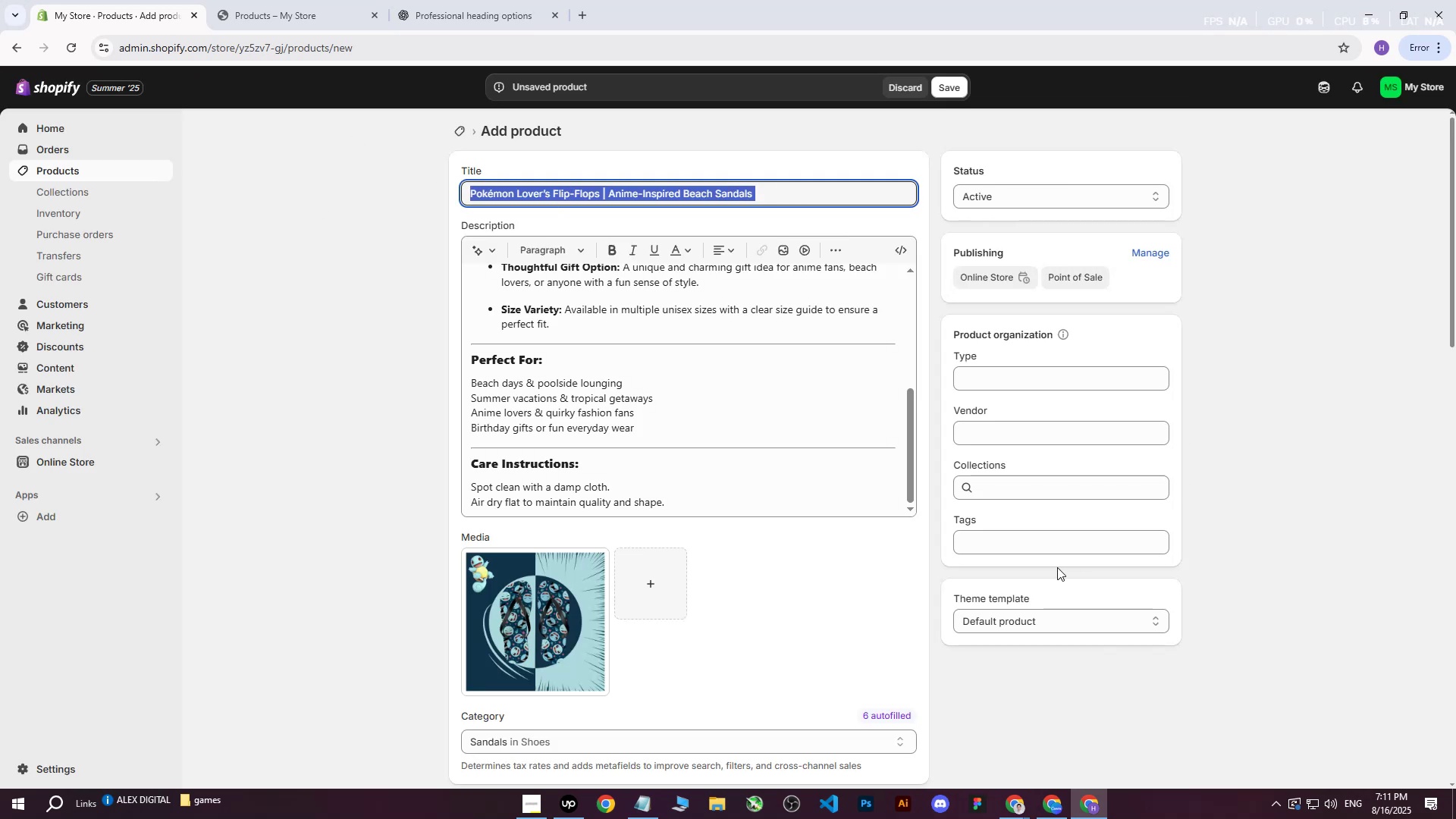 
left_click([1050, 542])
 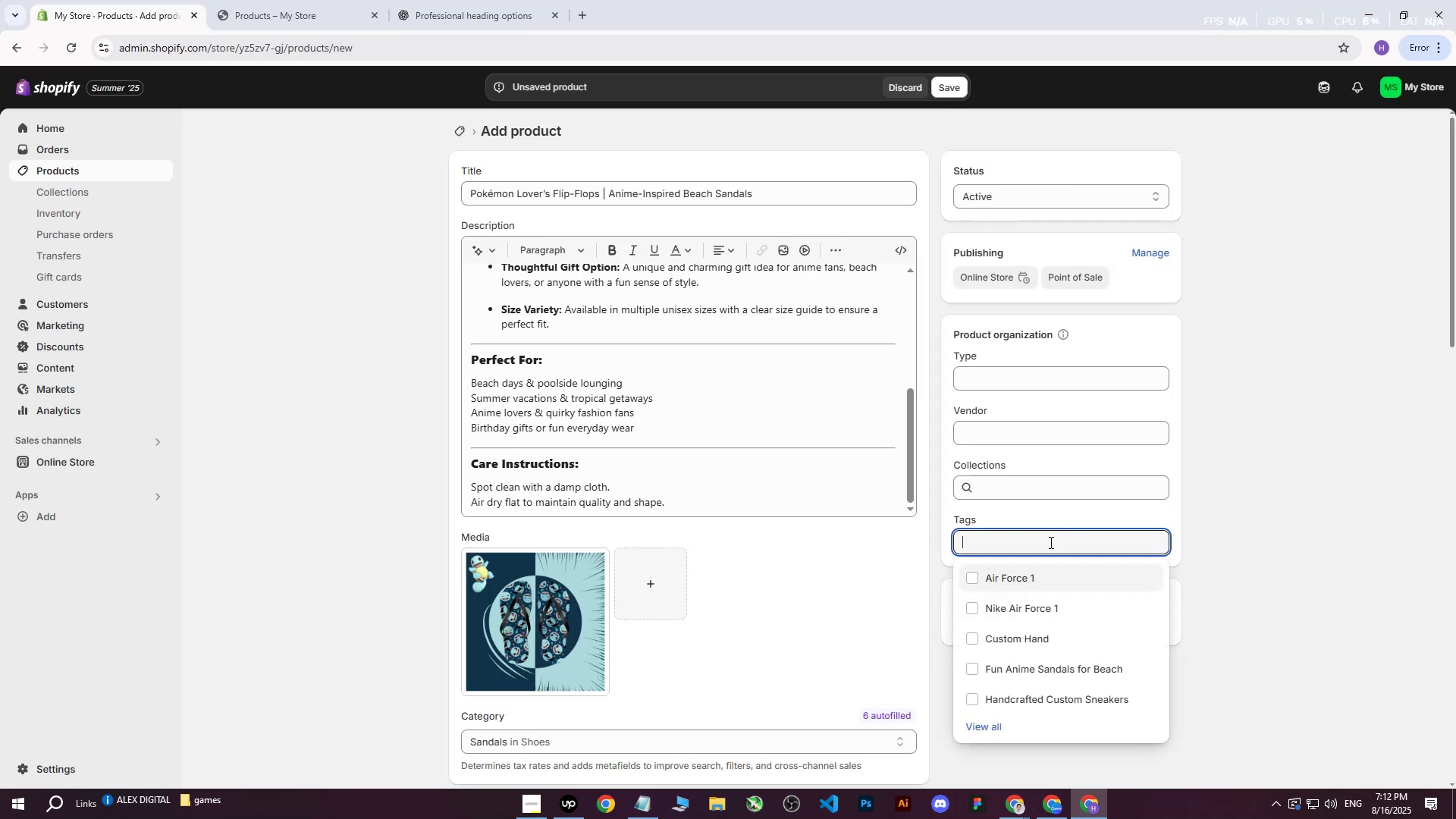 
key(Control+ControlLeft)
 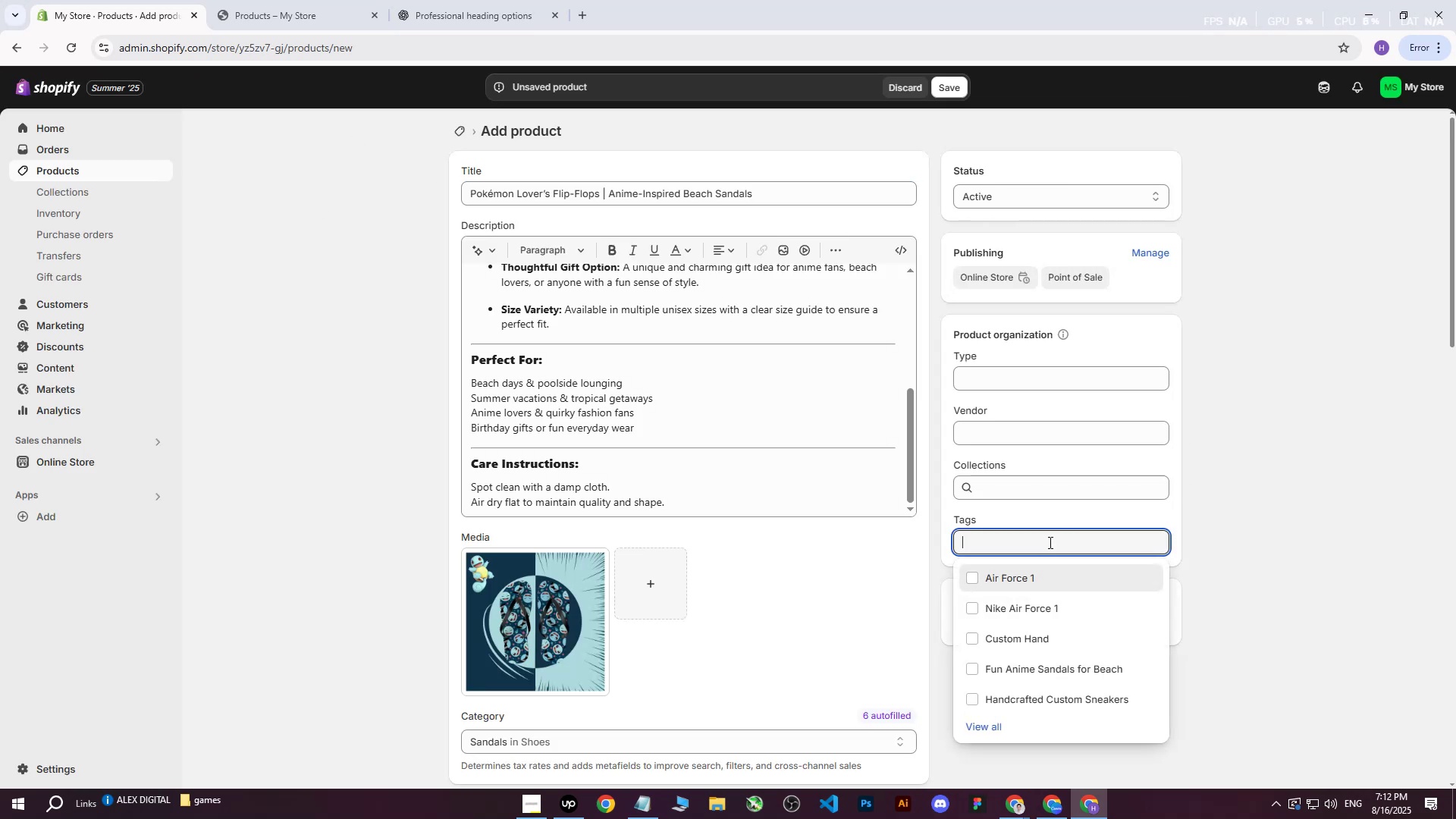 
key(Control+V)
 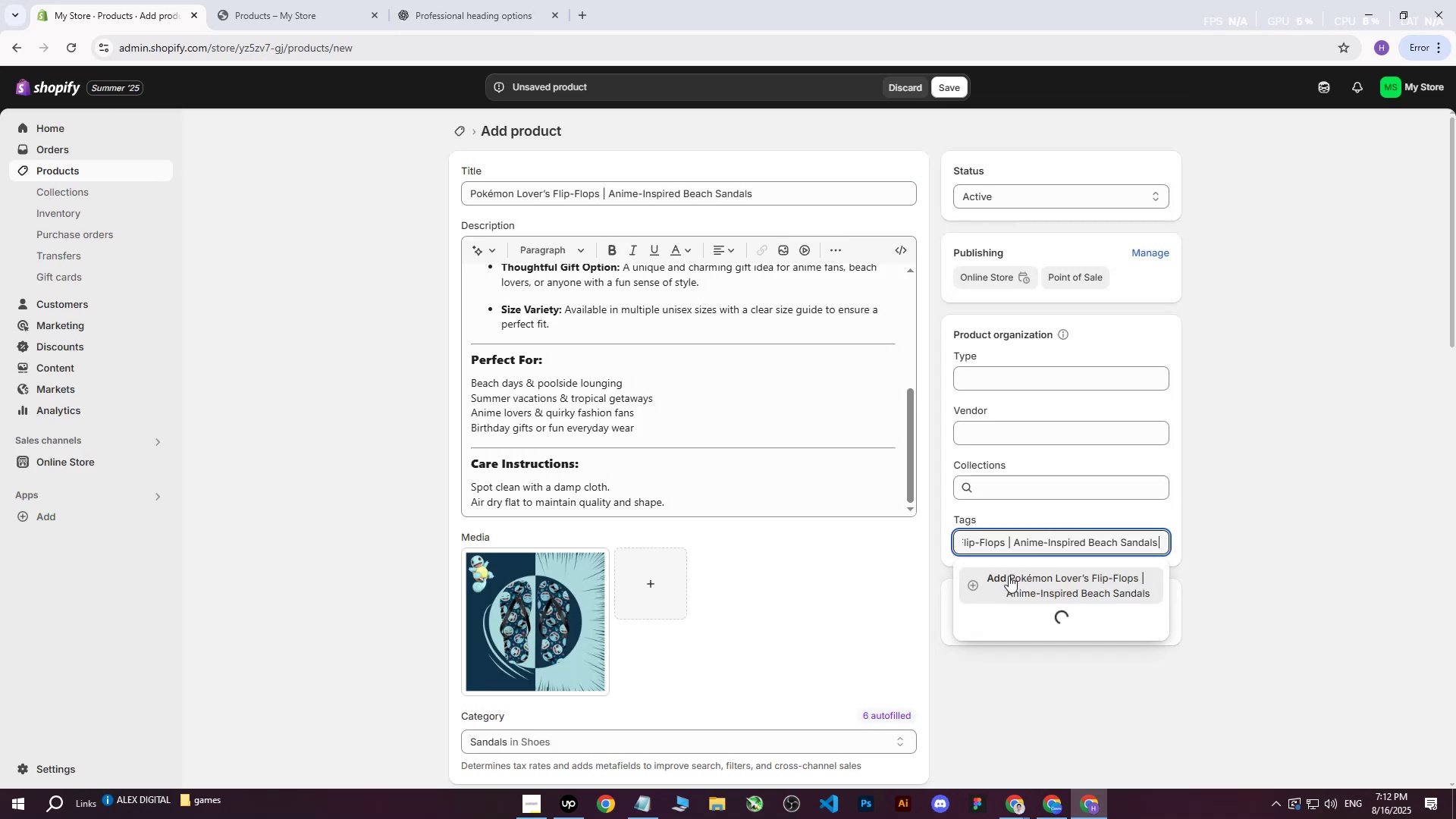 
left_click([1008, 577])
 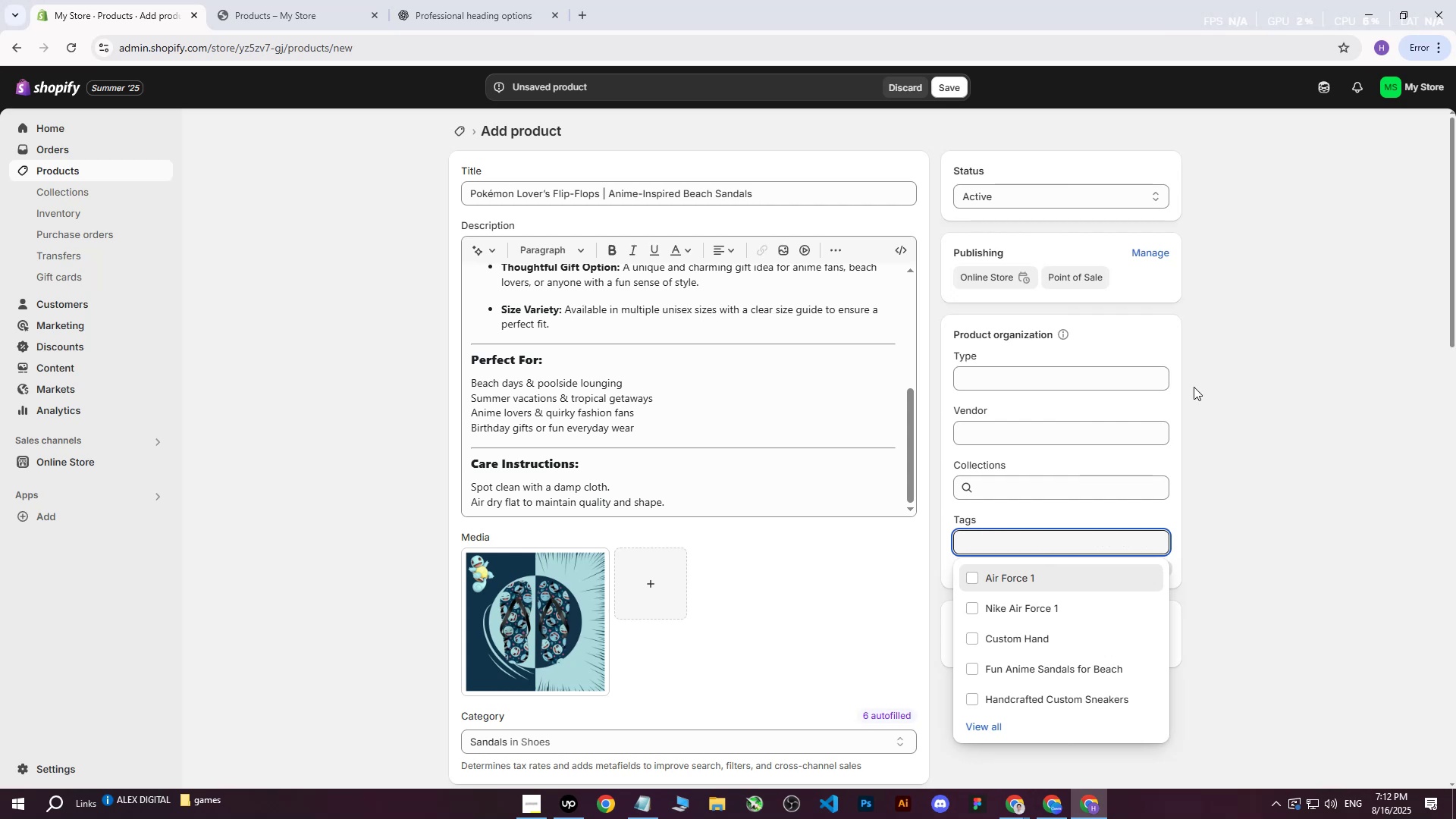 
left_click([1233, 347])
 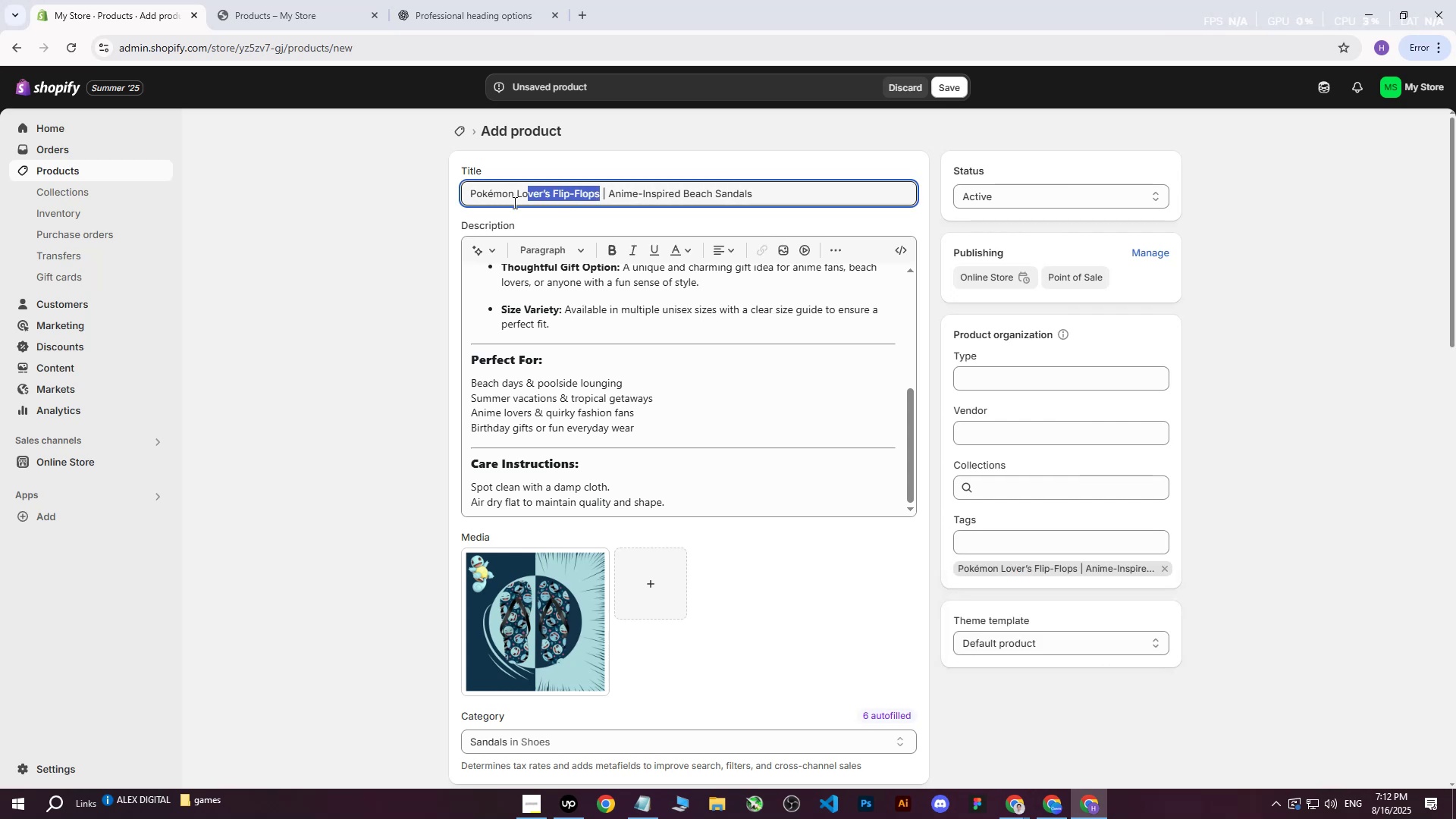 
key(Control+C)
 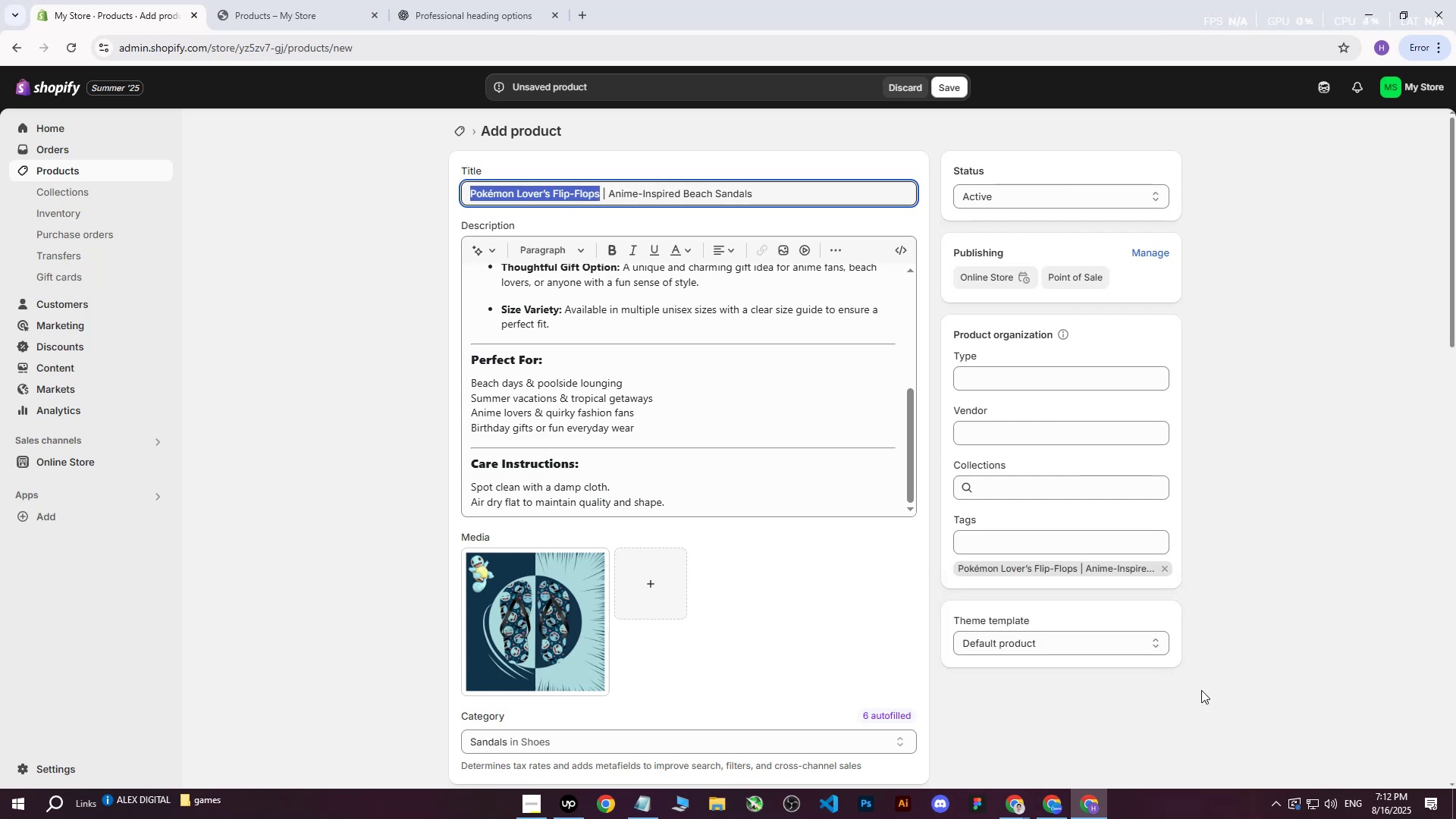 
left_click([1026, 541])
 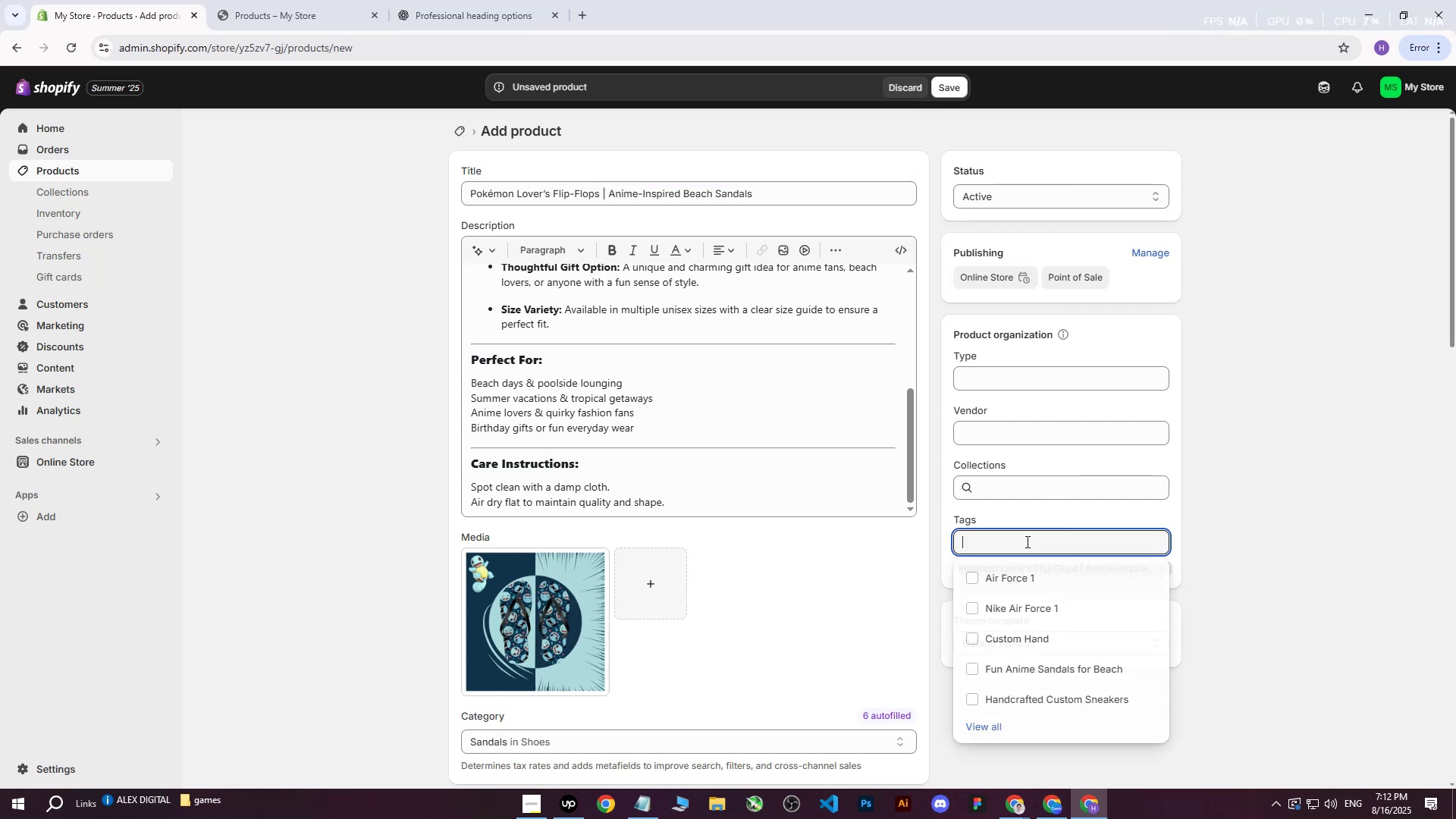 
key(Control+ControlLeft)
 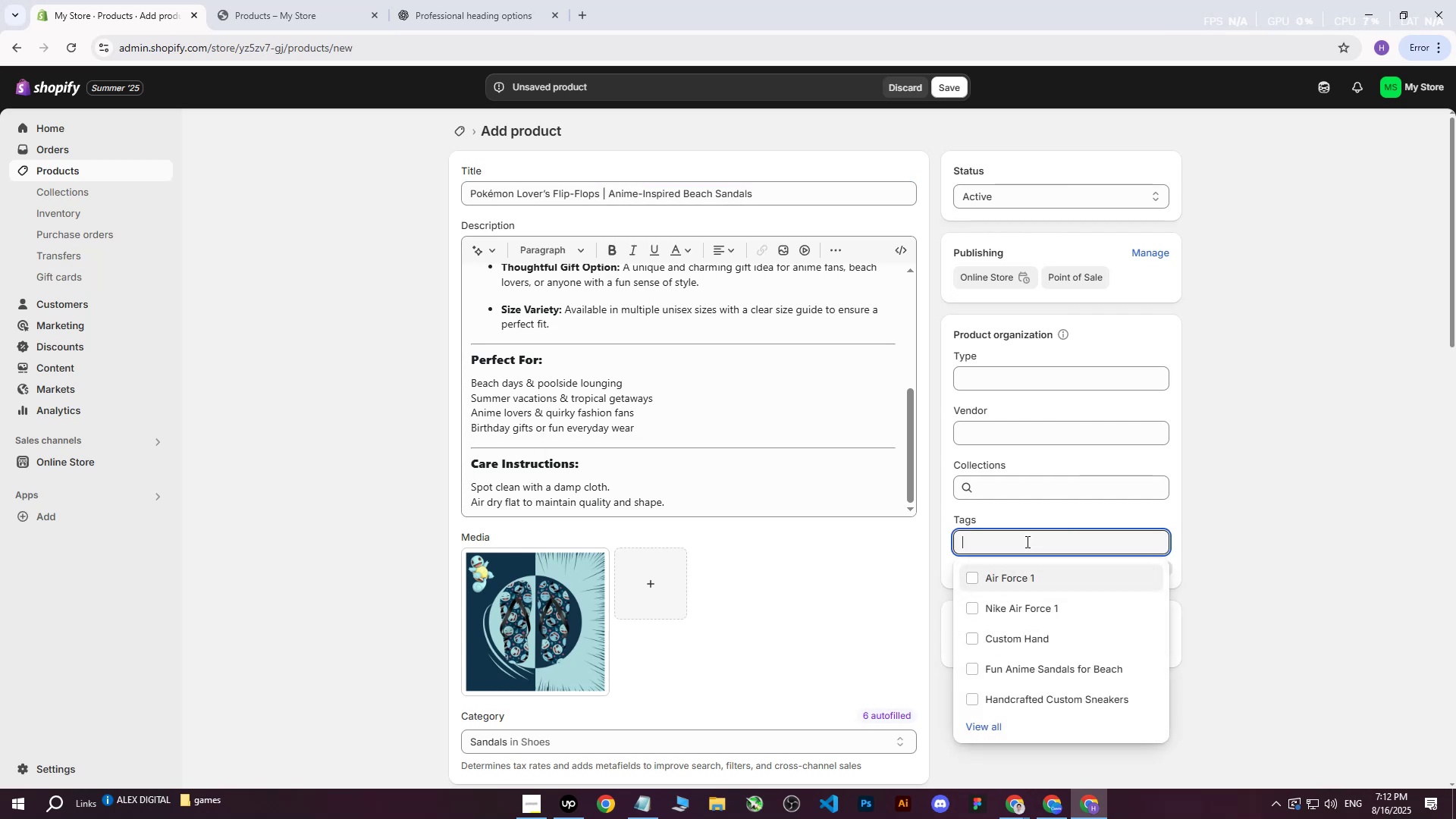 
key(Control+V)
 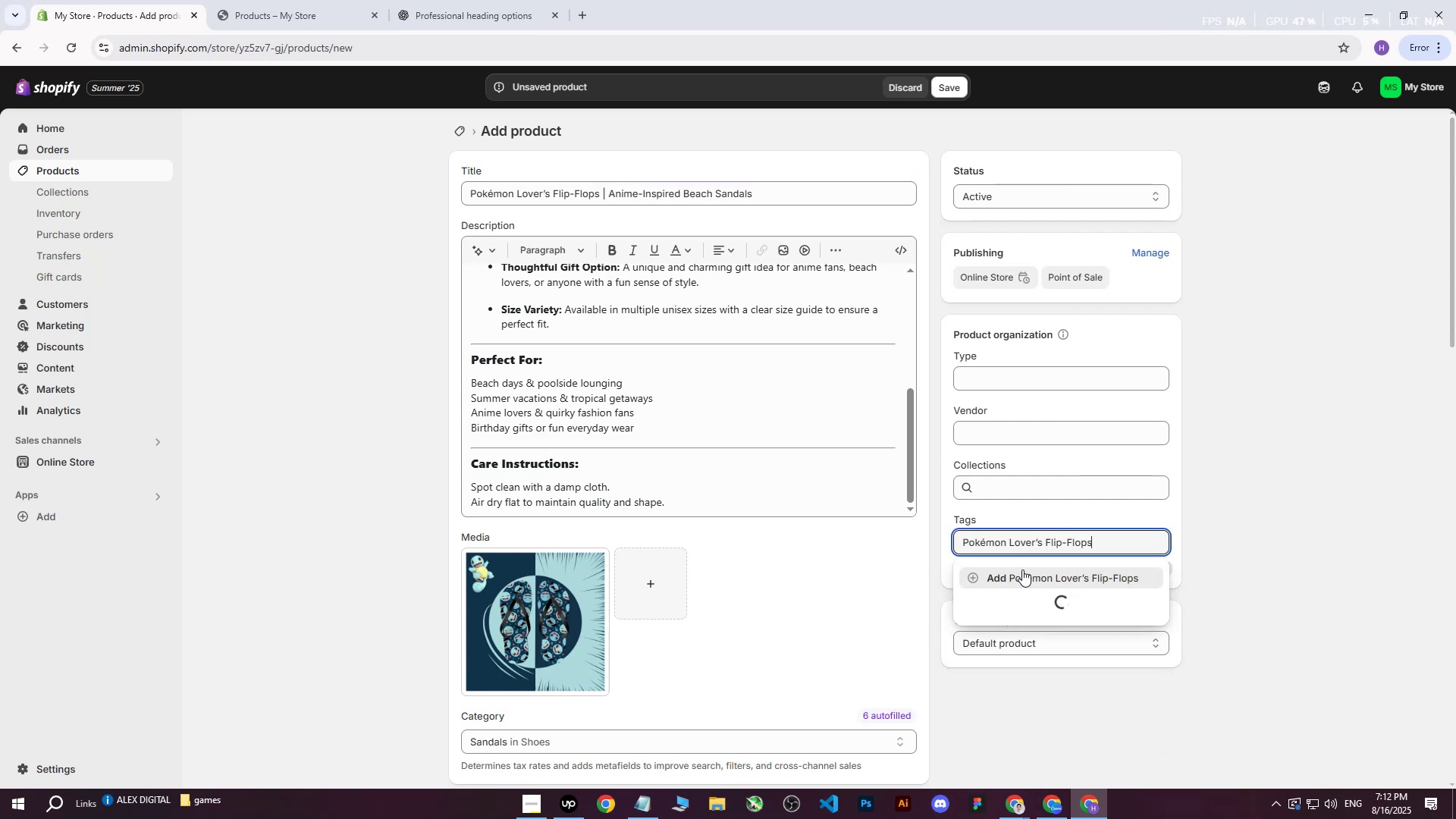 
left_click([1020, 574])
 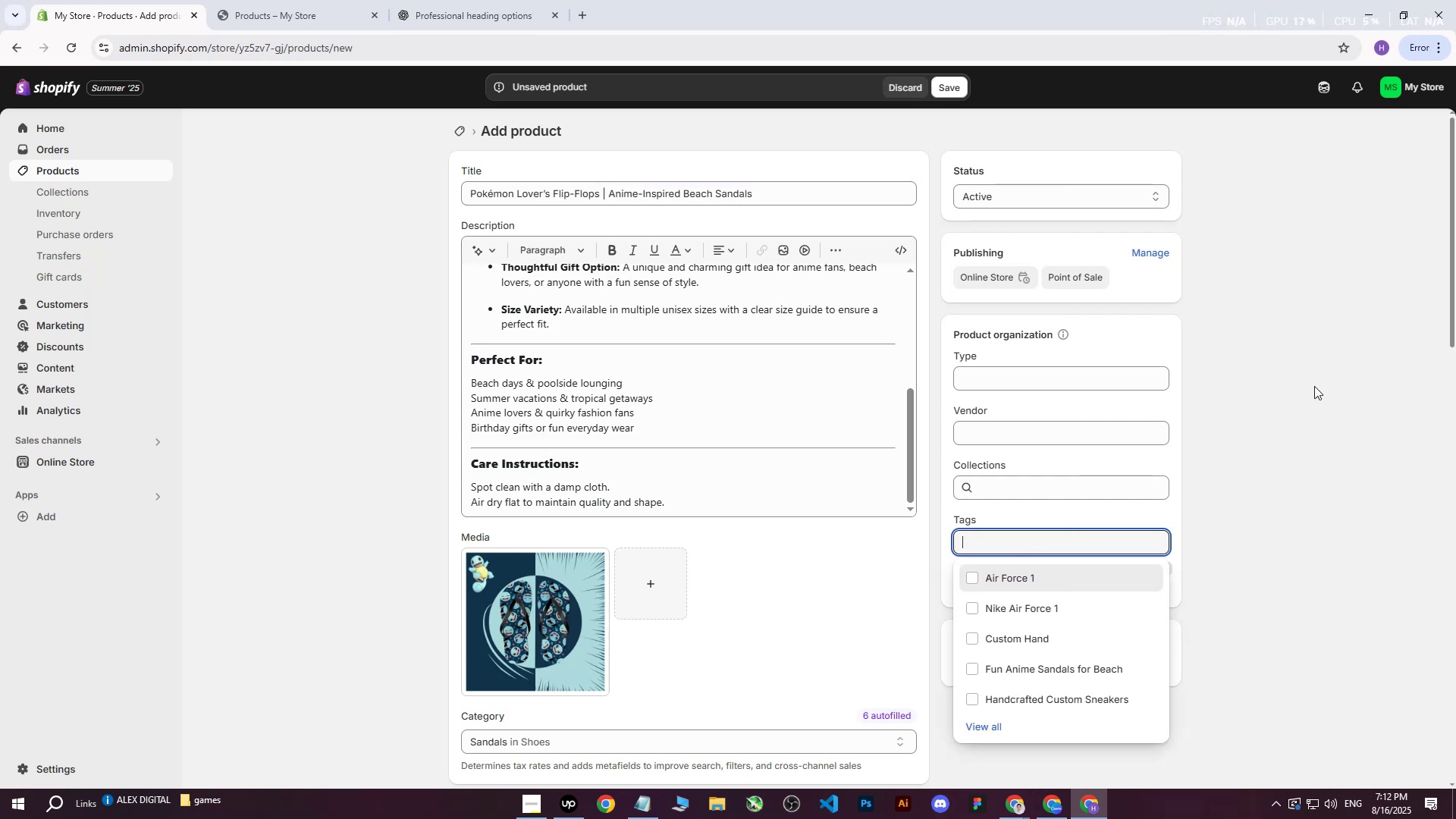 
left_click([1314, 386])
 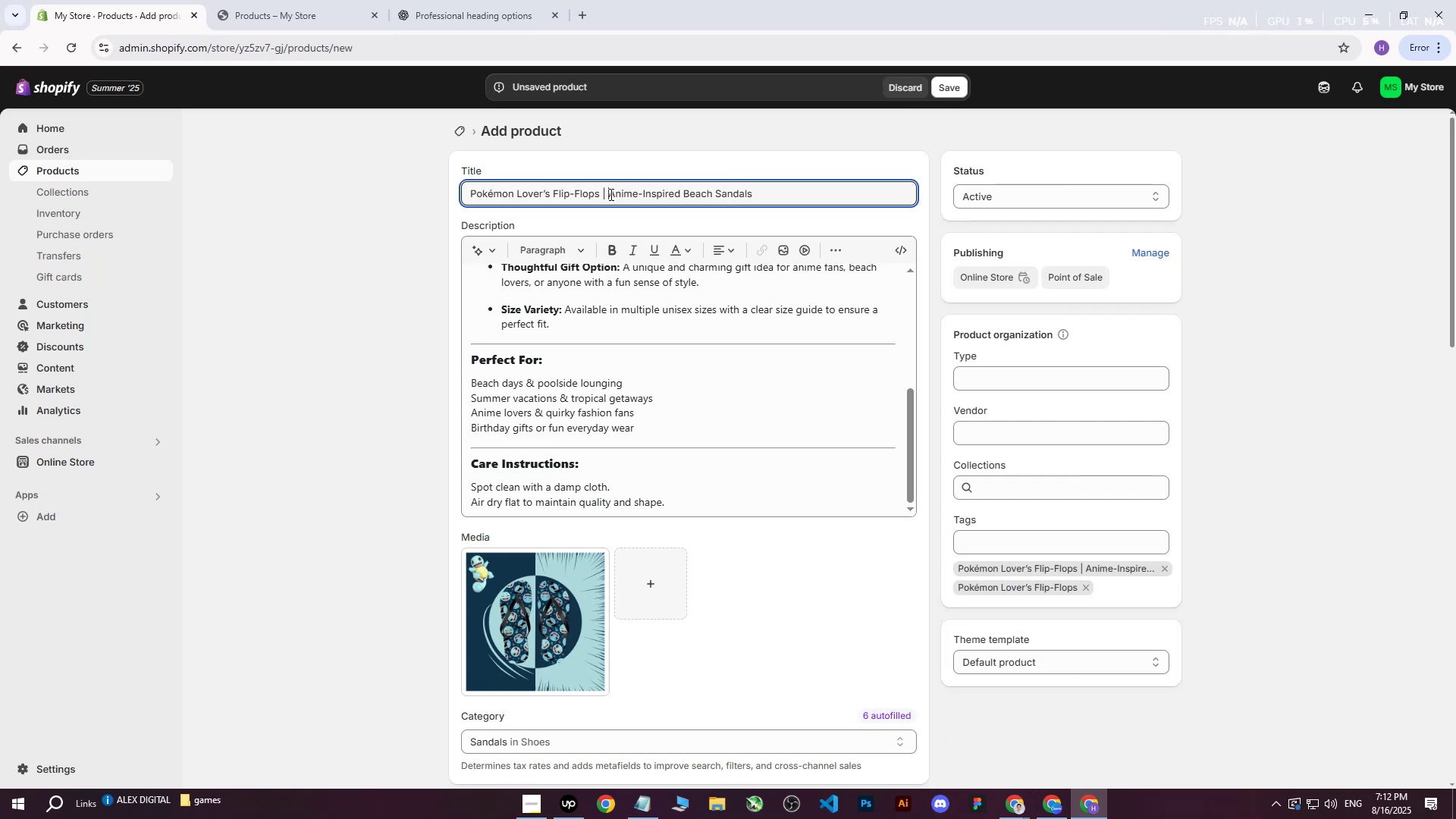 
key(Control+C)
 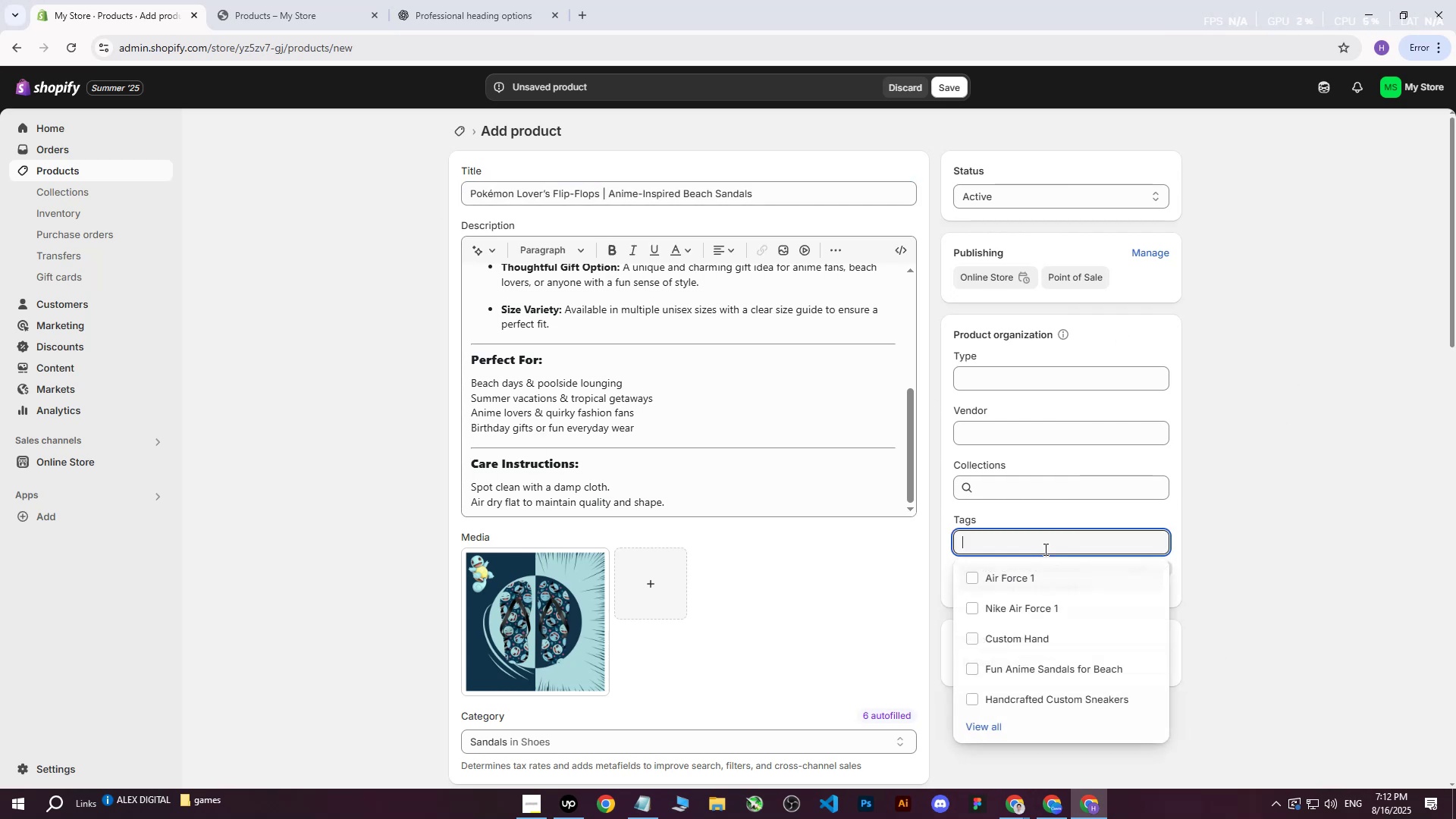 
key(Control+ControlLeft)
 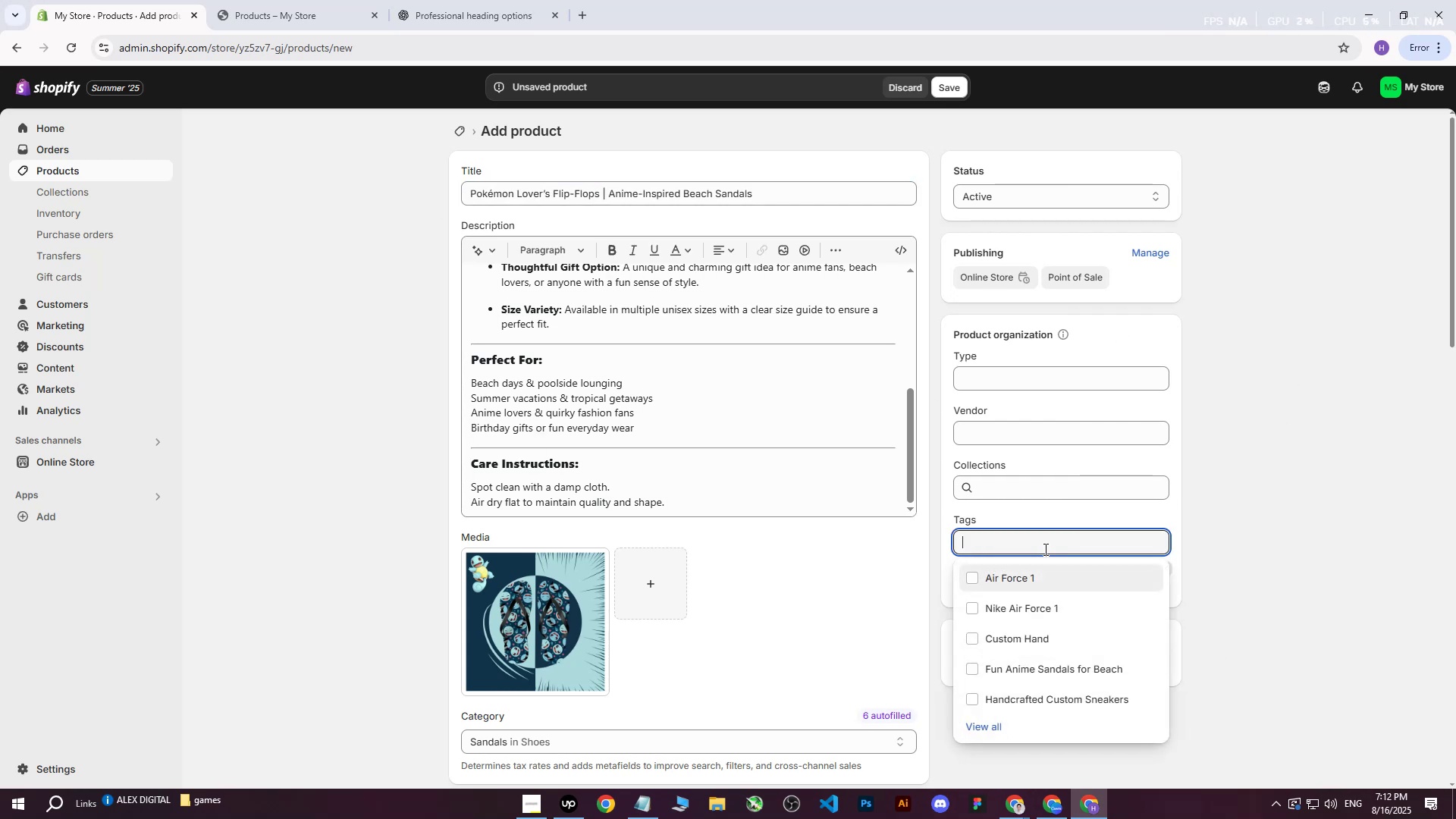 
key(Control+V)
 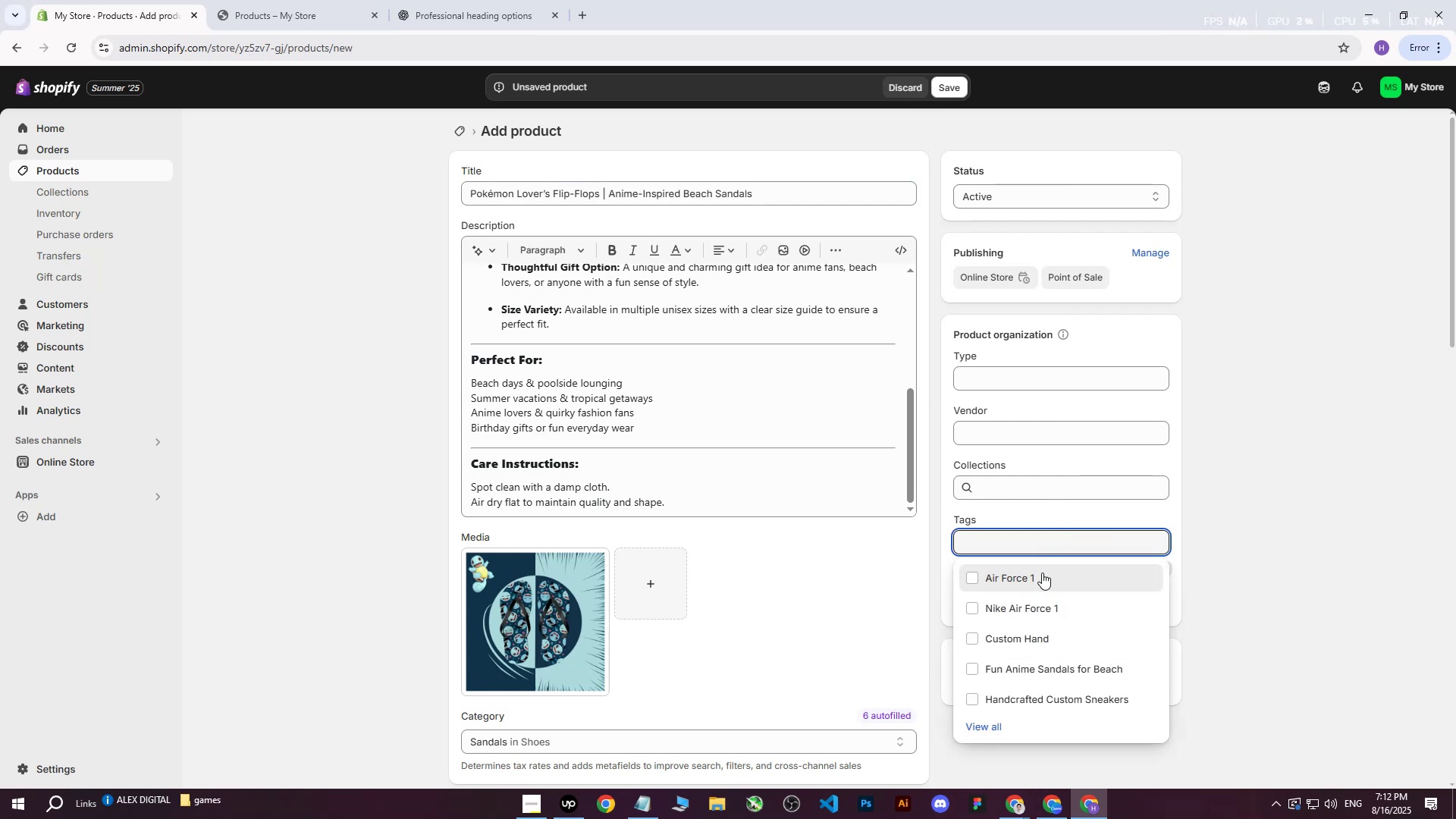 
double_click([1296, 346])
 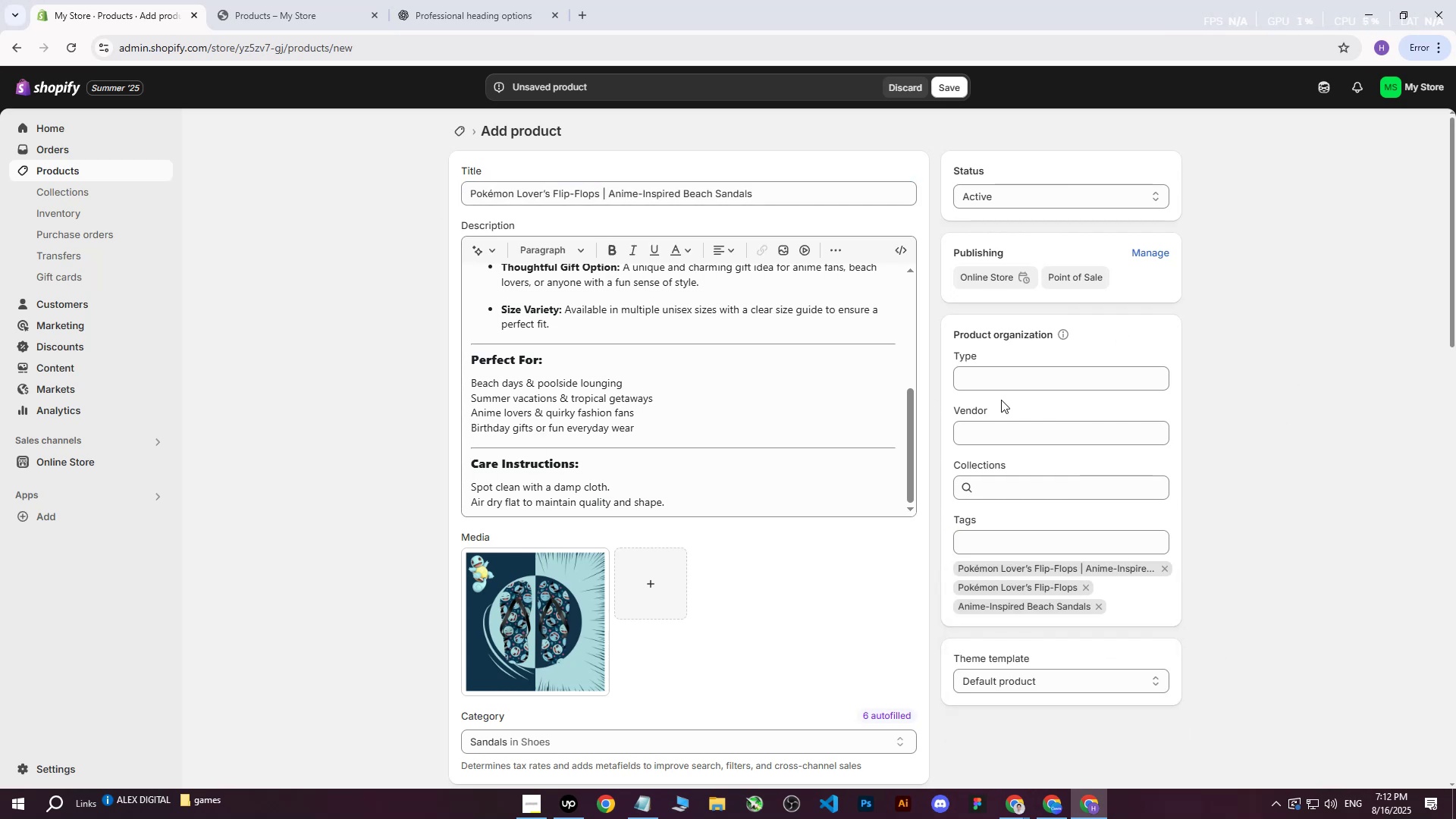 
scroll: coordinate [592, 439], scroll_direction: up, amount: 32.0
 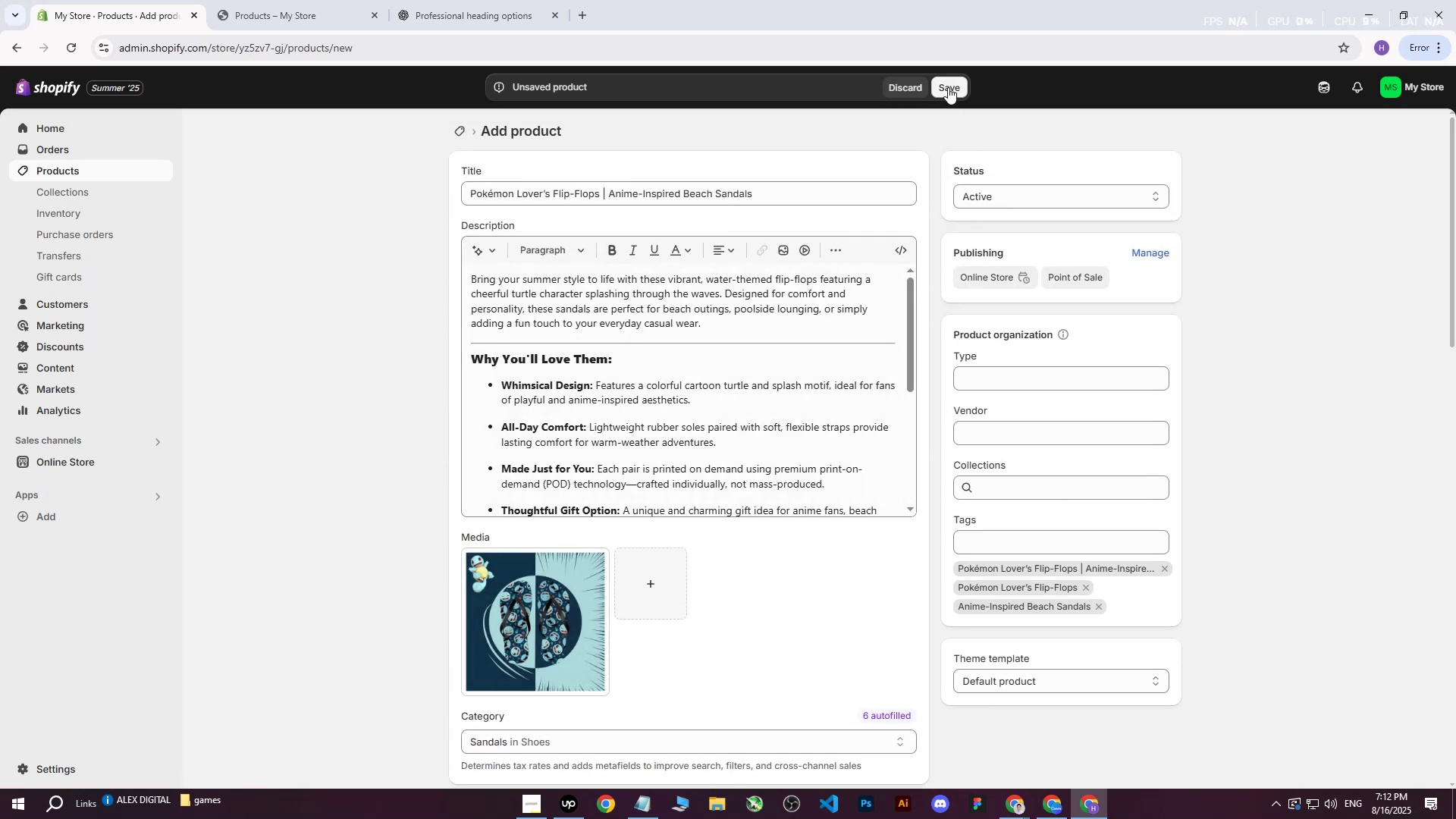 
left_click([946, 83])
 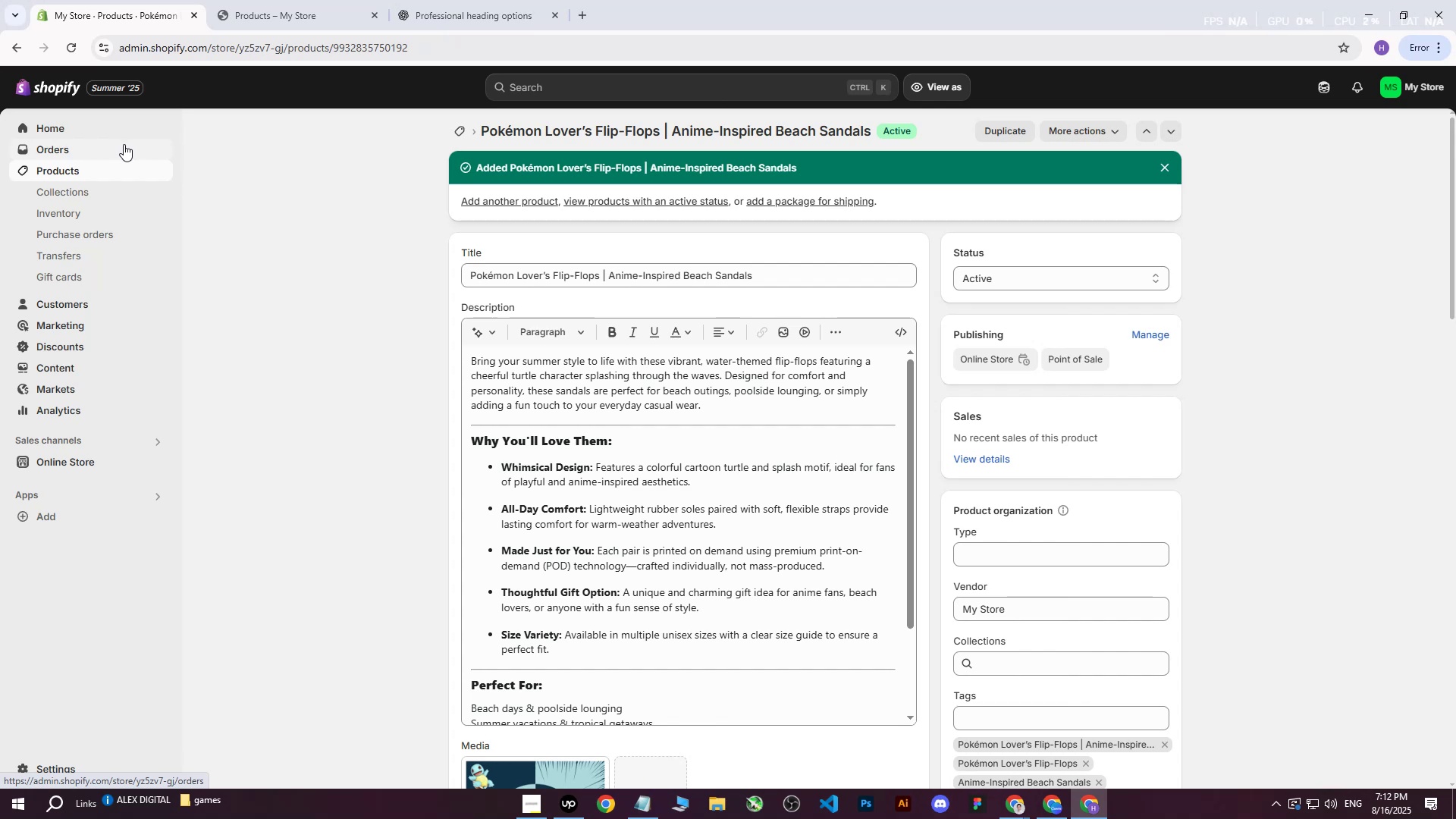 
wait(33.62)
 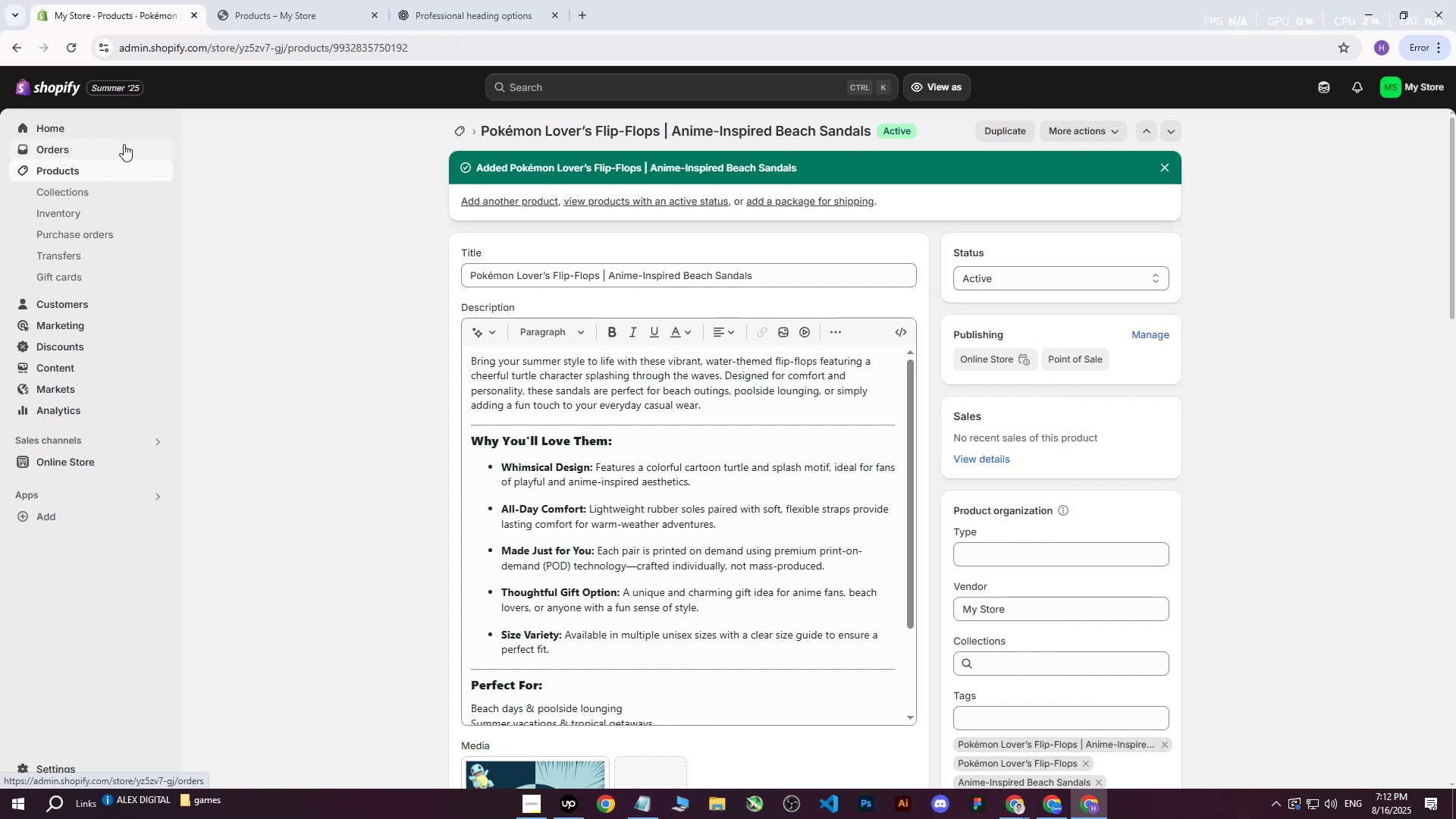 
left_click([73, 171])
 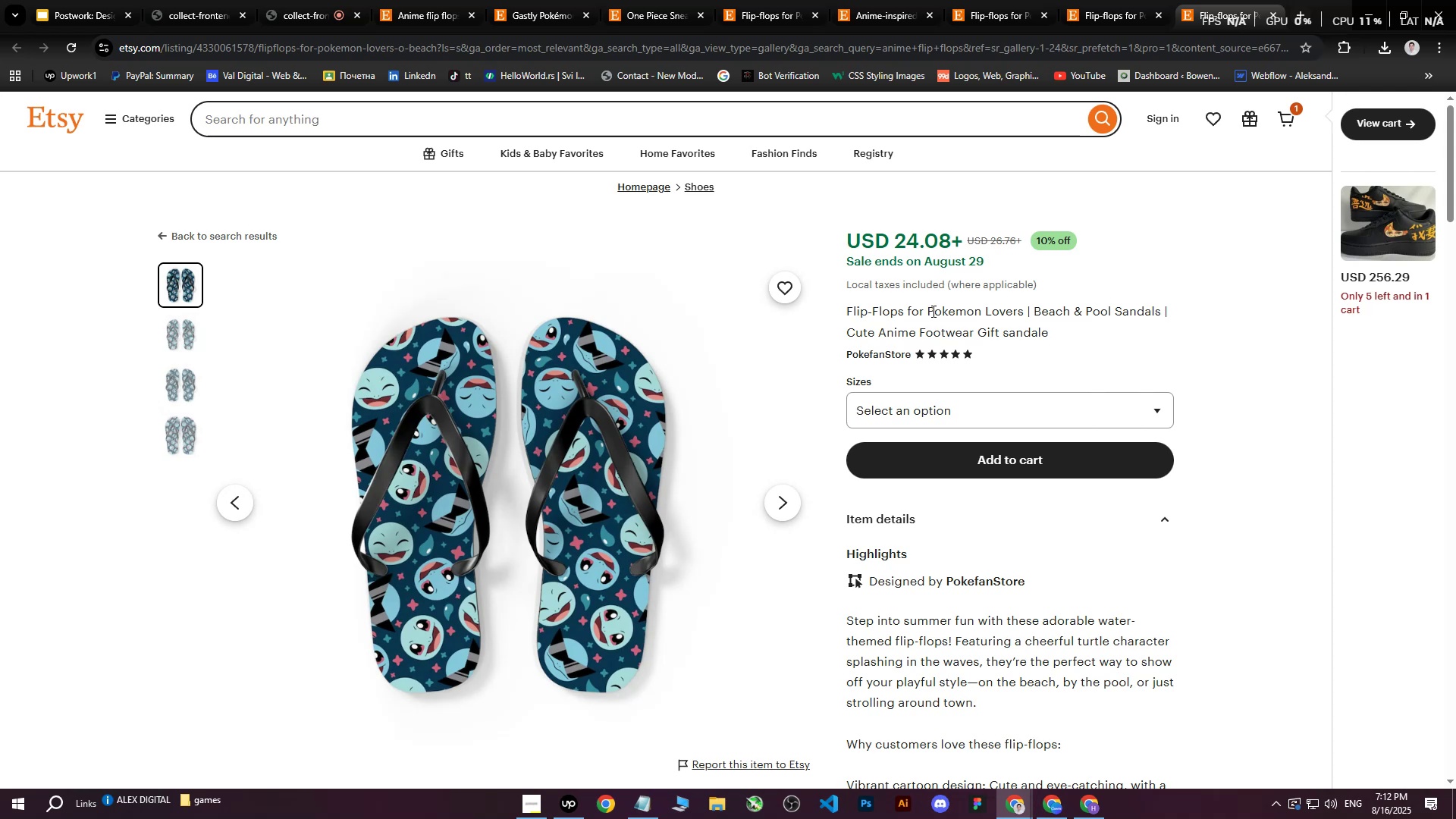 
left_click([1241, 0])
 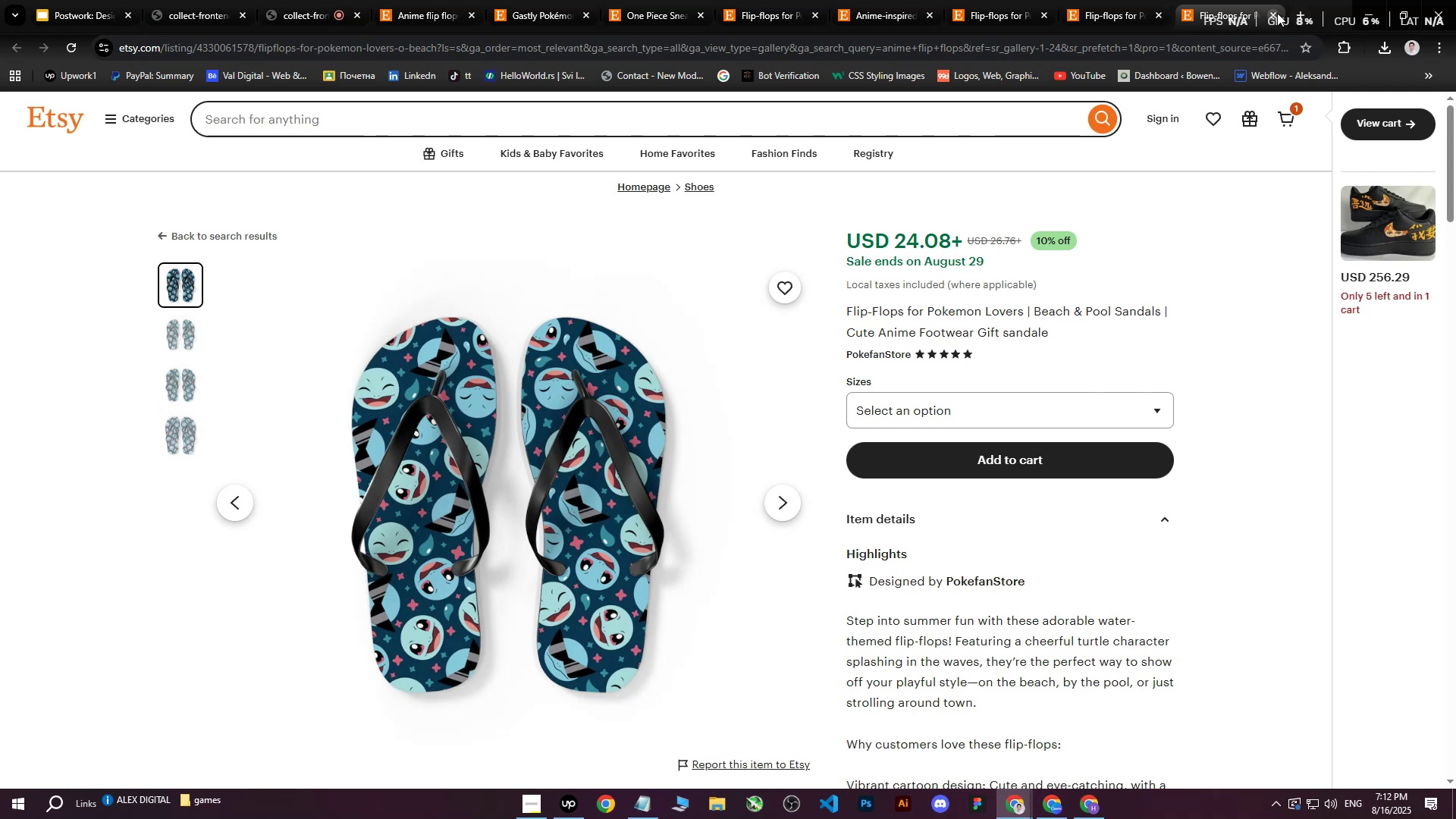 
left_click([1276, 12])
 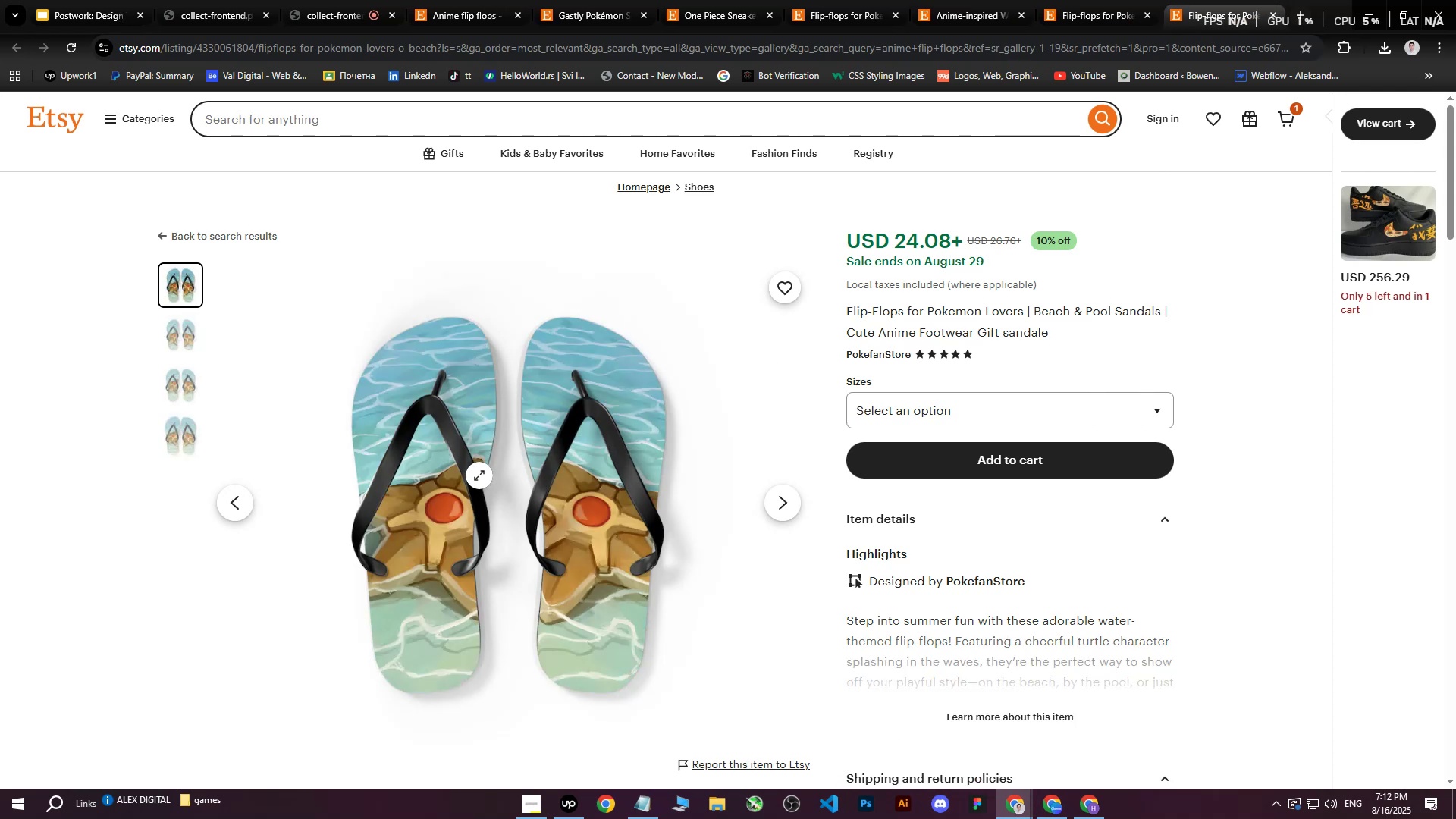 
right_click([479, 472])
 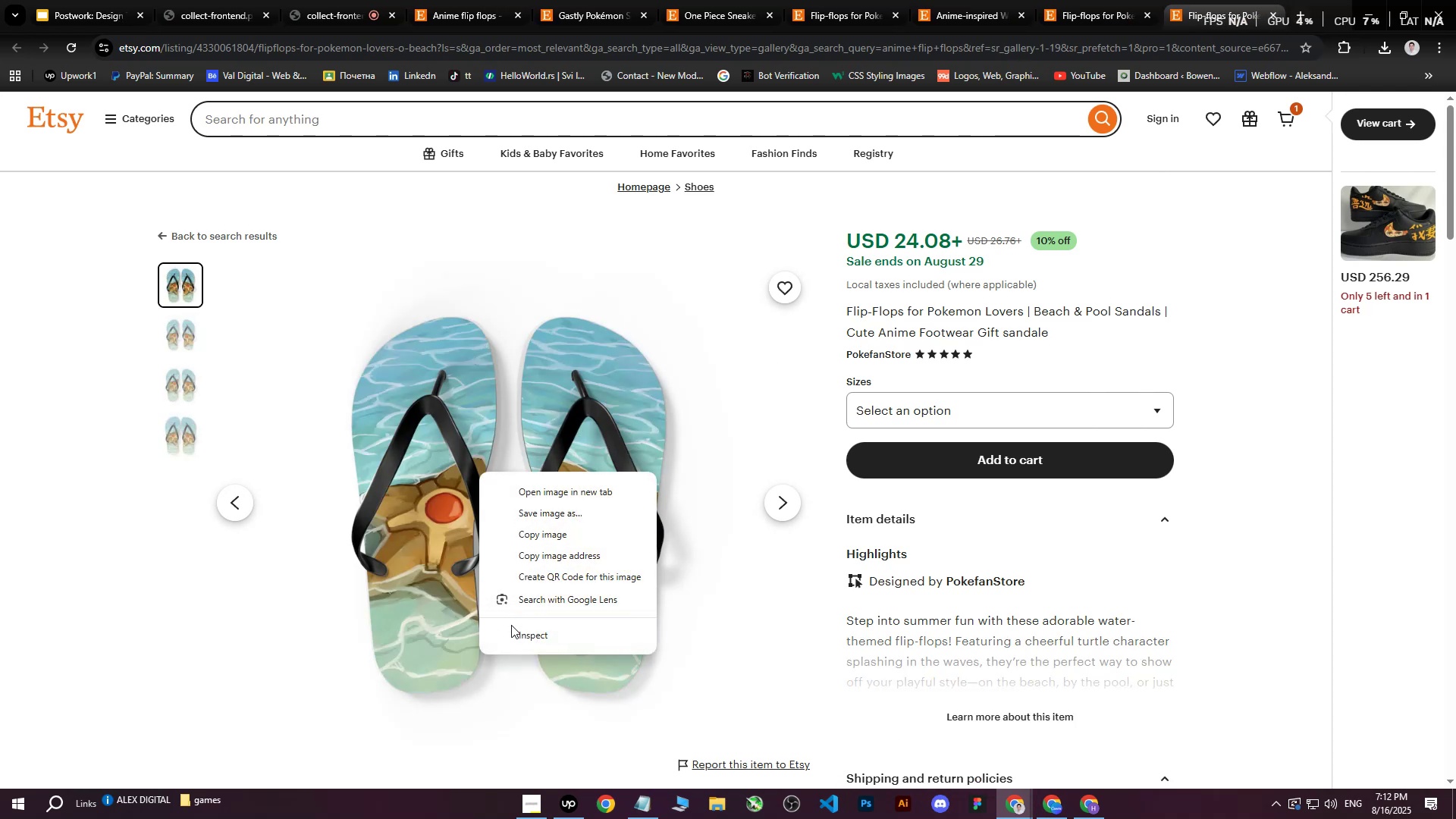 
left_click([510, 629])
 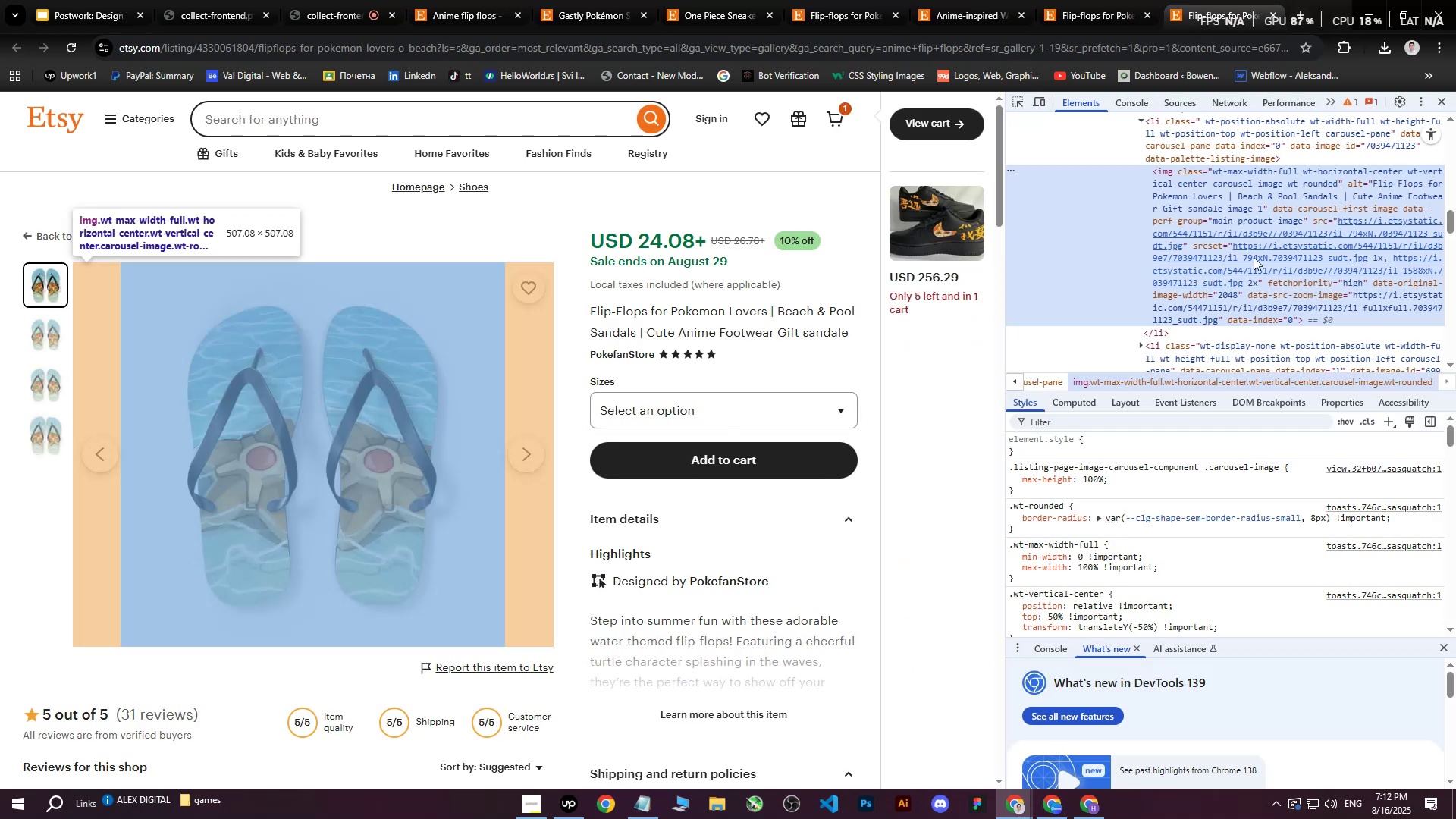 
left_click([1256, 259])
 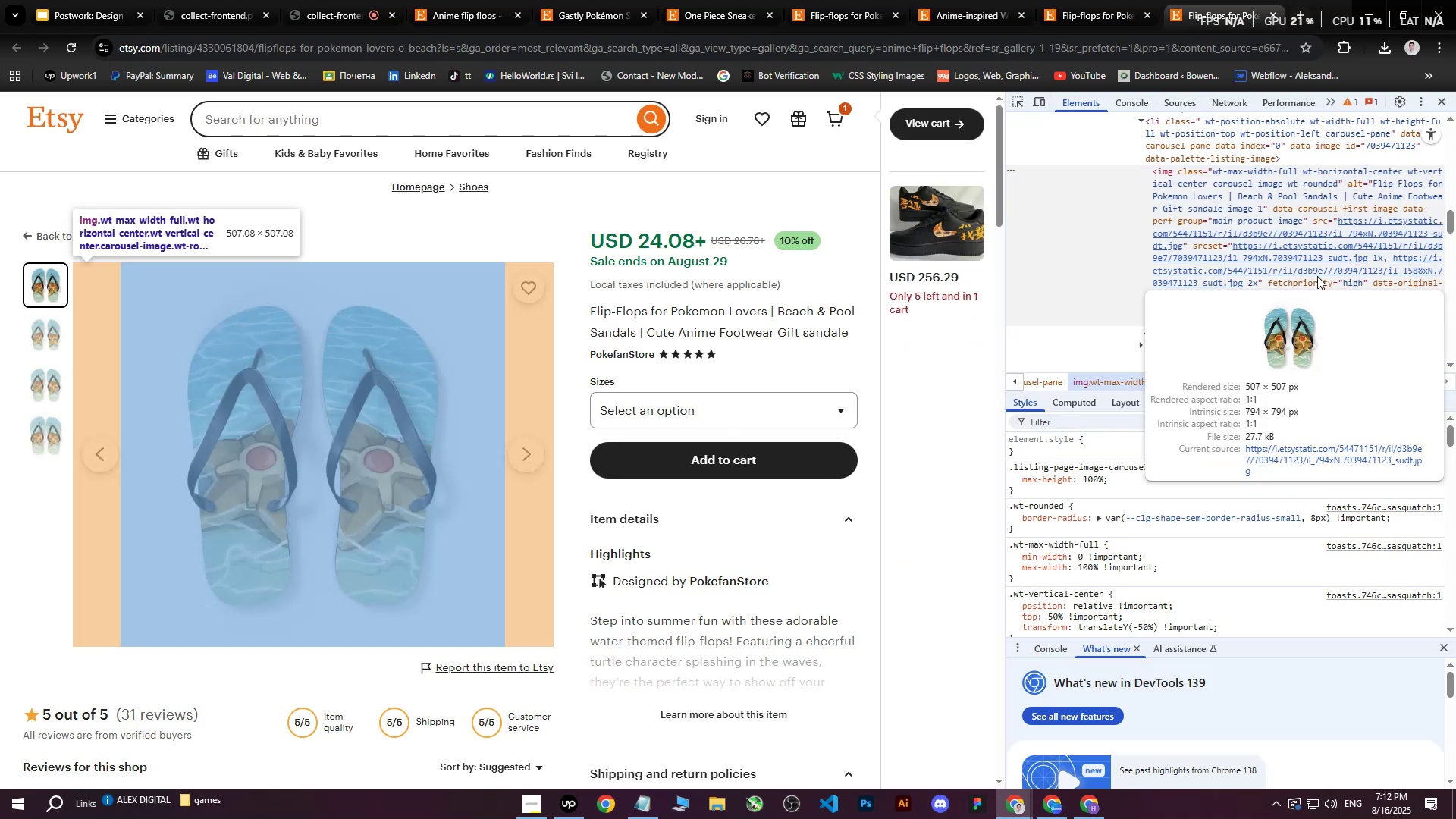 
double_click([1316, 264])
 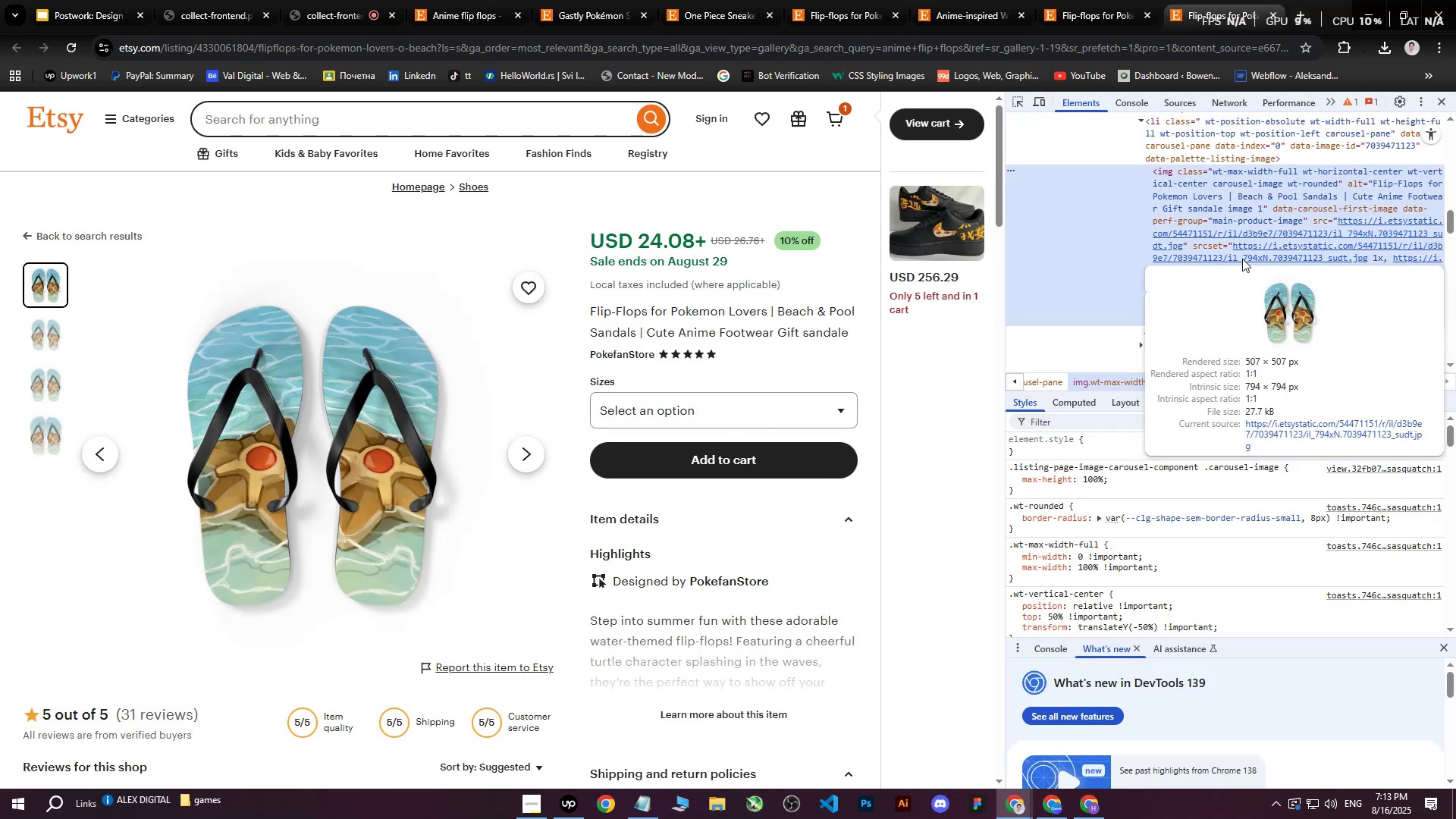 
left_click([1331, 433])
 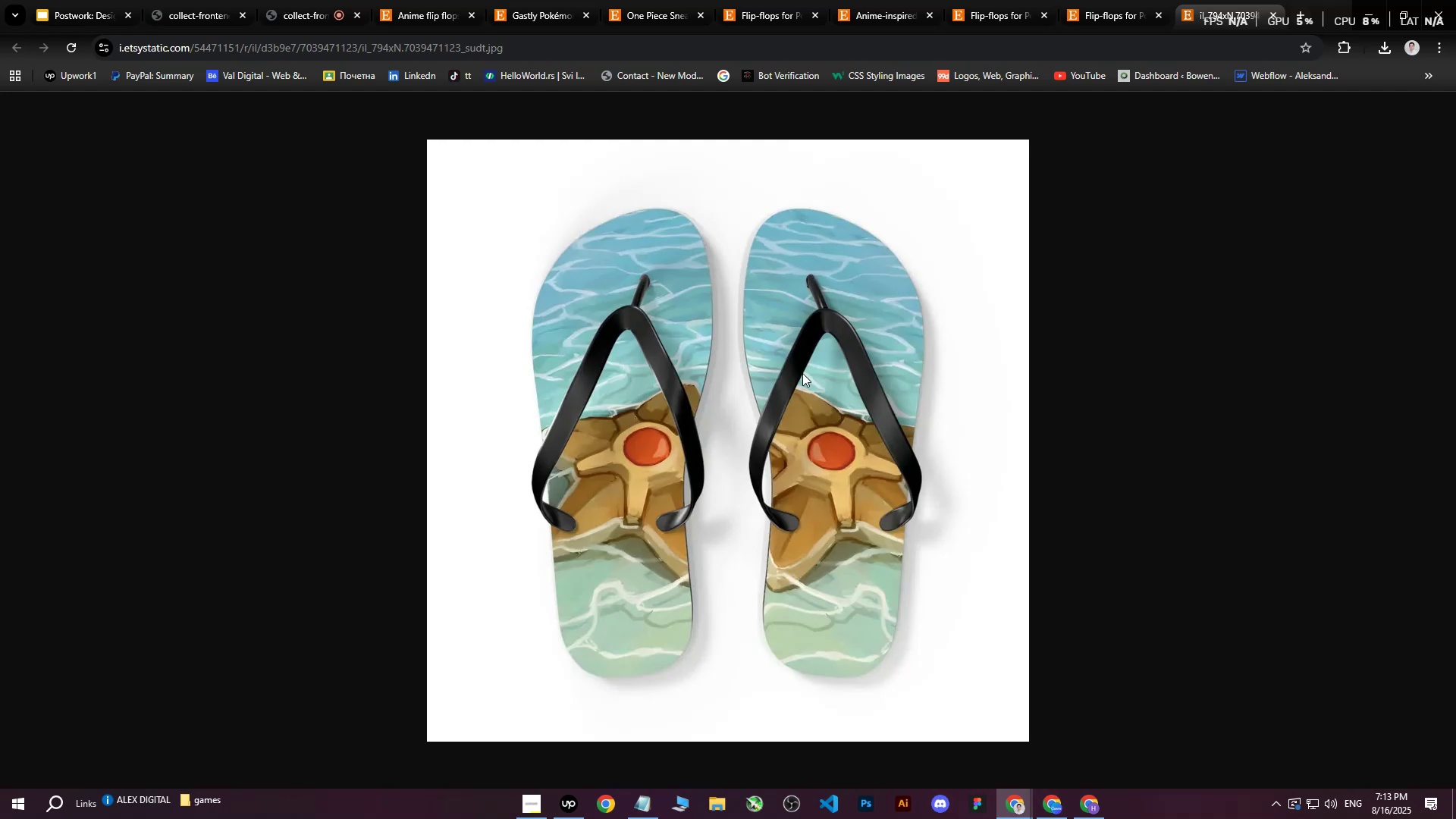 
right_click([767, 364])
 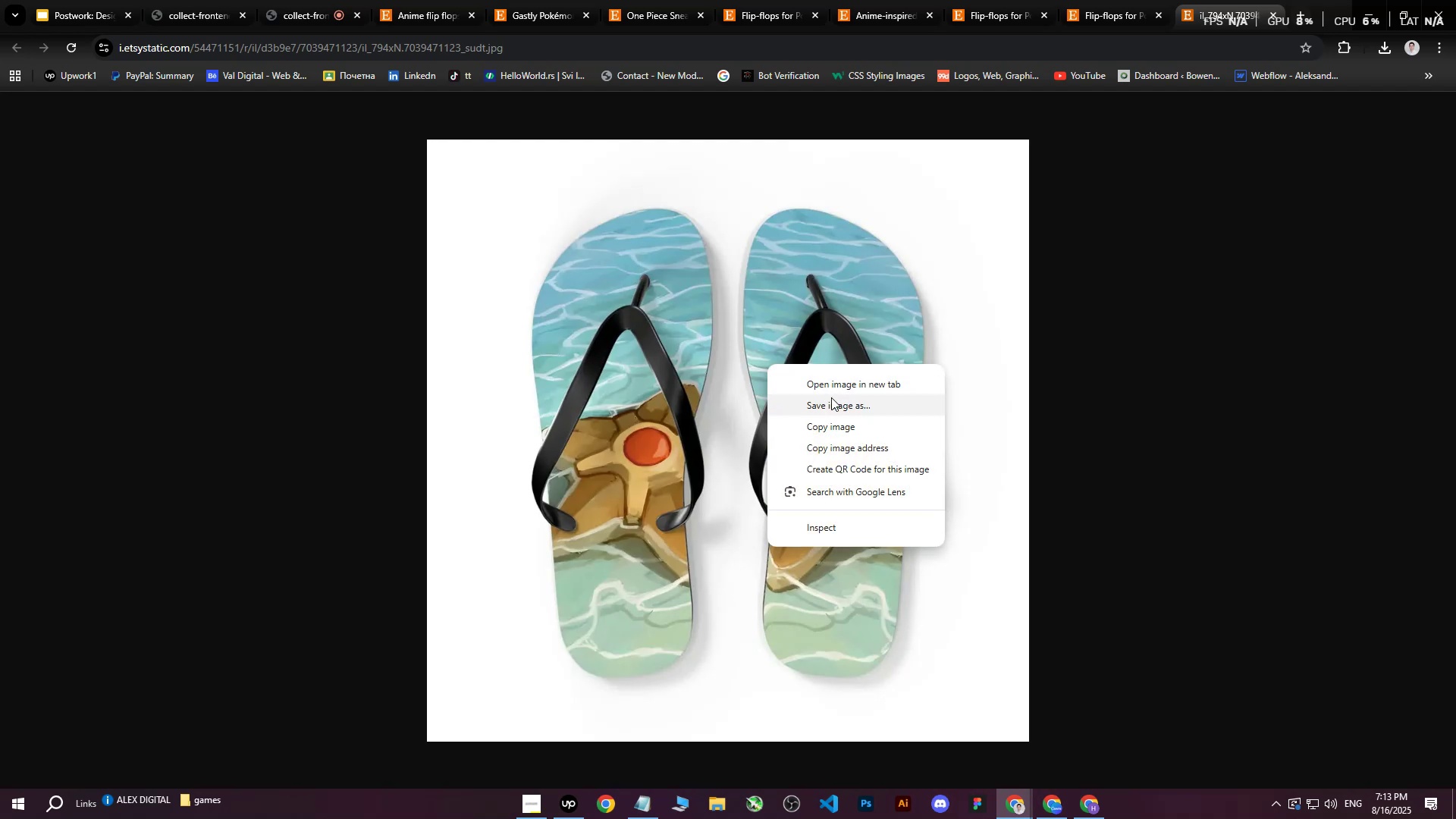 
left_click([831, 399])
 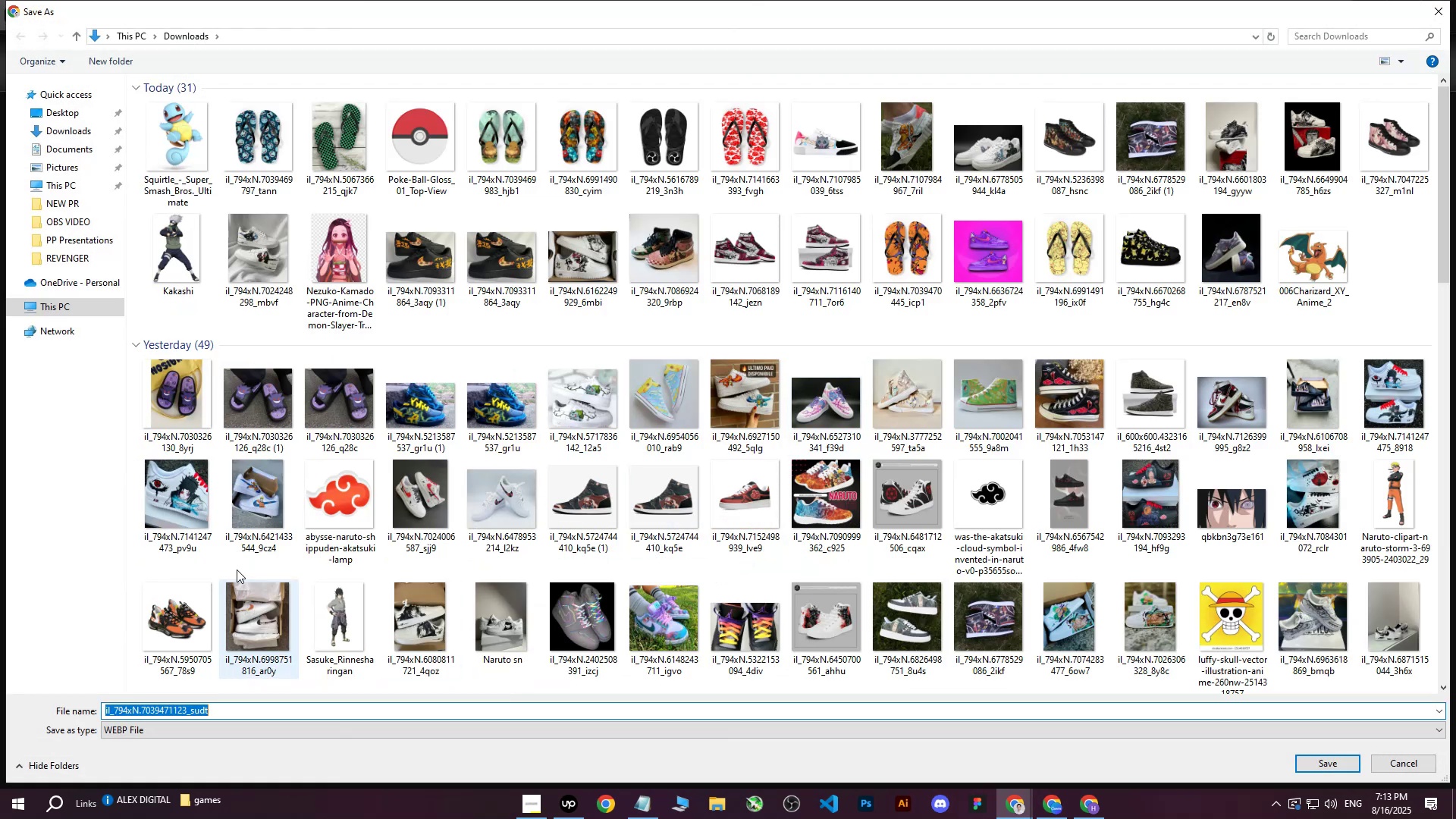 
left_click([88, 130])
 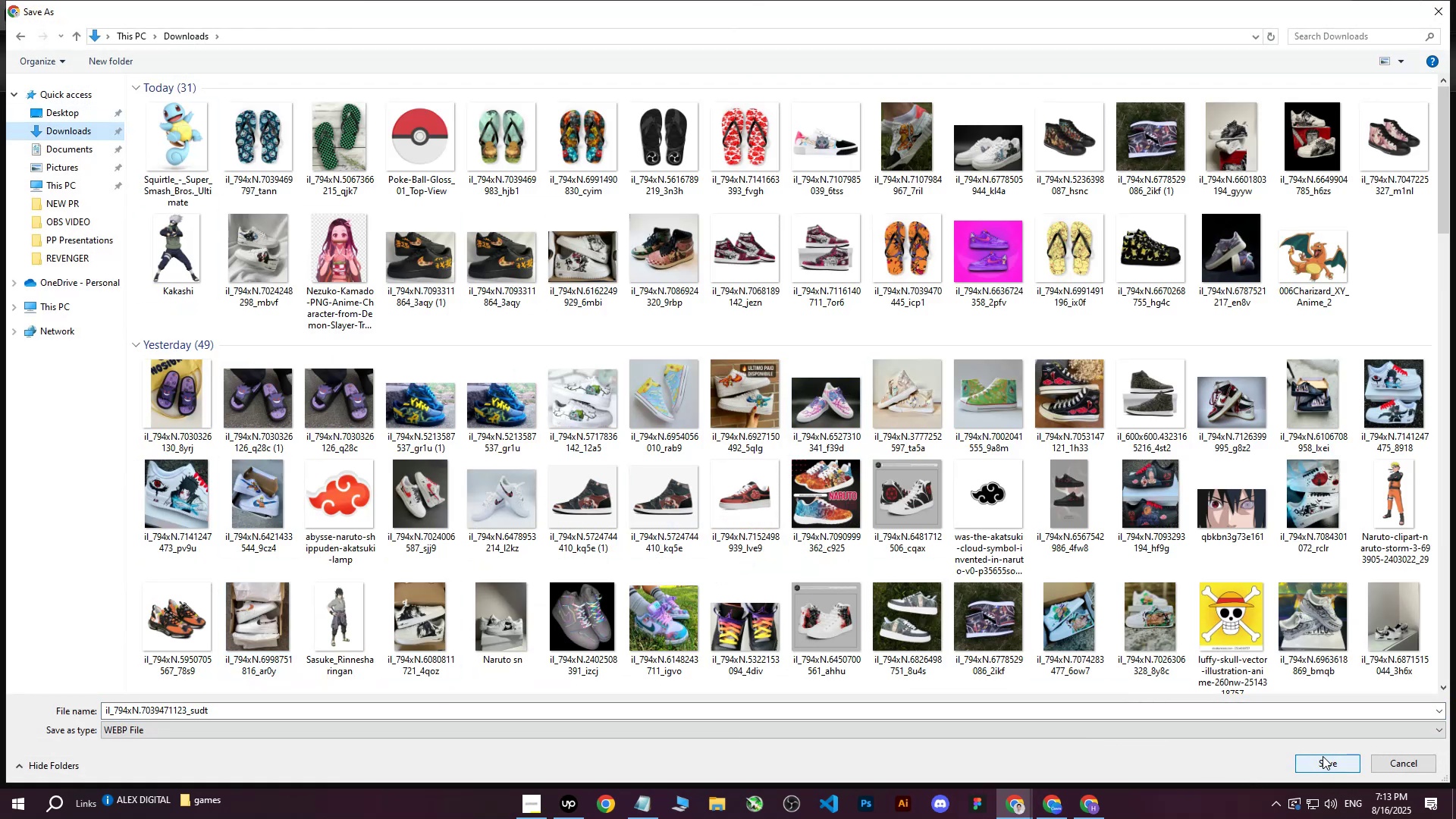 
left_click([1323, 756])
 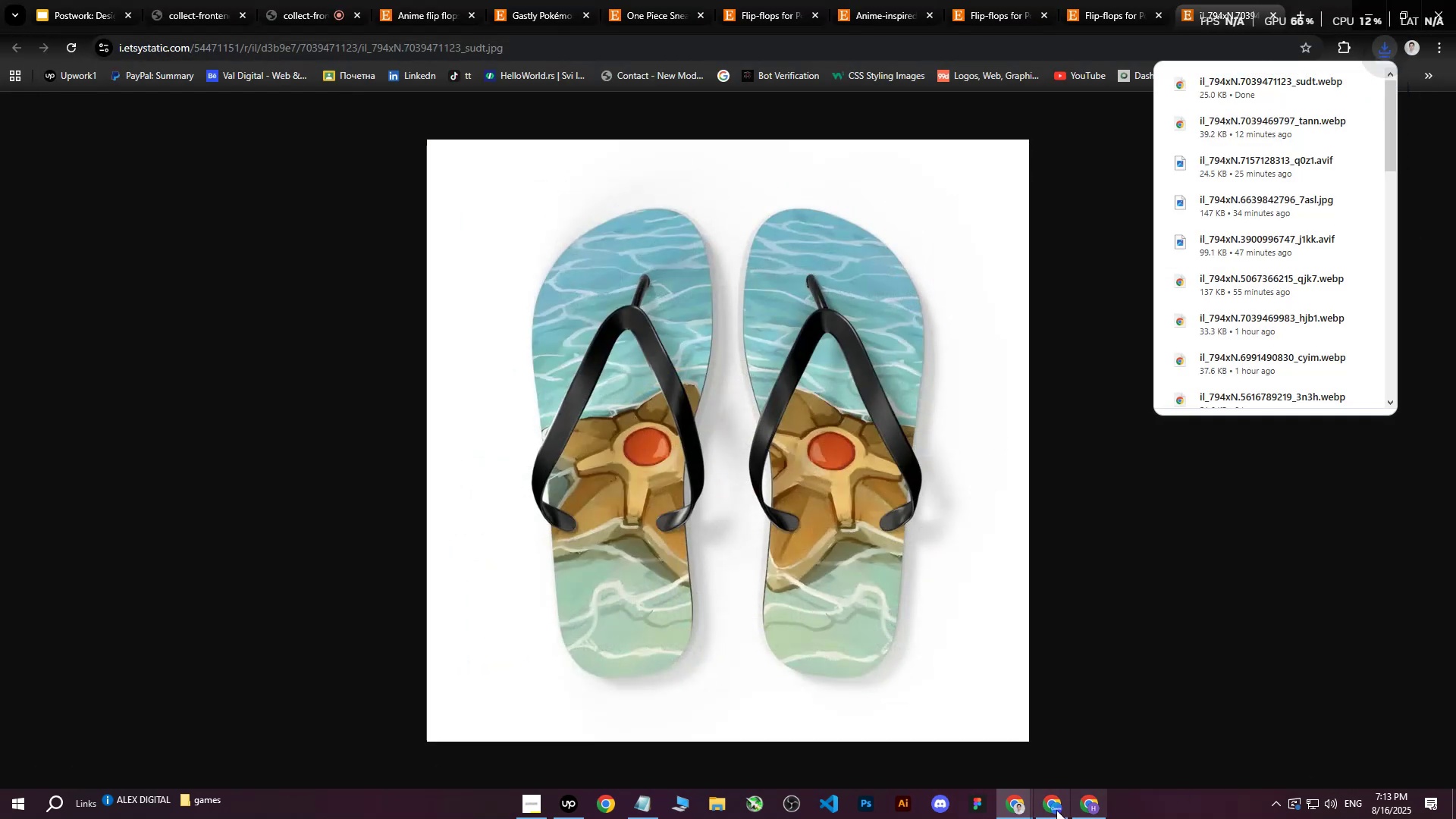 
left_click([1053, 810])
 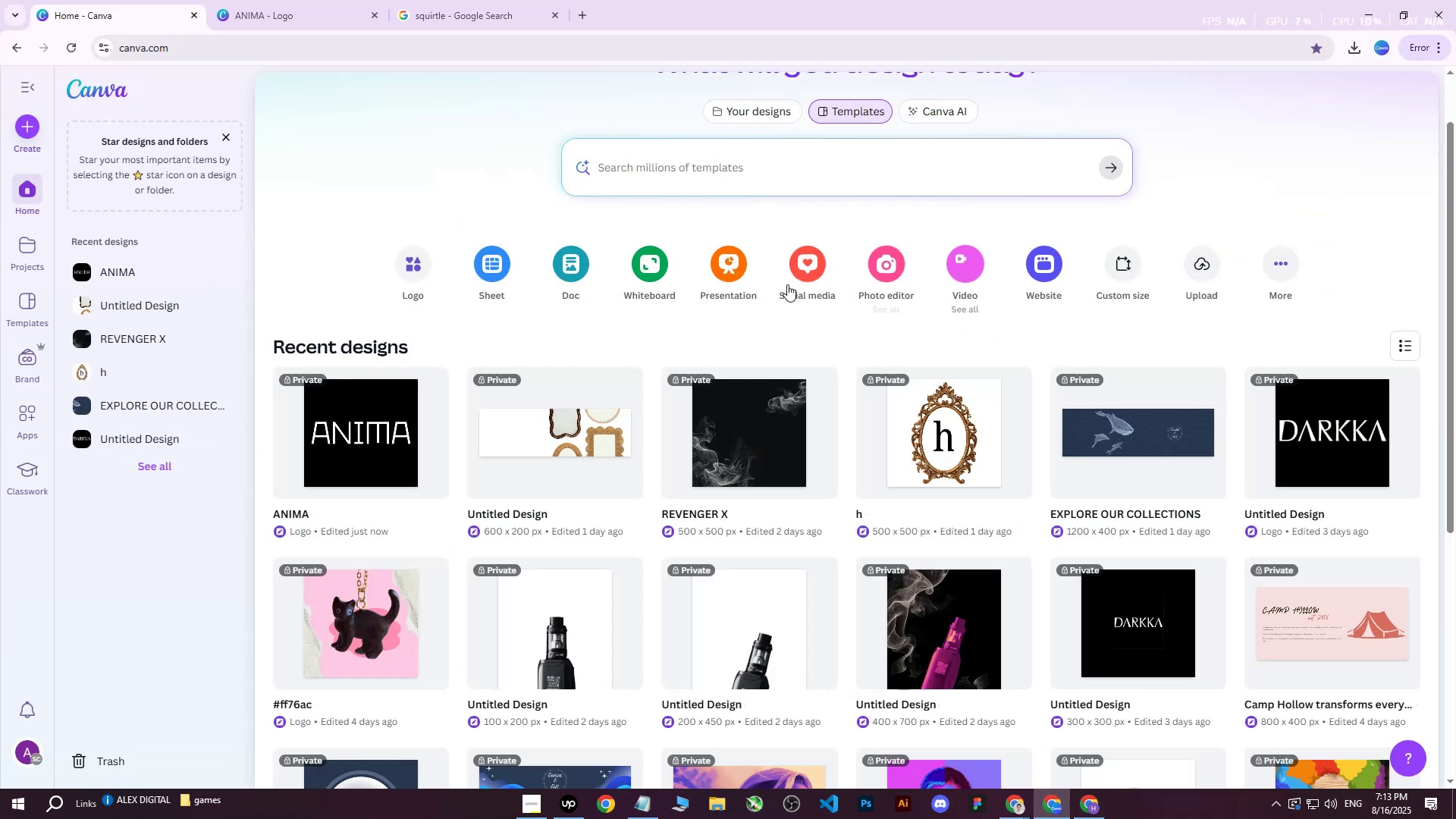 
left_click([324, 0])
 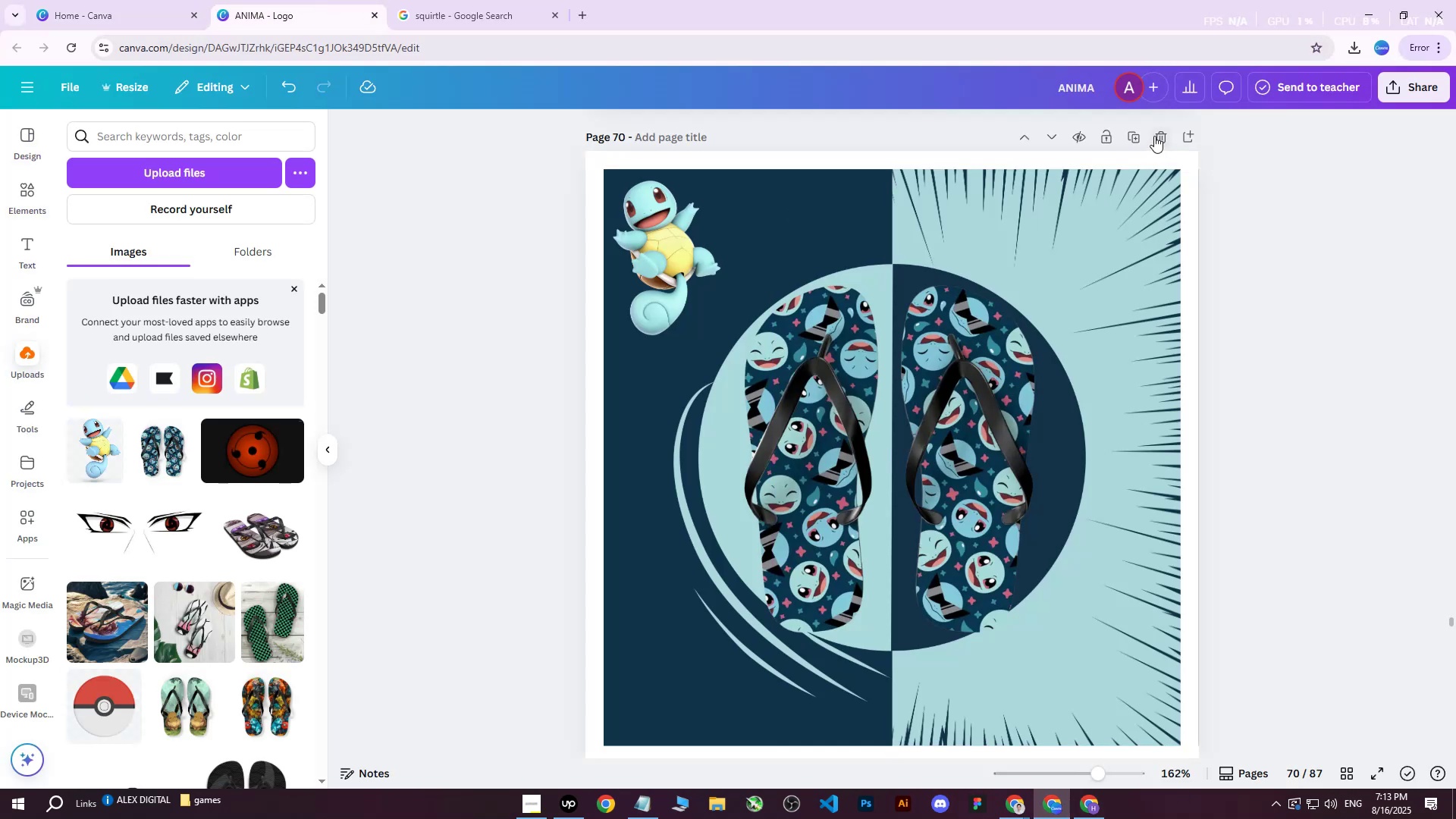 
left_click([1141, 134])
 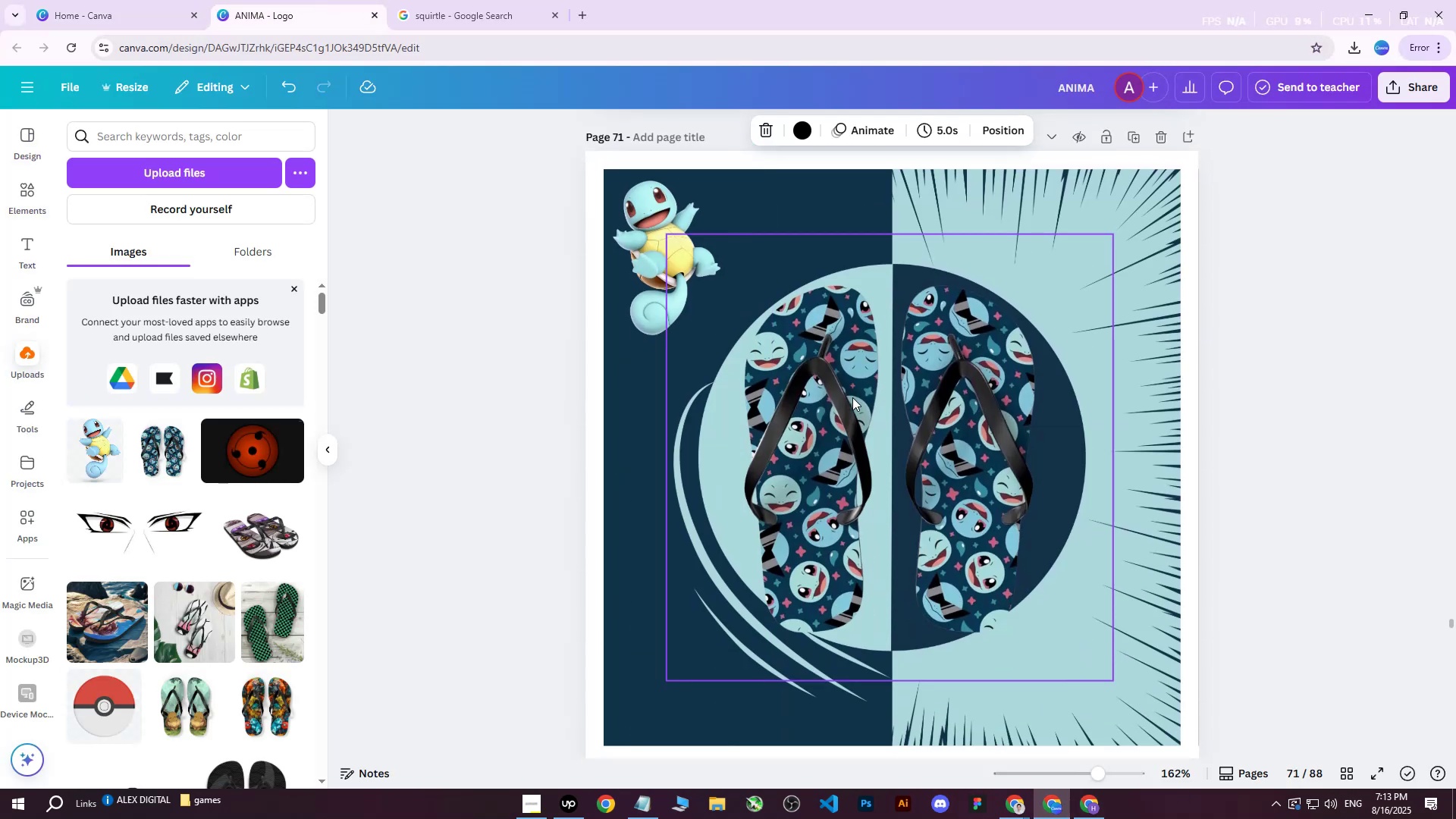 
left_click([852, 406])
 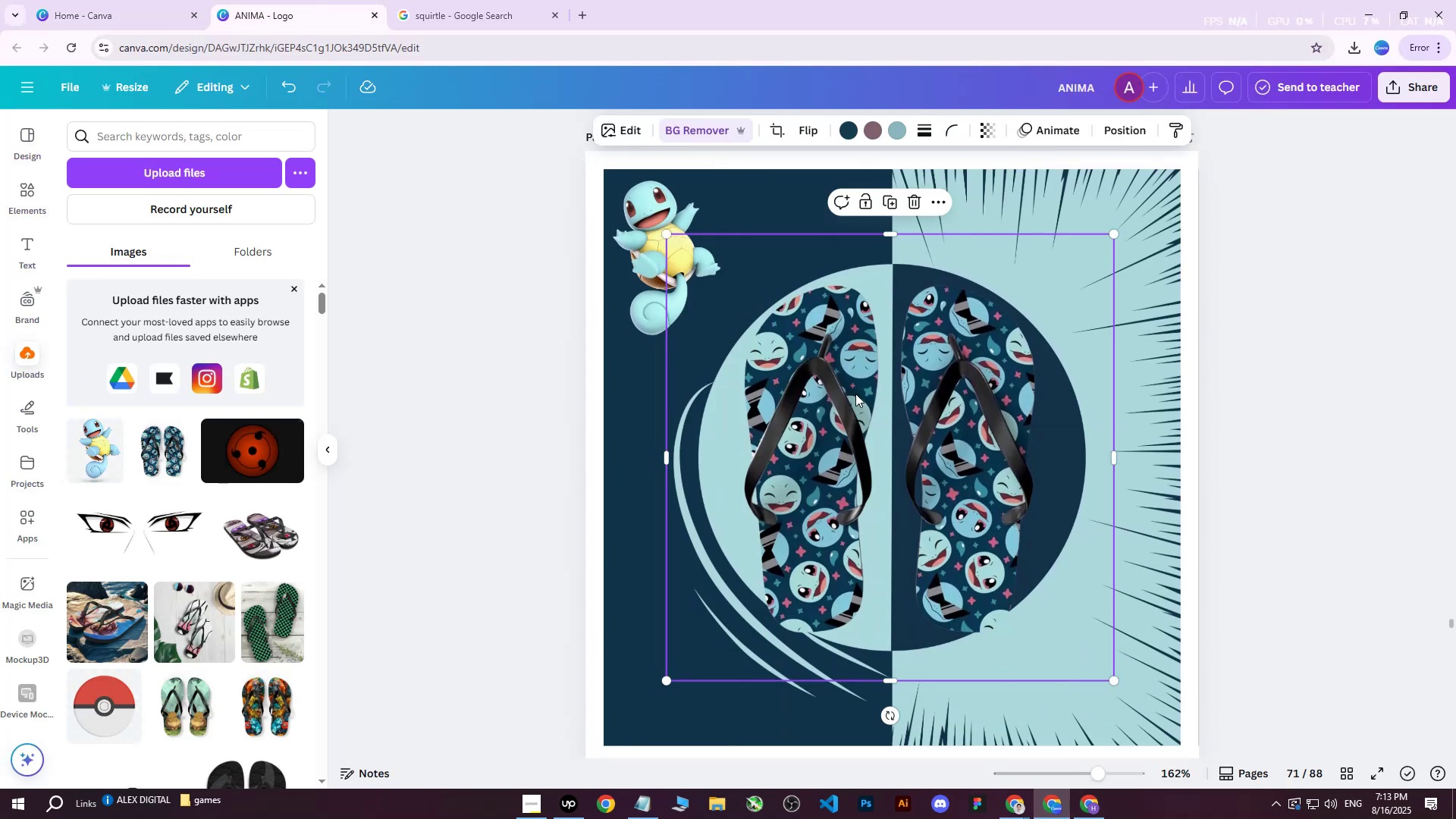 
key(Delete)
 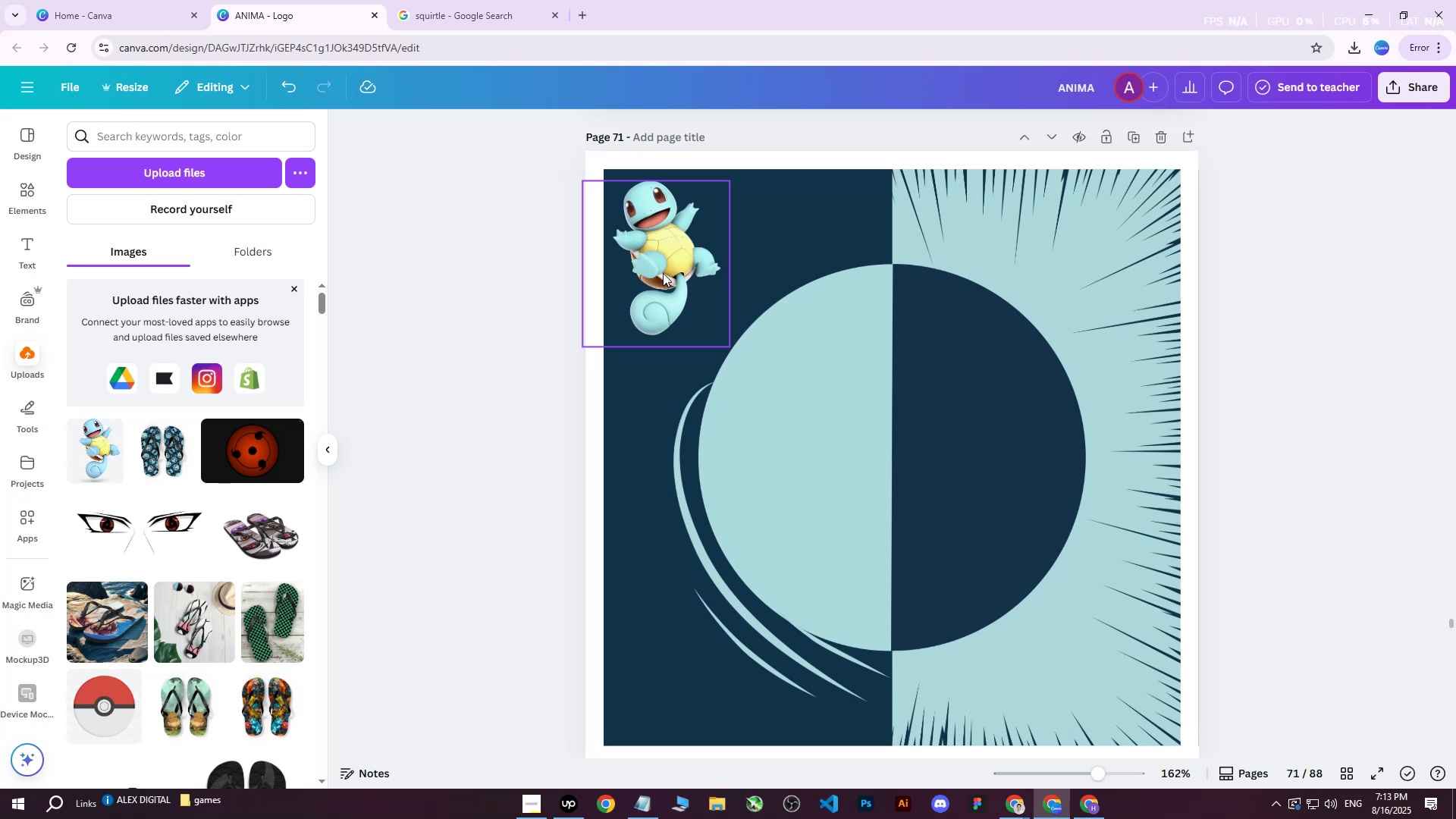 
left_click([668, 261])
 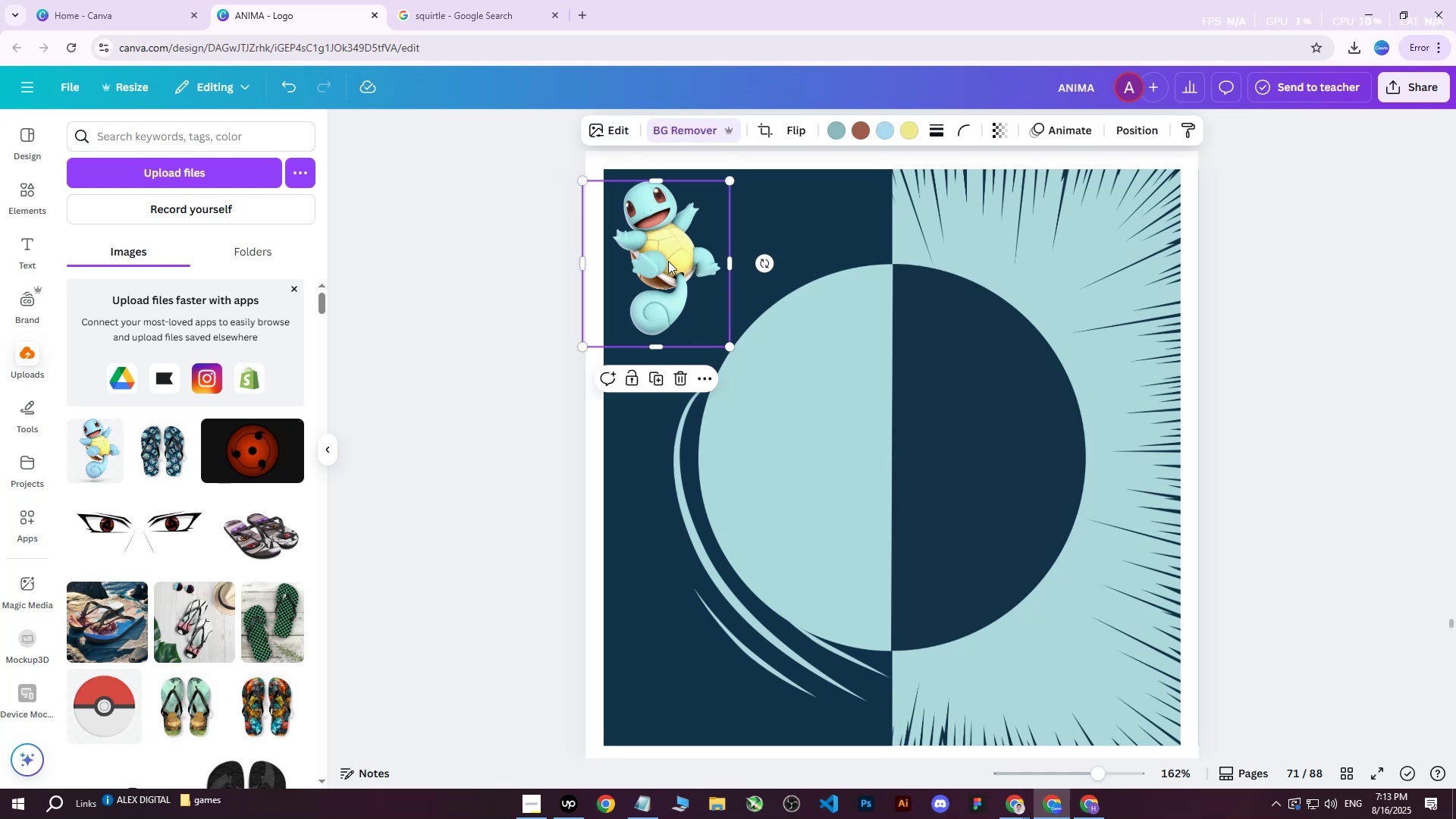 
key(Delete)
 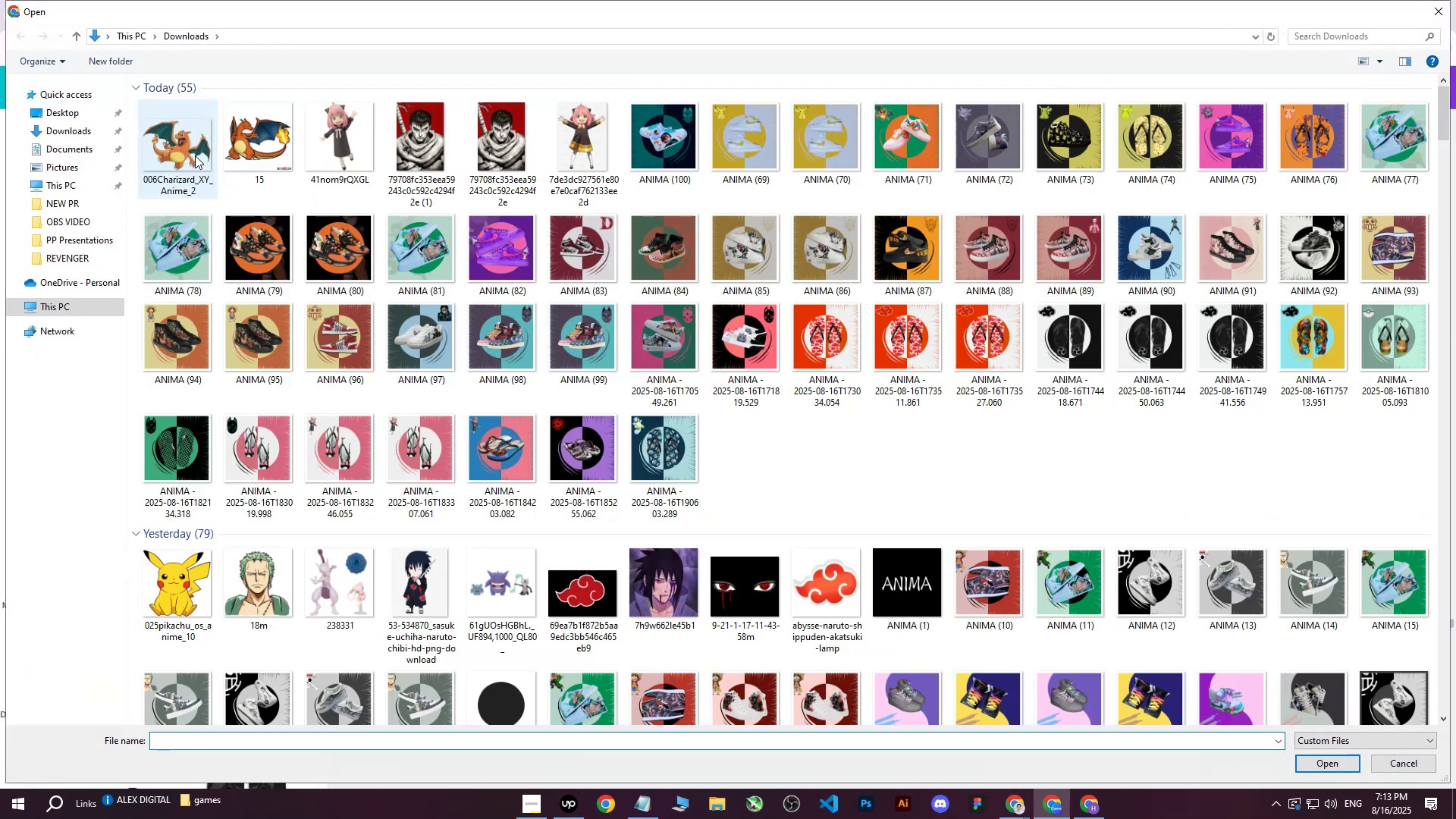 
left_click([173, 158])
 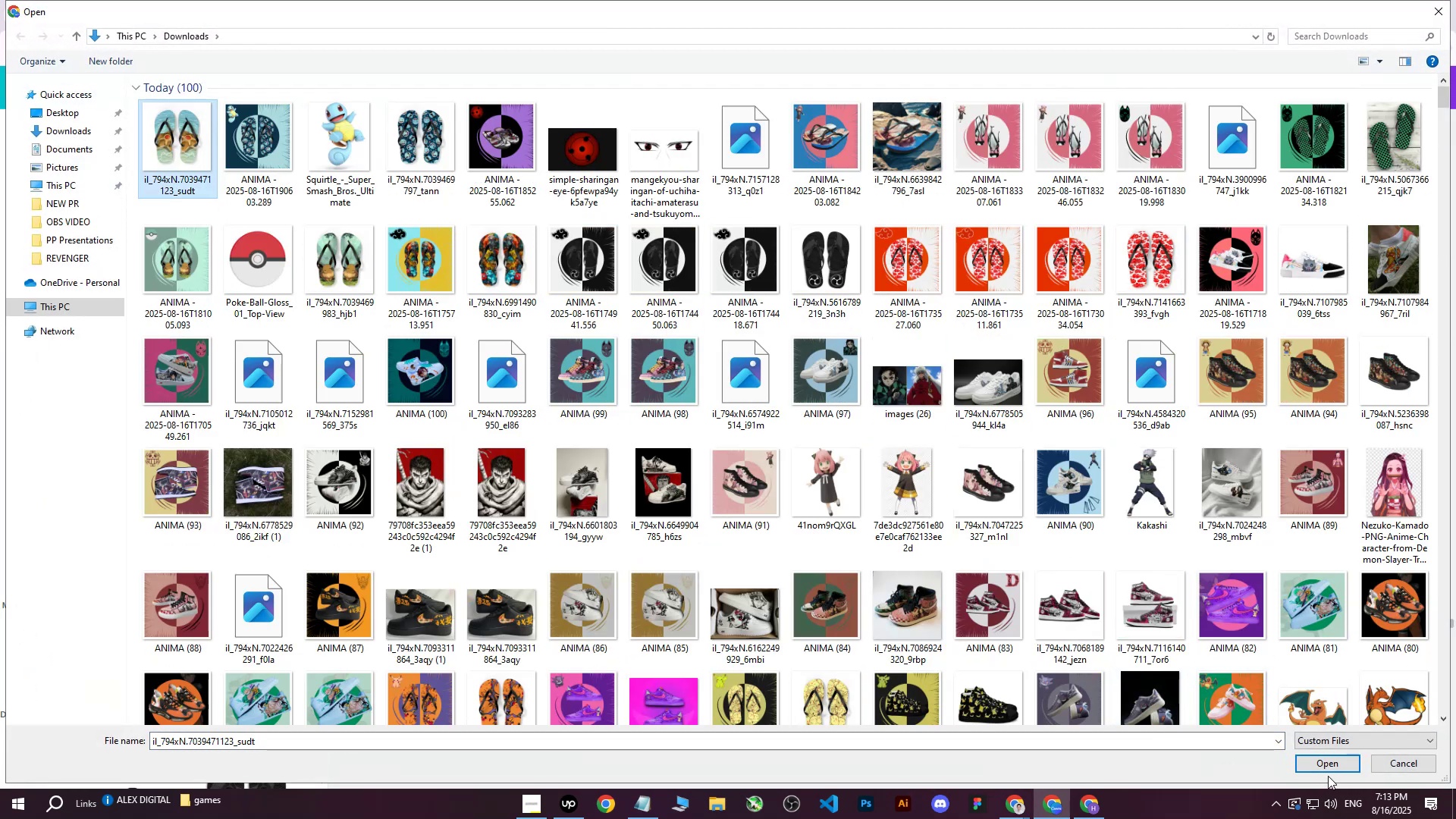 
double_click([1336, 767])
 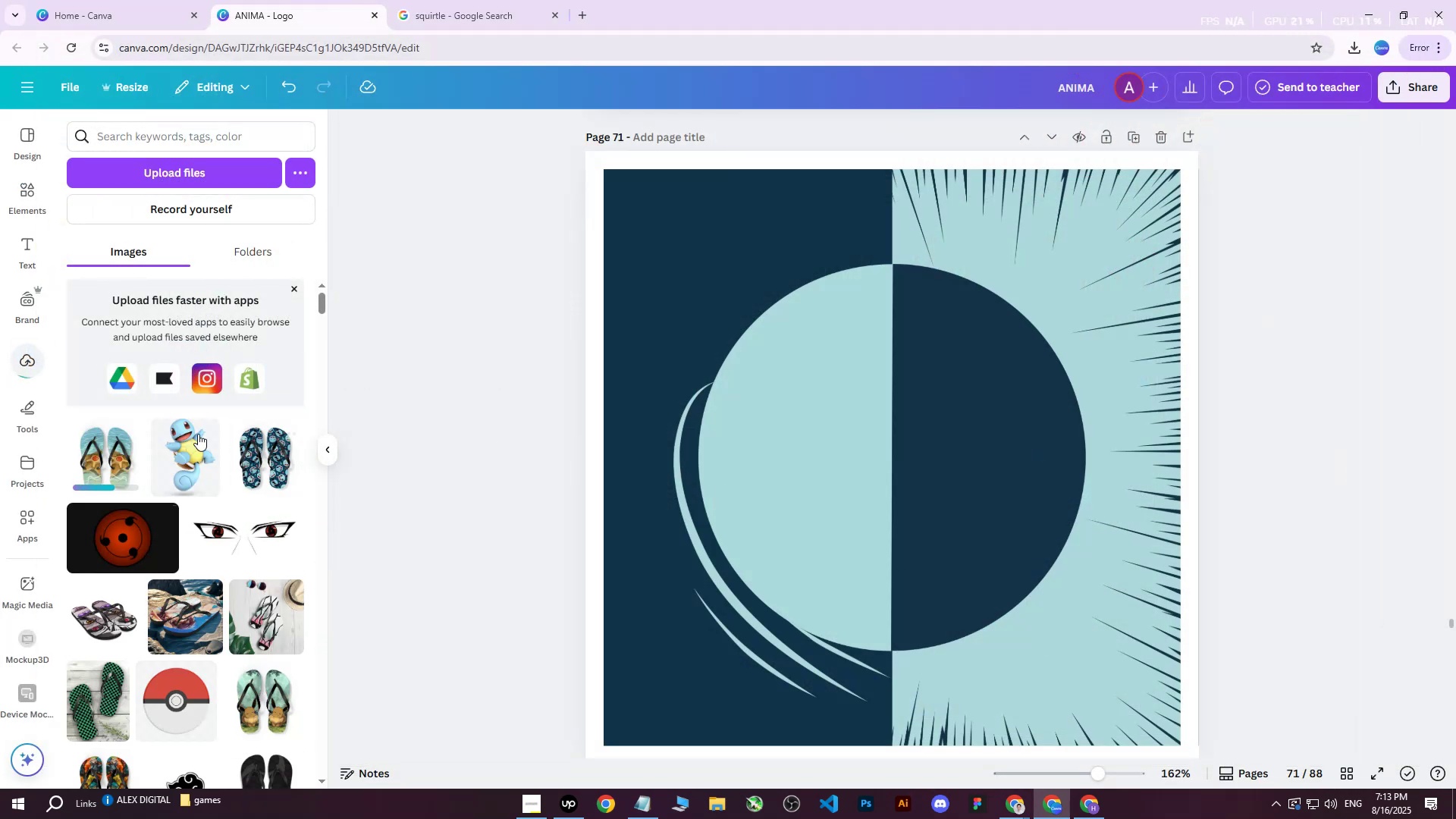 
left_click([128, 460])
 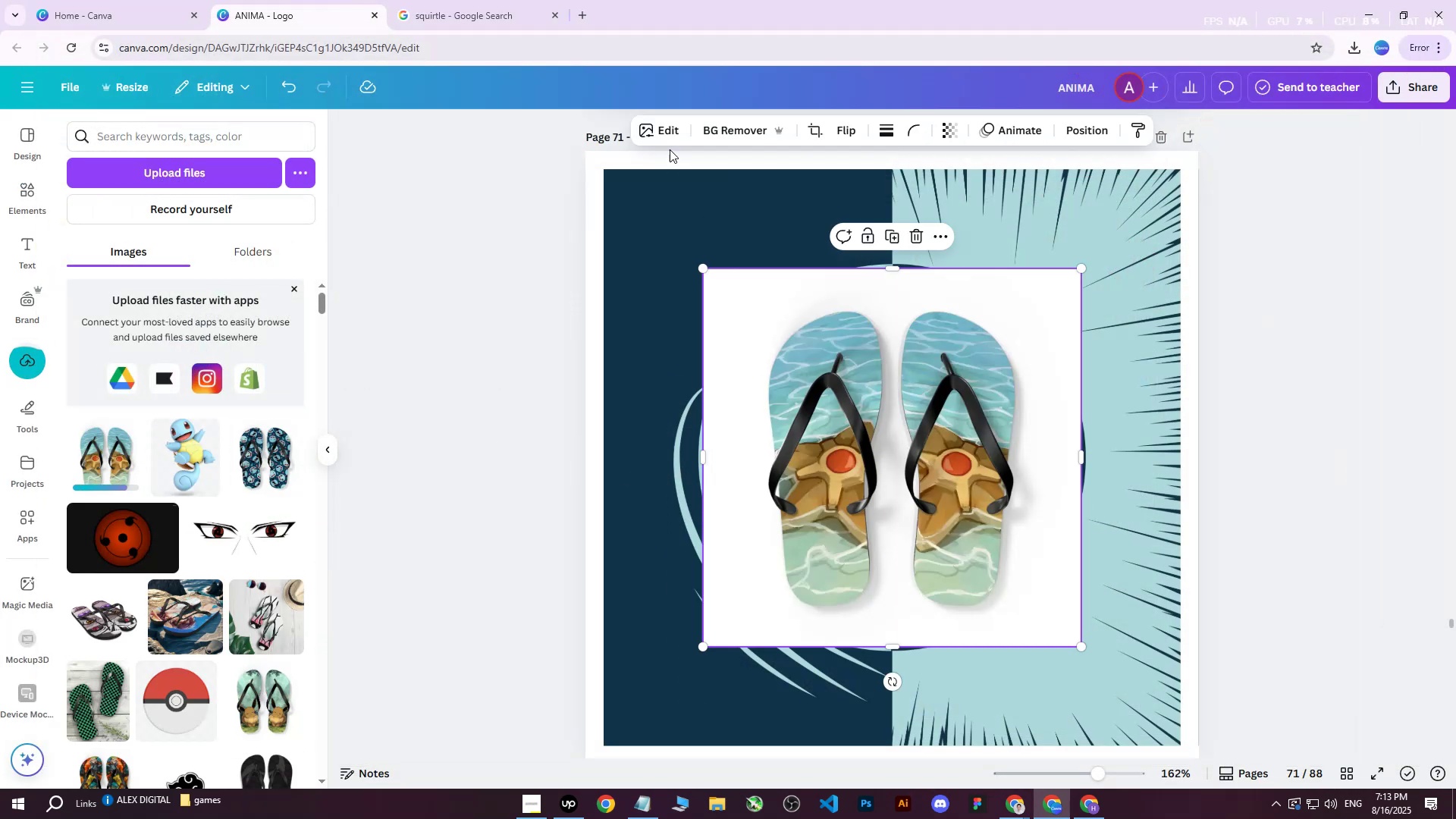 
left_click([742, 130])
 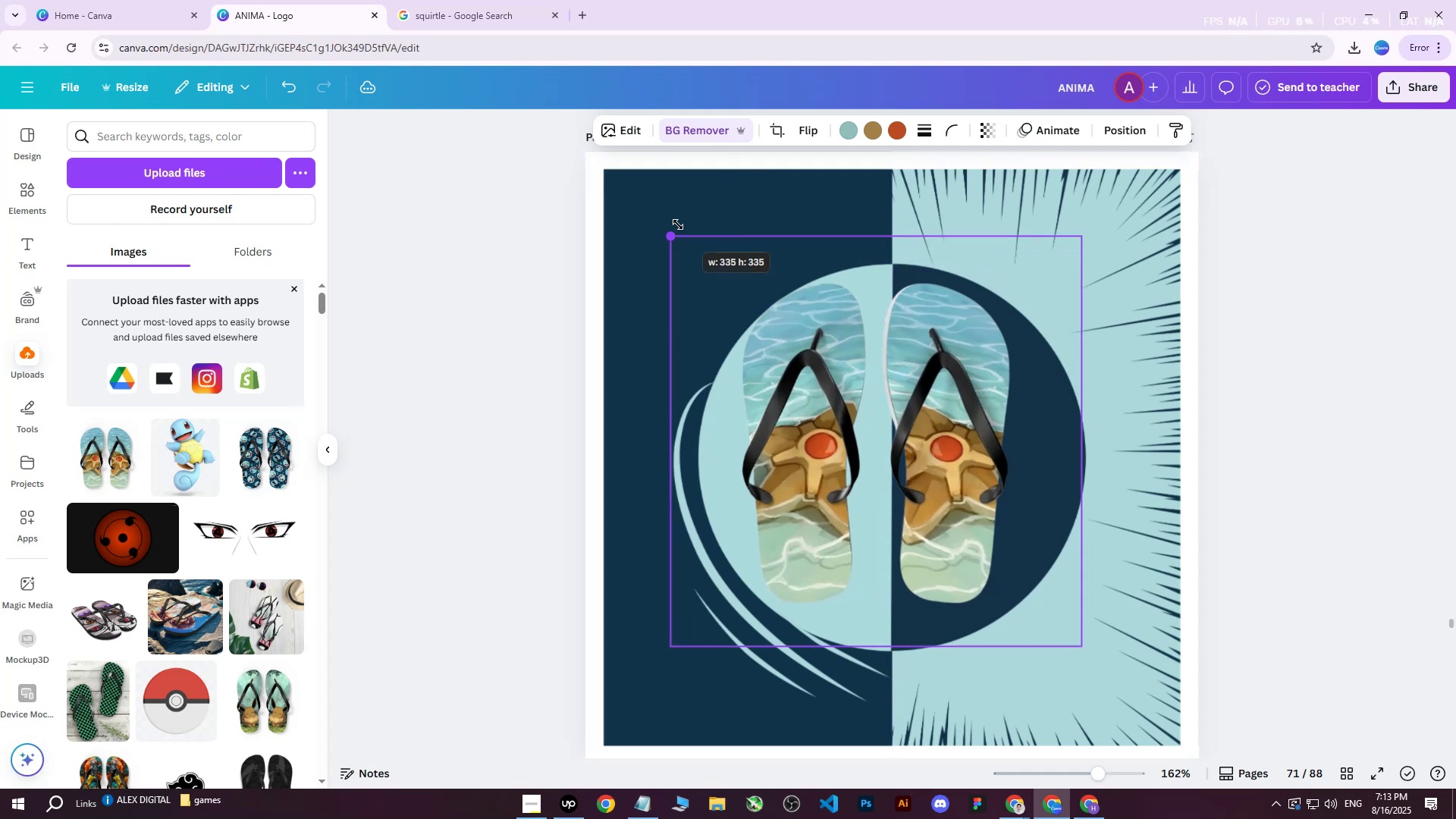 
wait(9.99)
 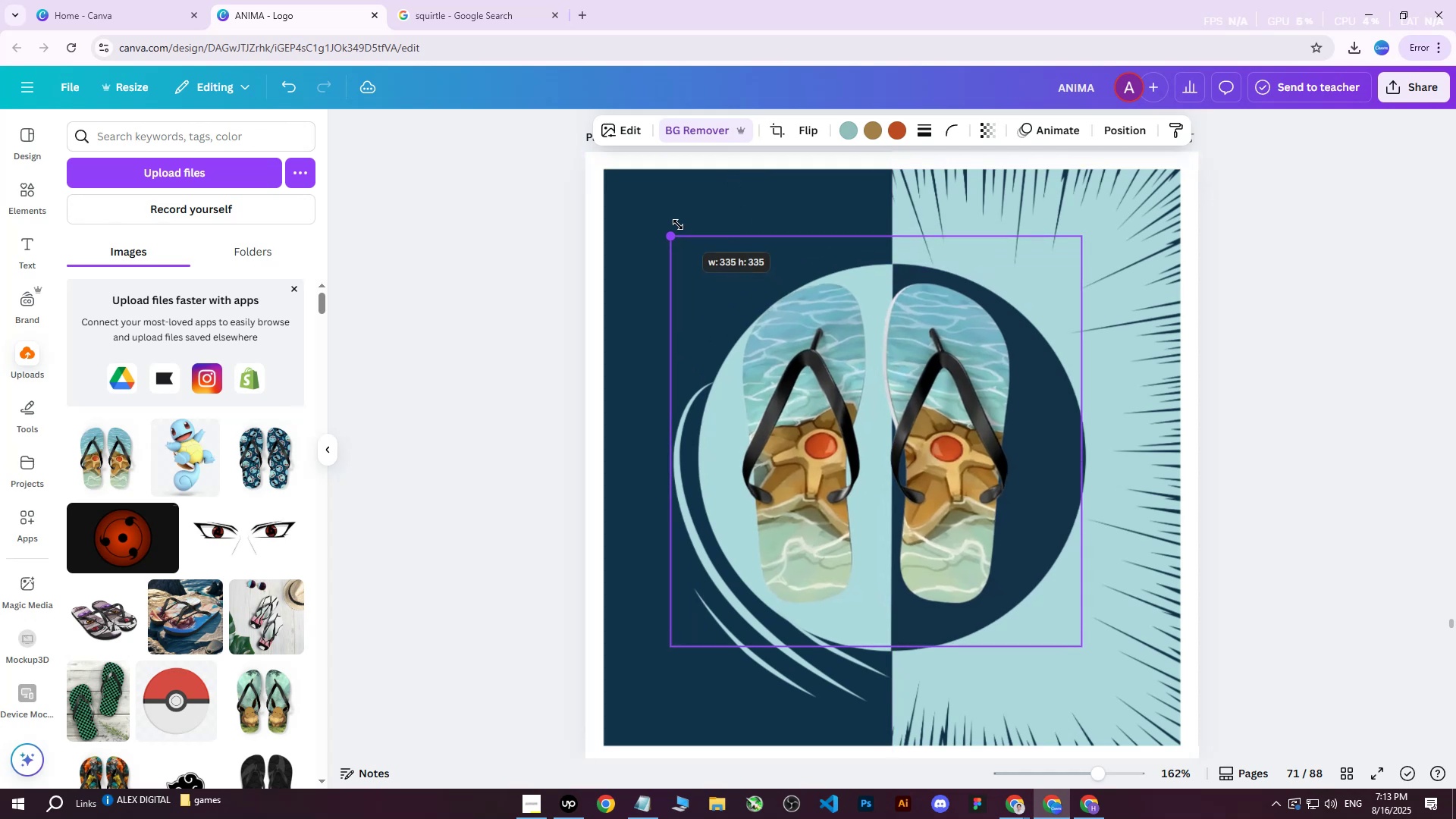 
left_click([1318, 218])
 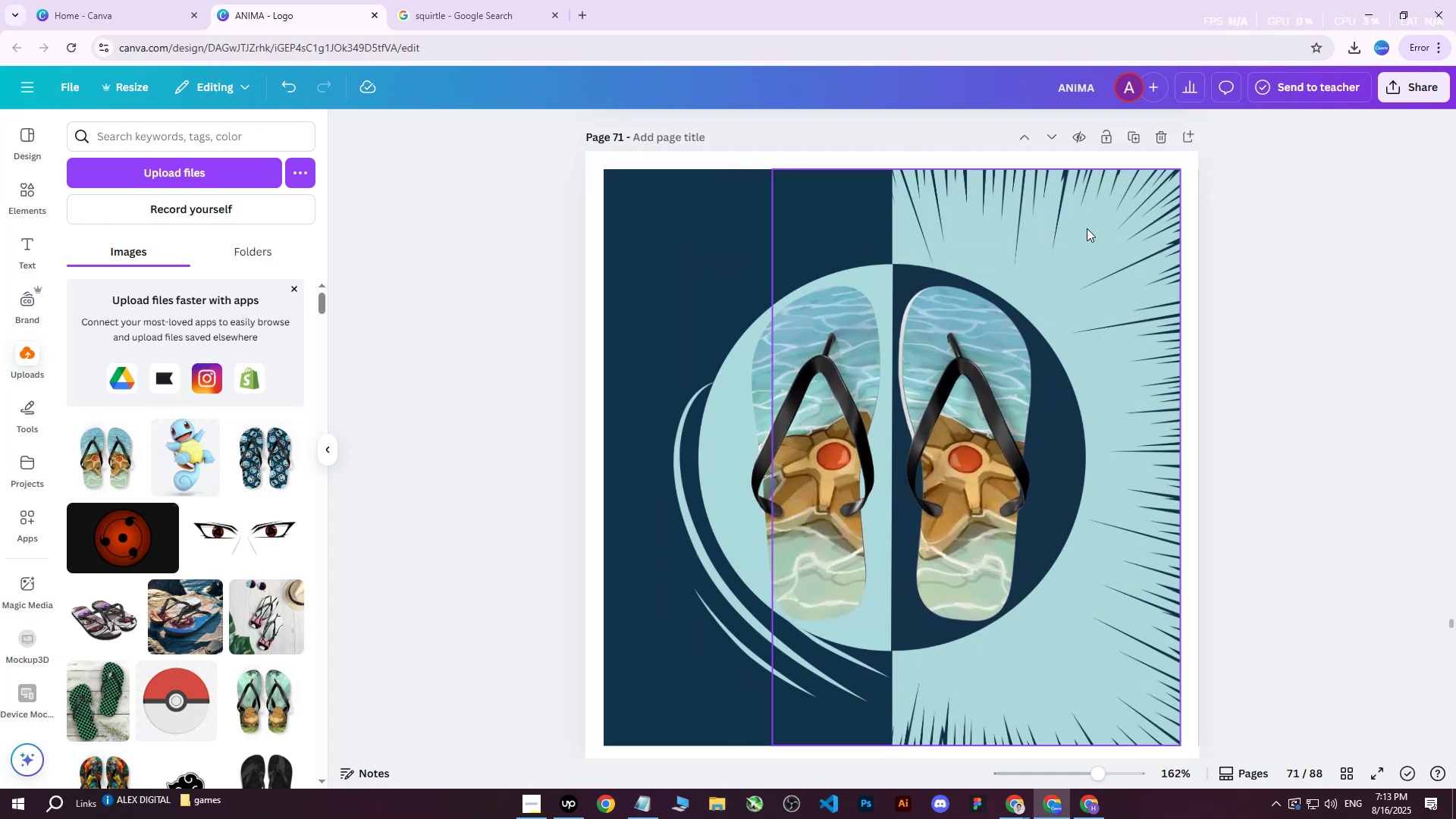 
left_click([1084, 258])
 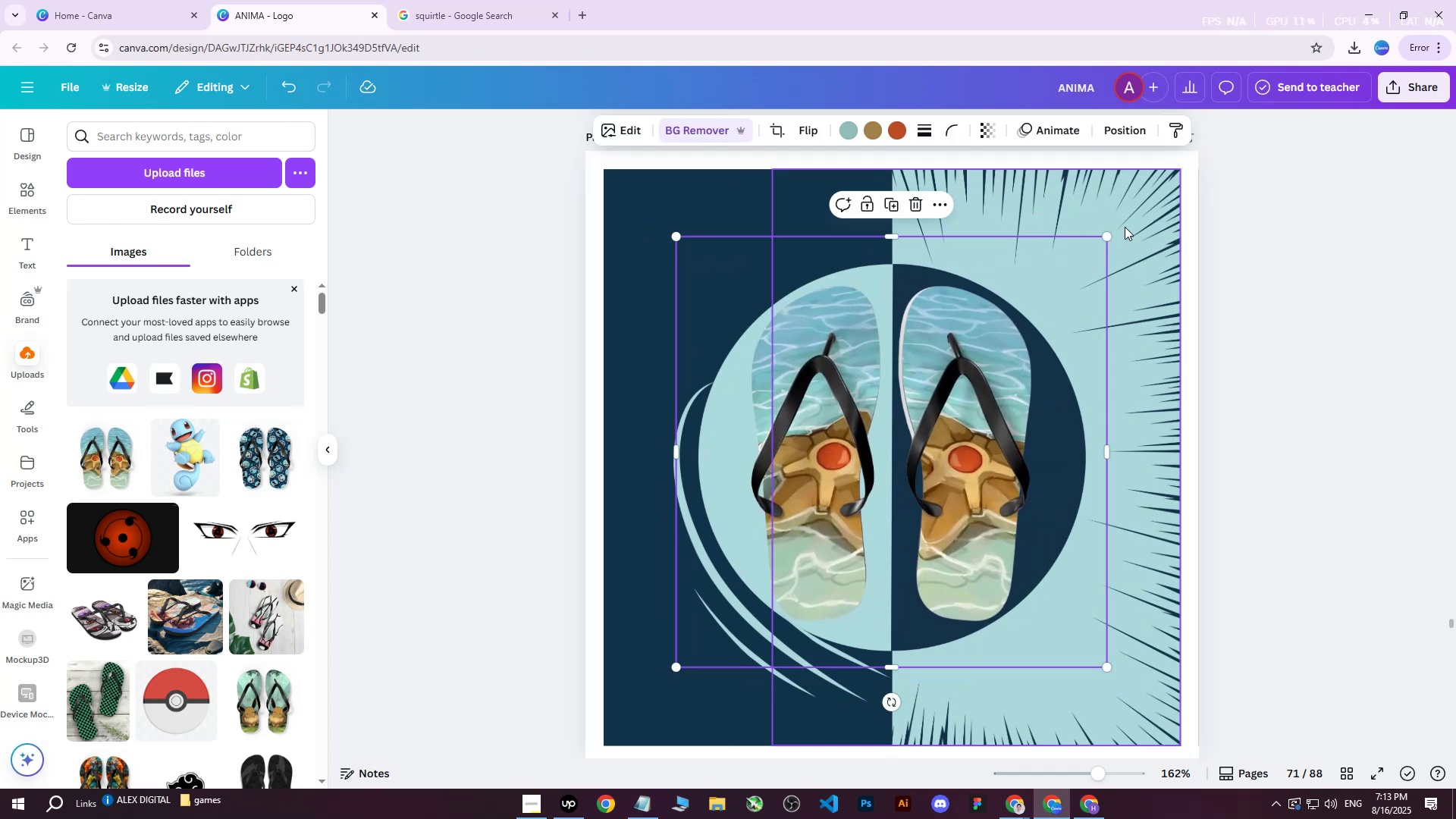 
left_click([1125, 227])
 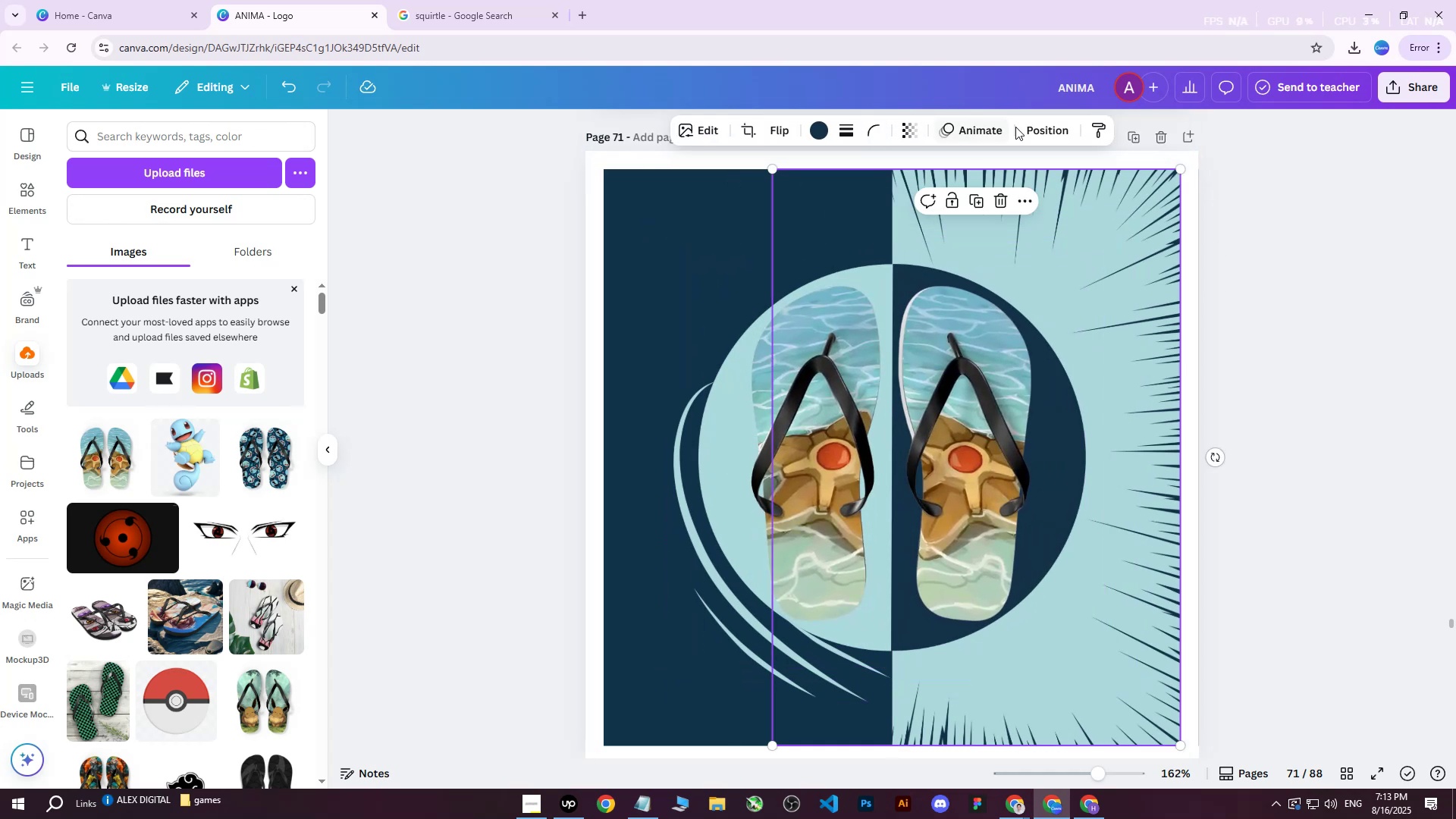 
left_click([1038, 128])
 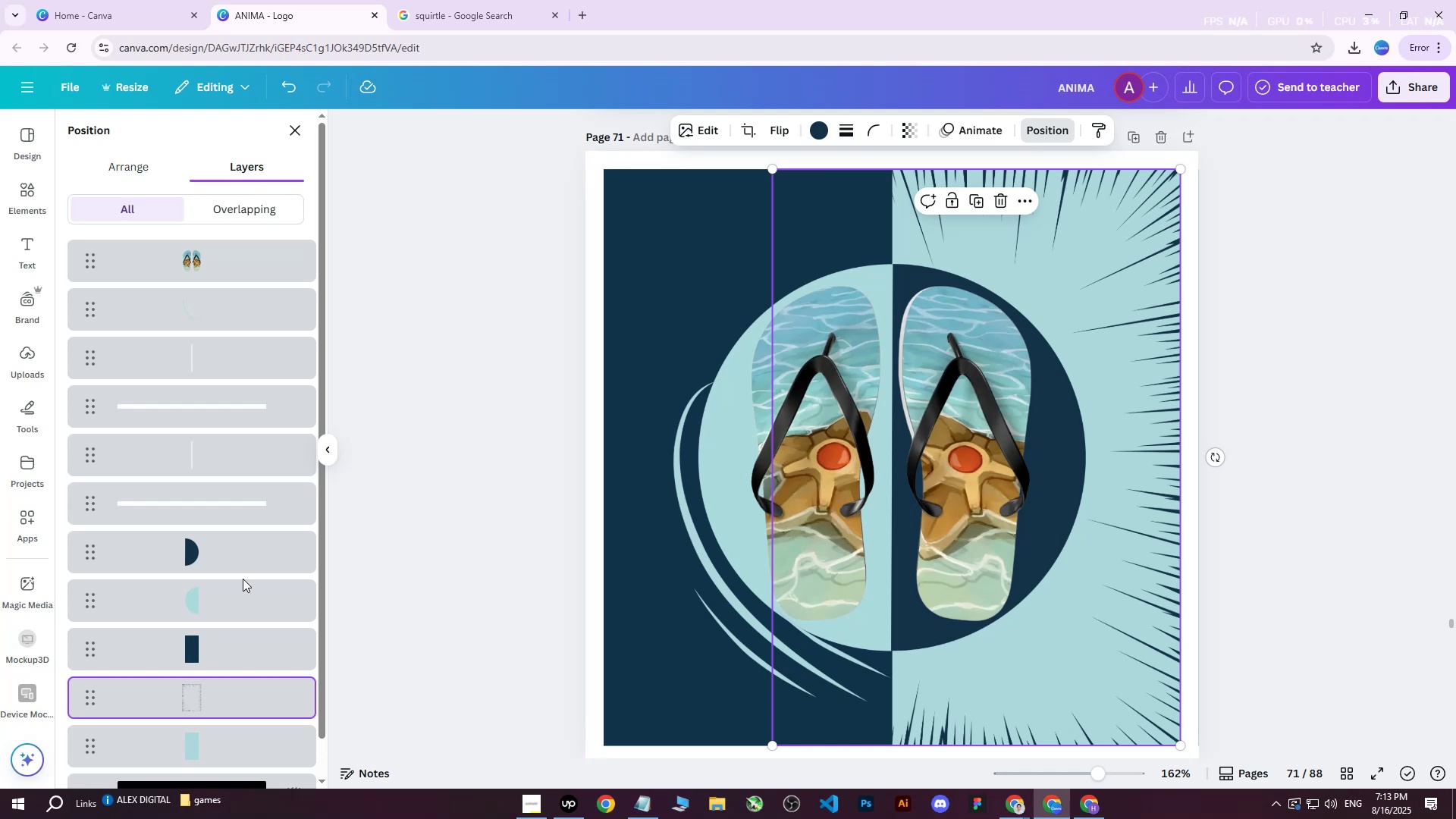 
wait(7.68)
 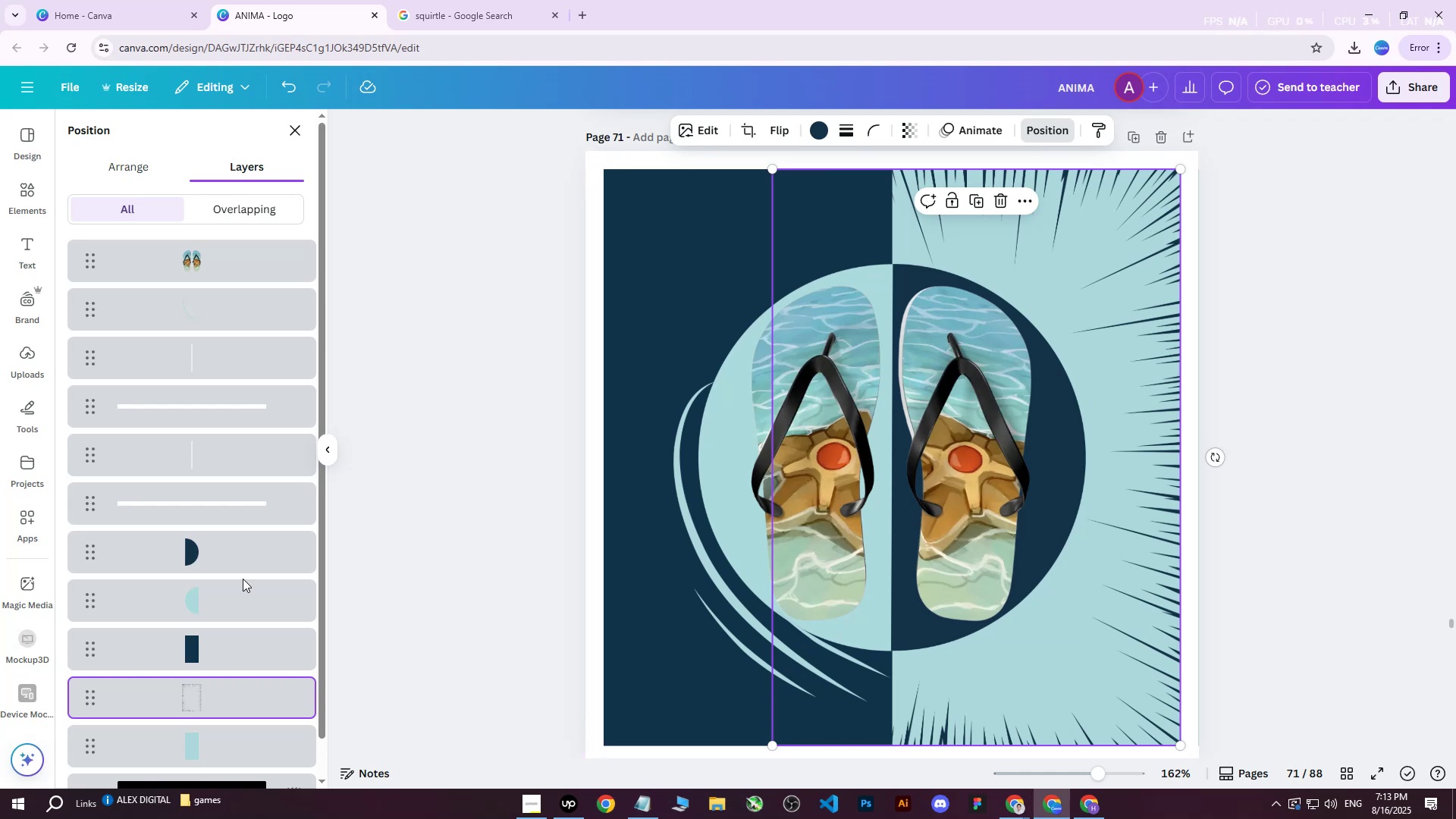 
left_click([196, 751])
 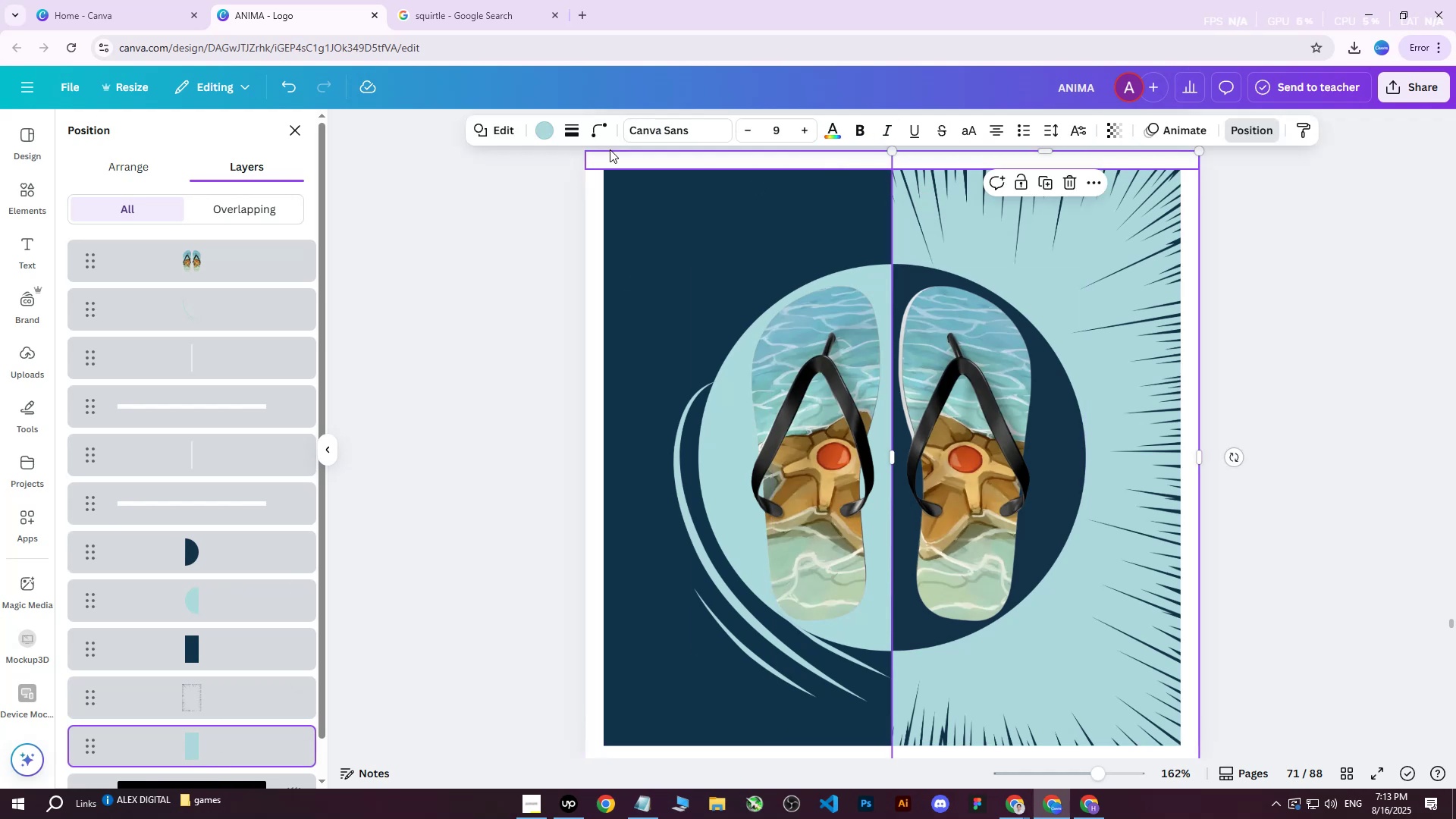 
left_click([542, 134])
 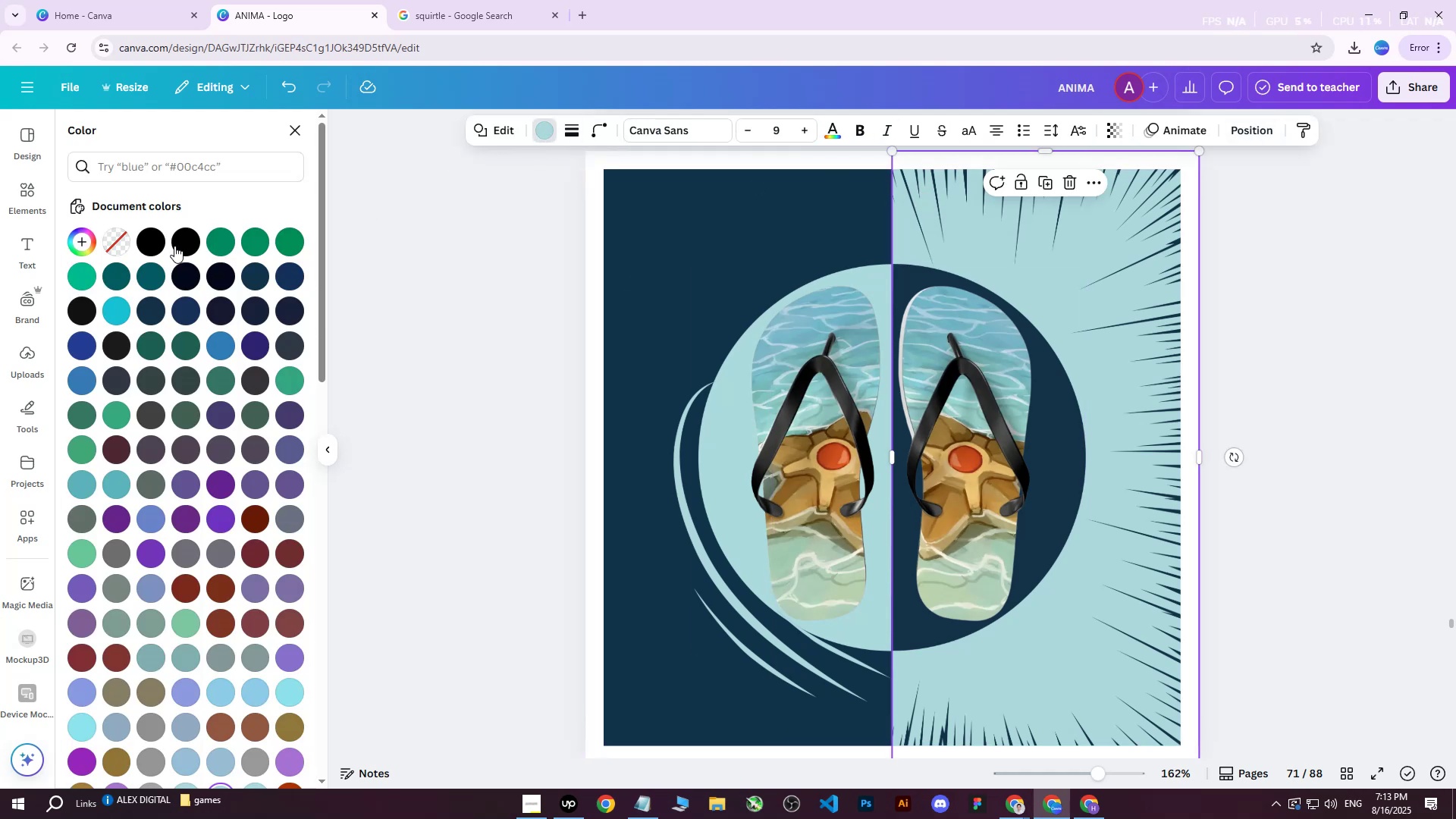 
double_click([115, 317])
 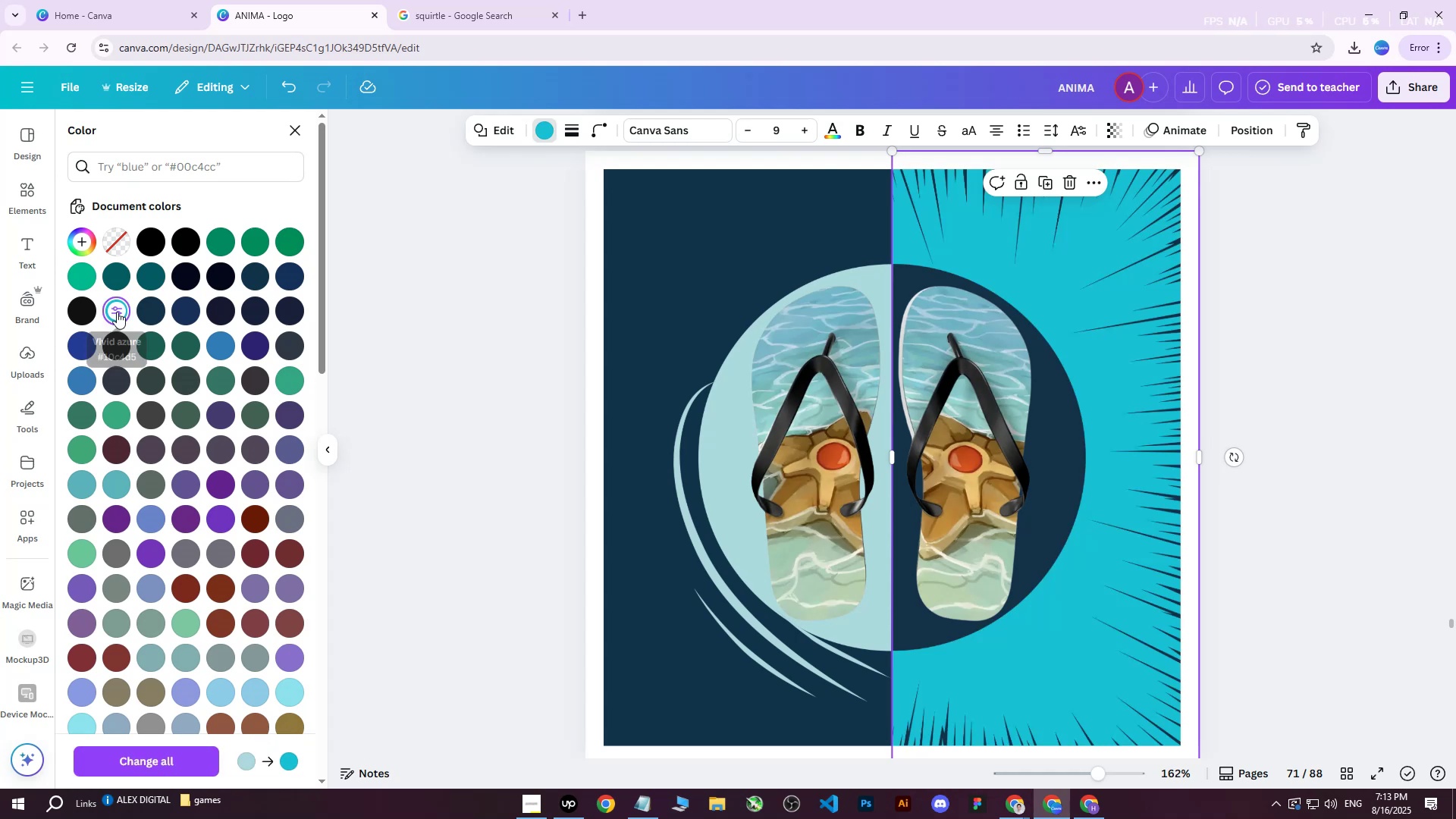 
triple_click([117, 312])
 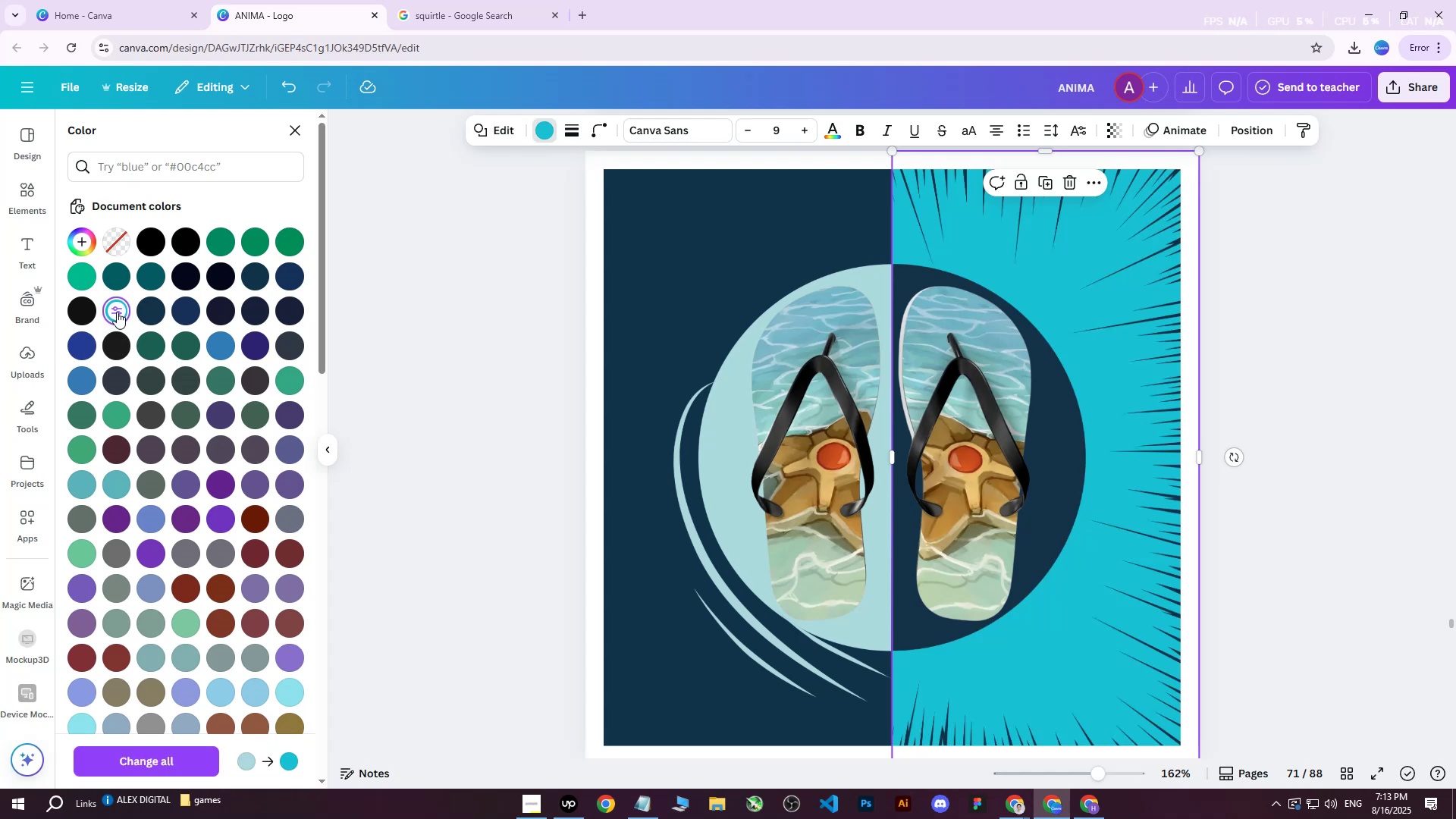 
triple_click([117, 312])
 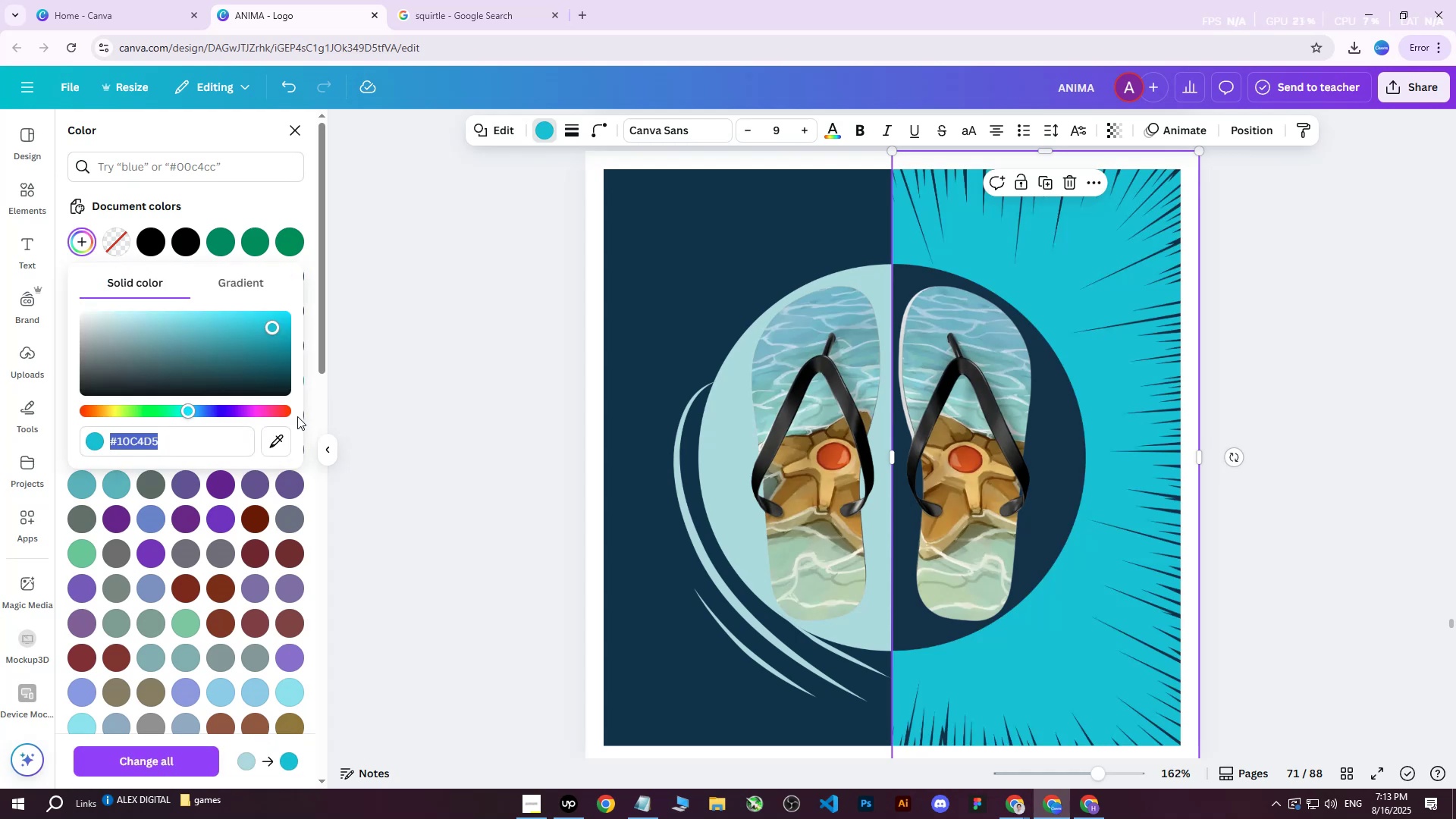 
left_click([275, 436])
 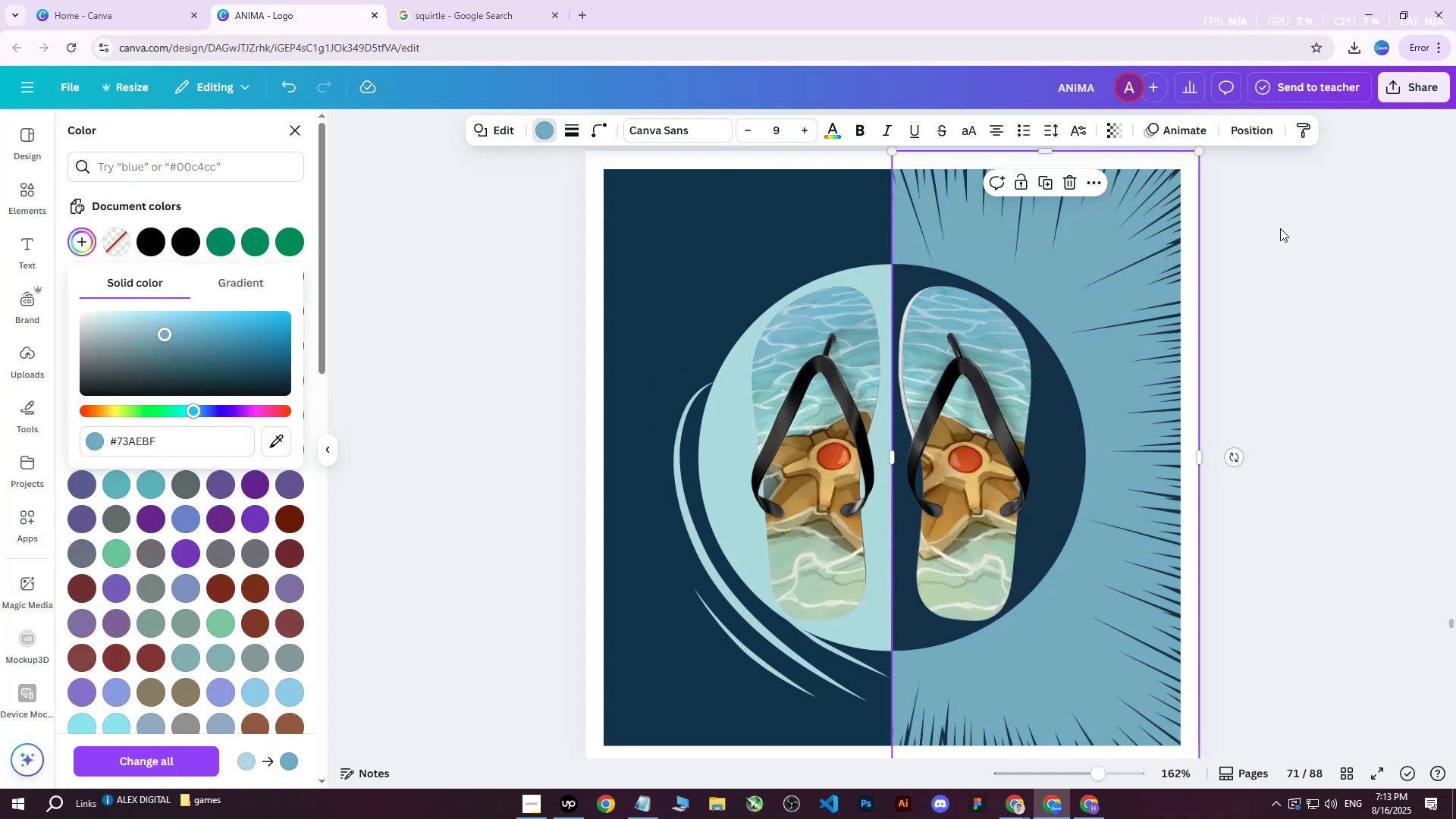 
left_click([699, 224])
 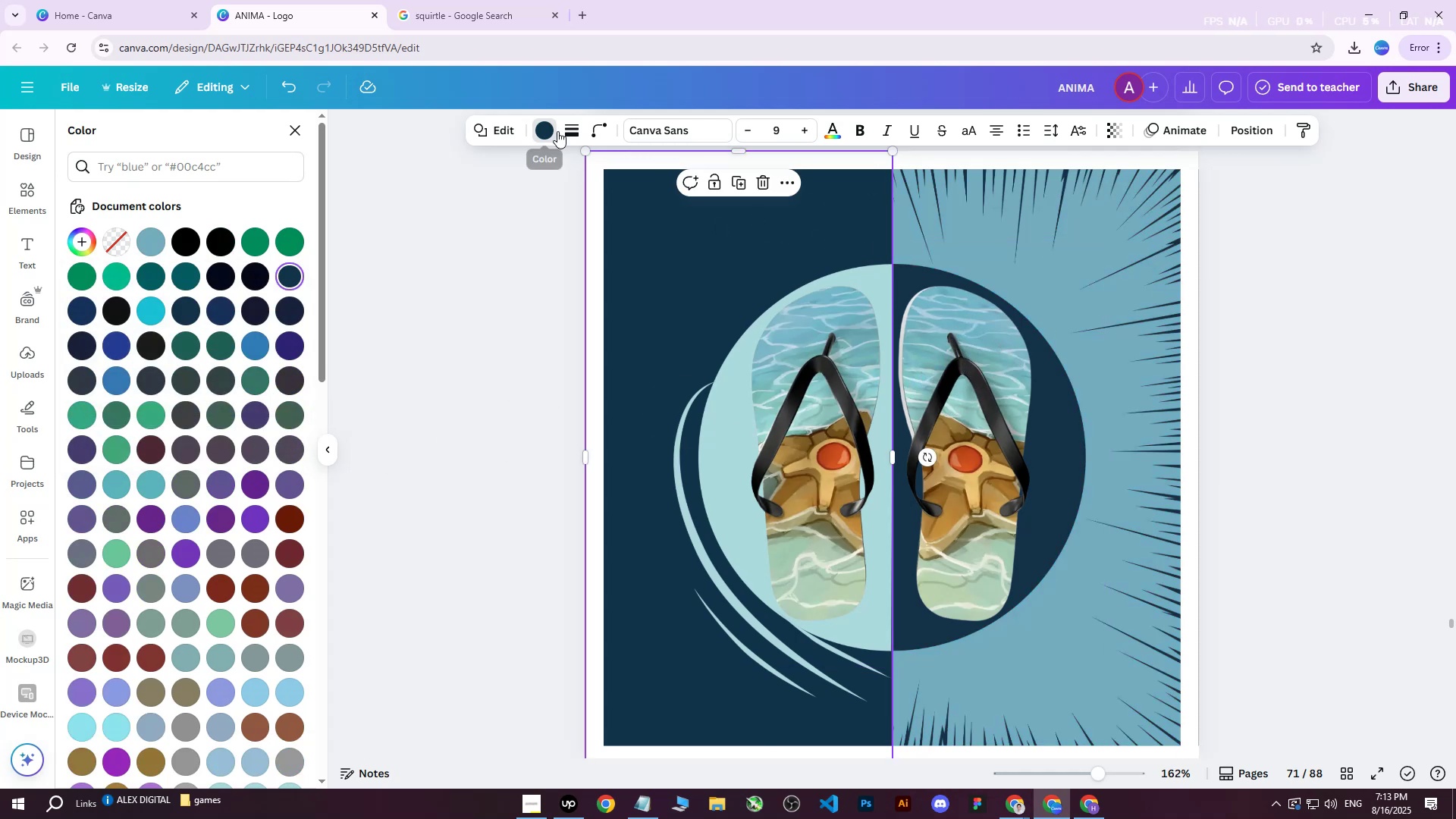 
left_click([1245, 129])
 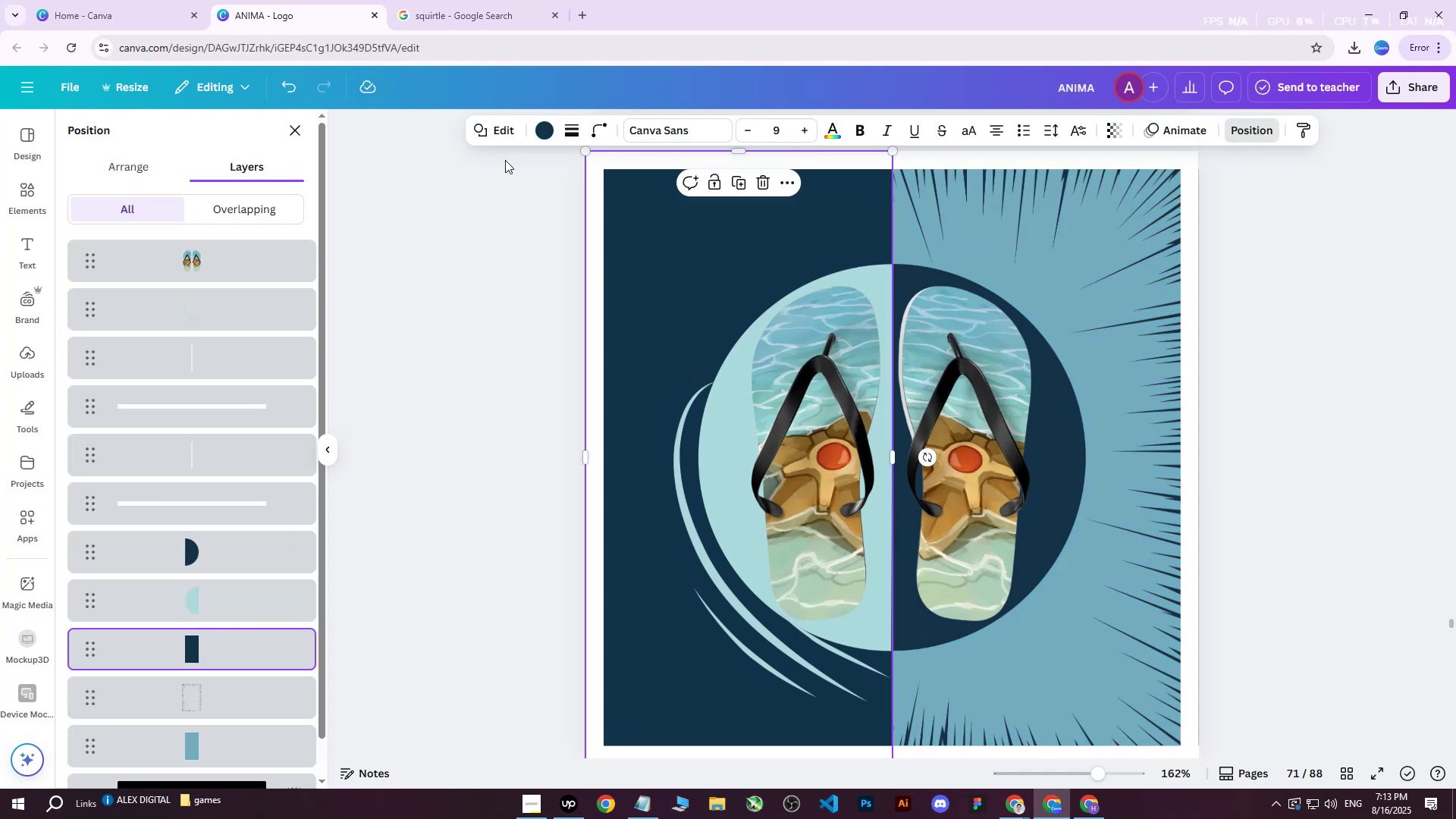 
left_click([544, 128])
 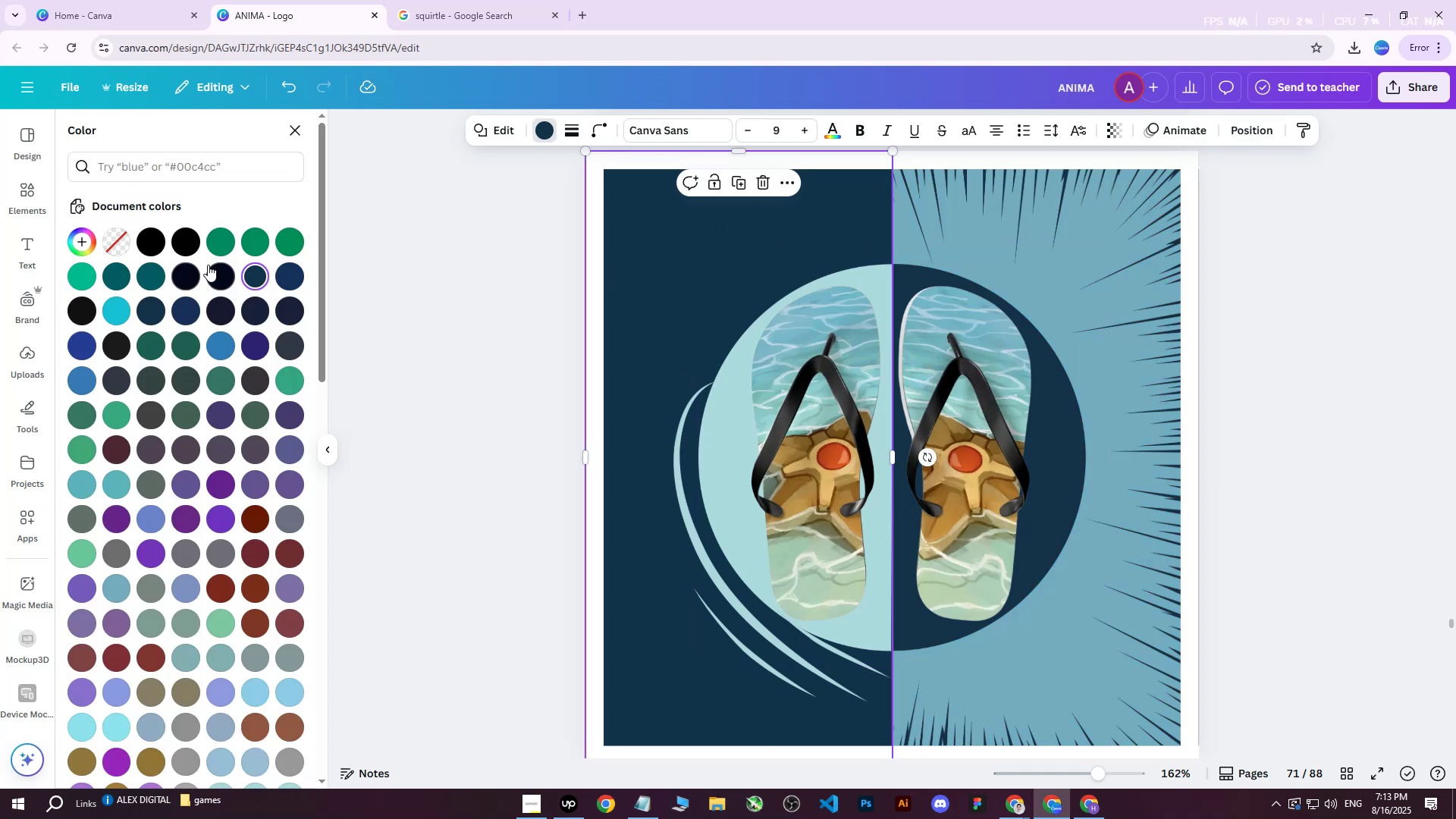 
double_click([249, 270])
 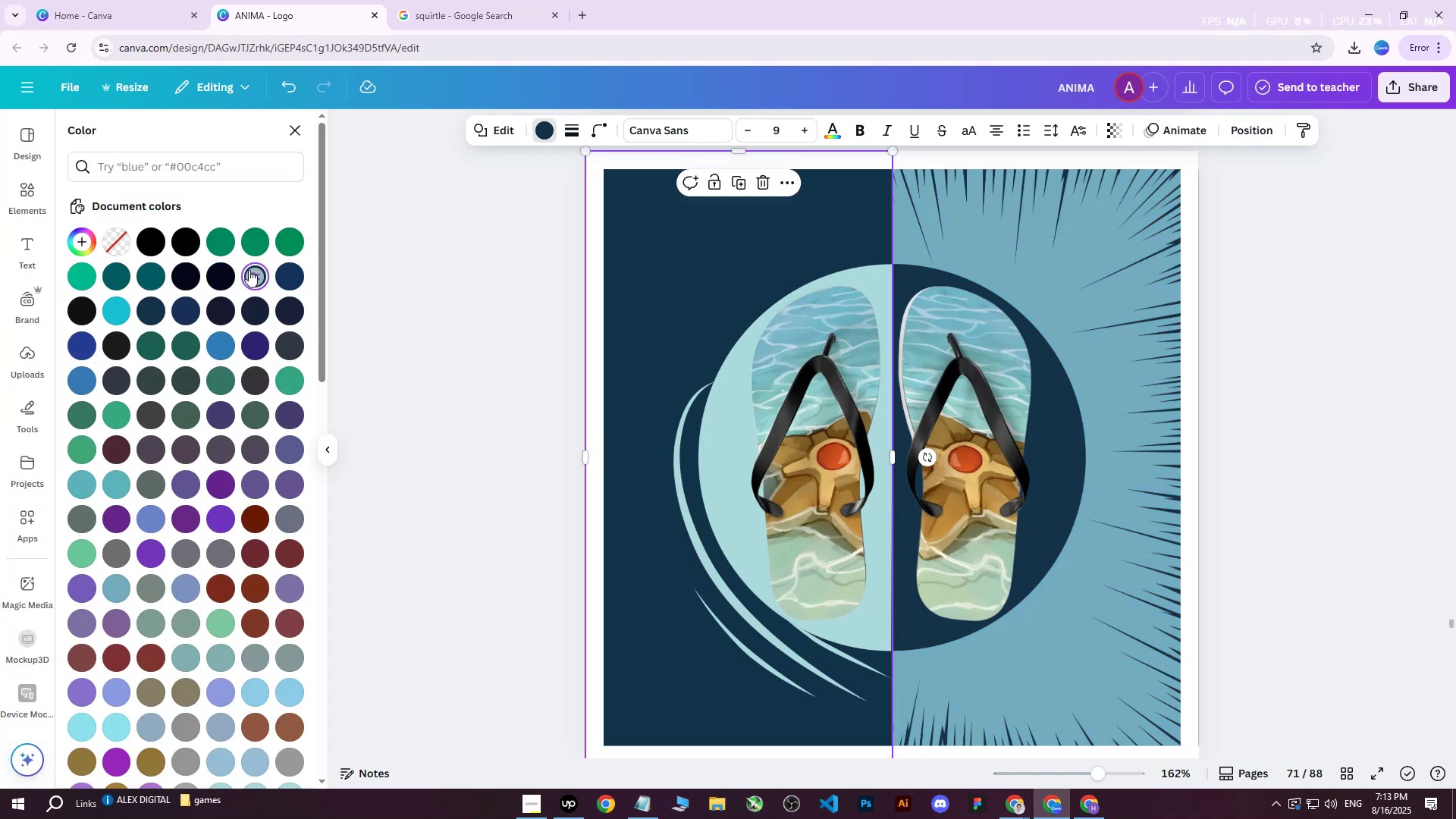 
triple_click([249, 270])
 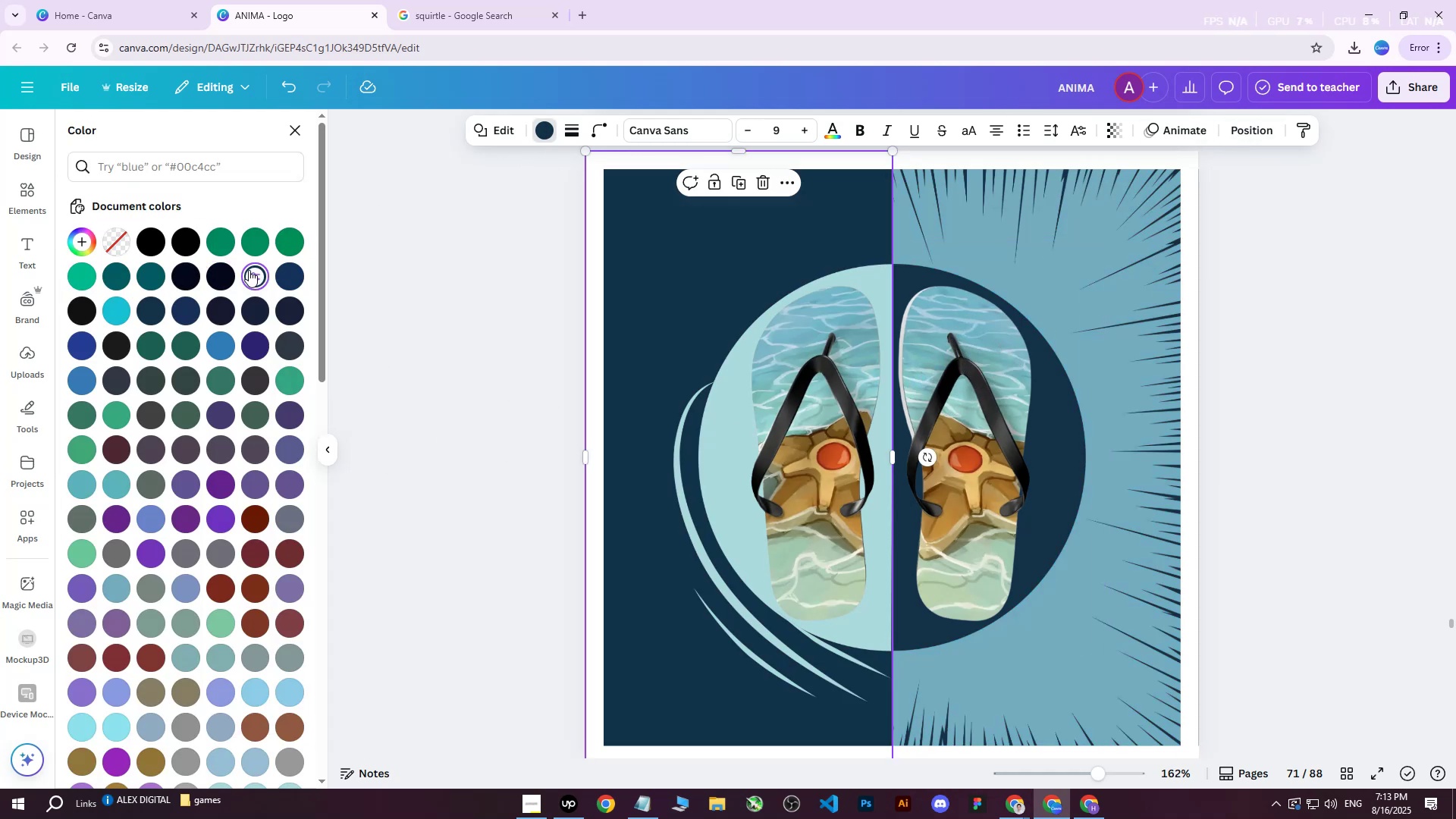 
triple_click([249, 270])
 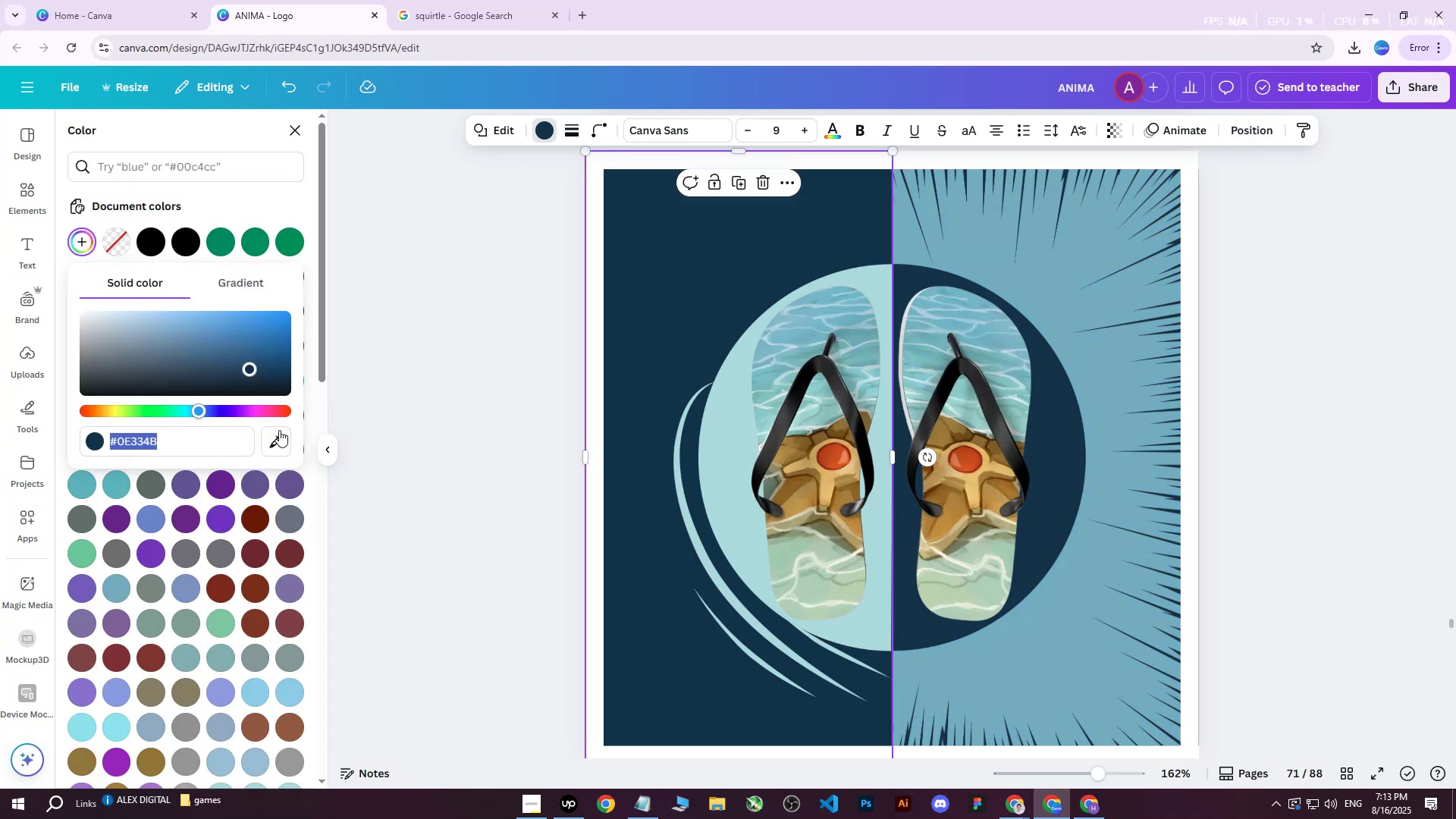 
left_click([275, 441])
 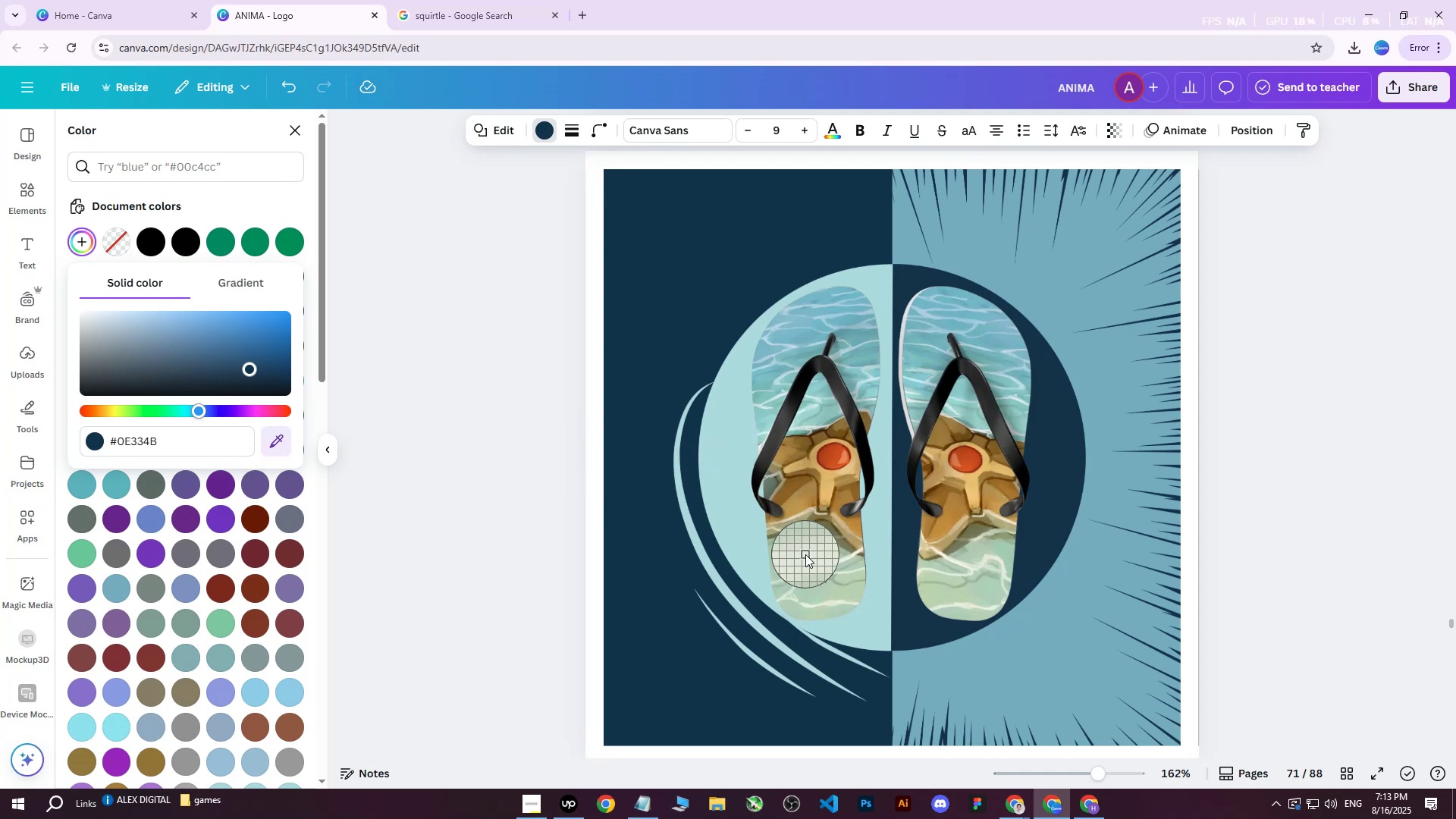 
wait(5.06)
 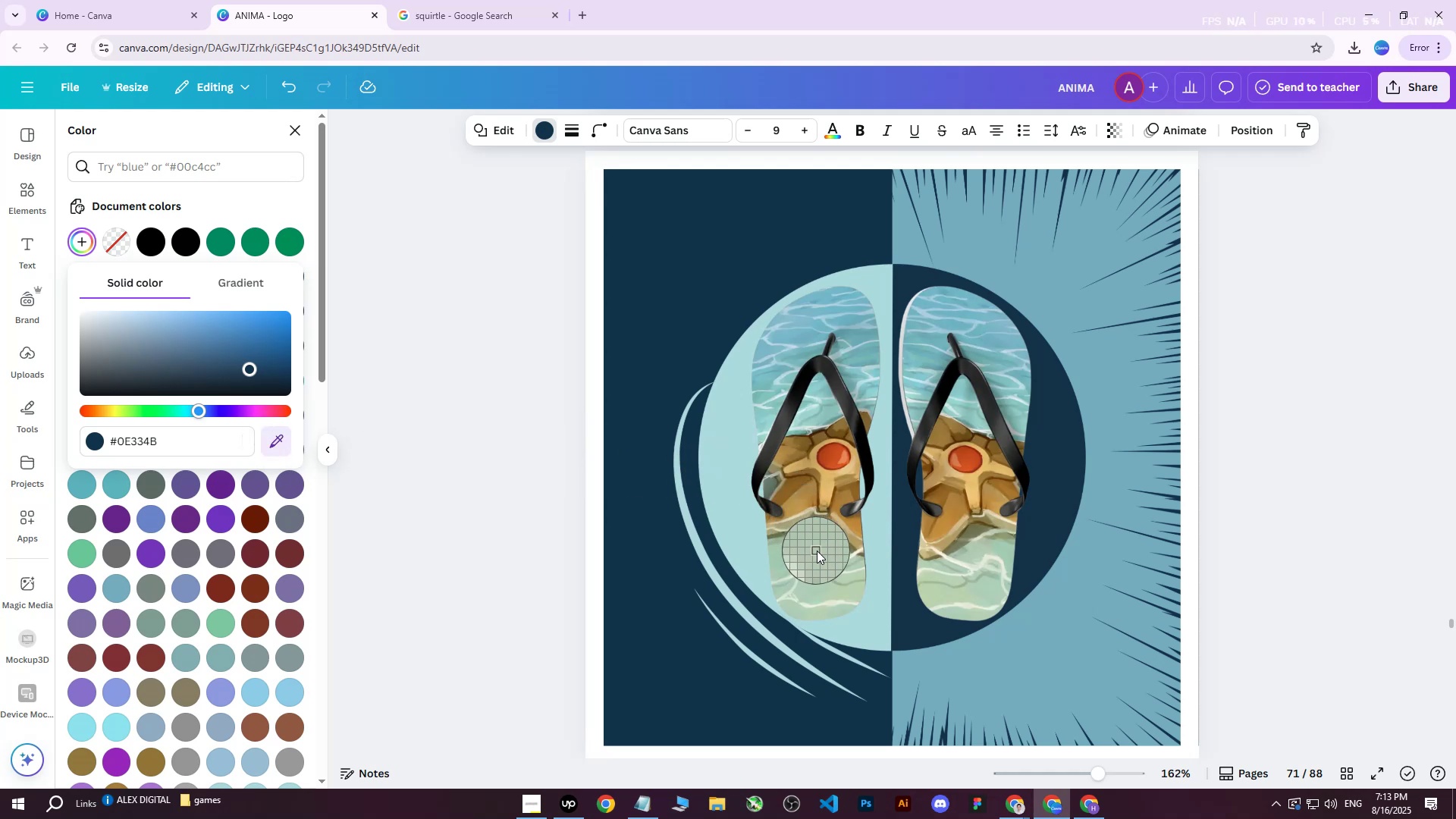 
left_click([803, 554])
 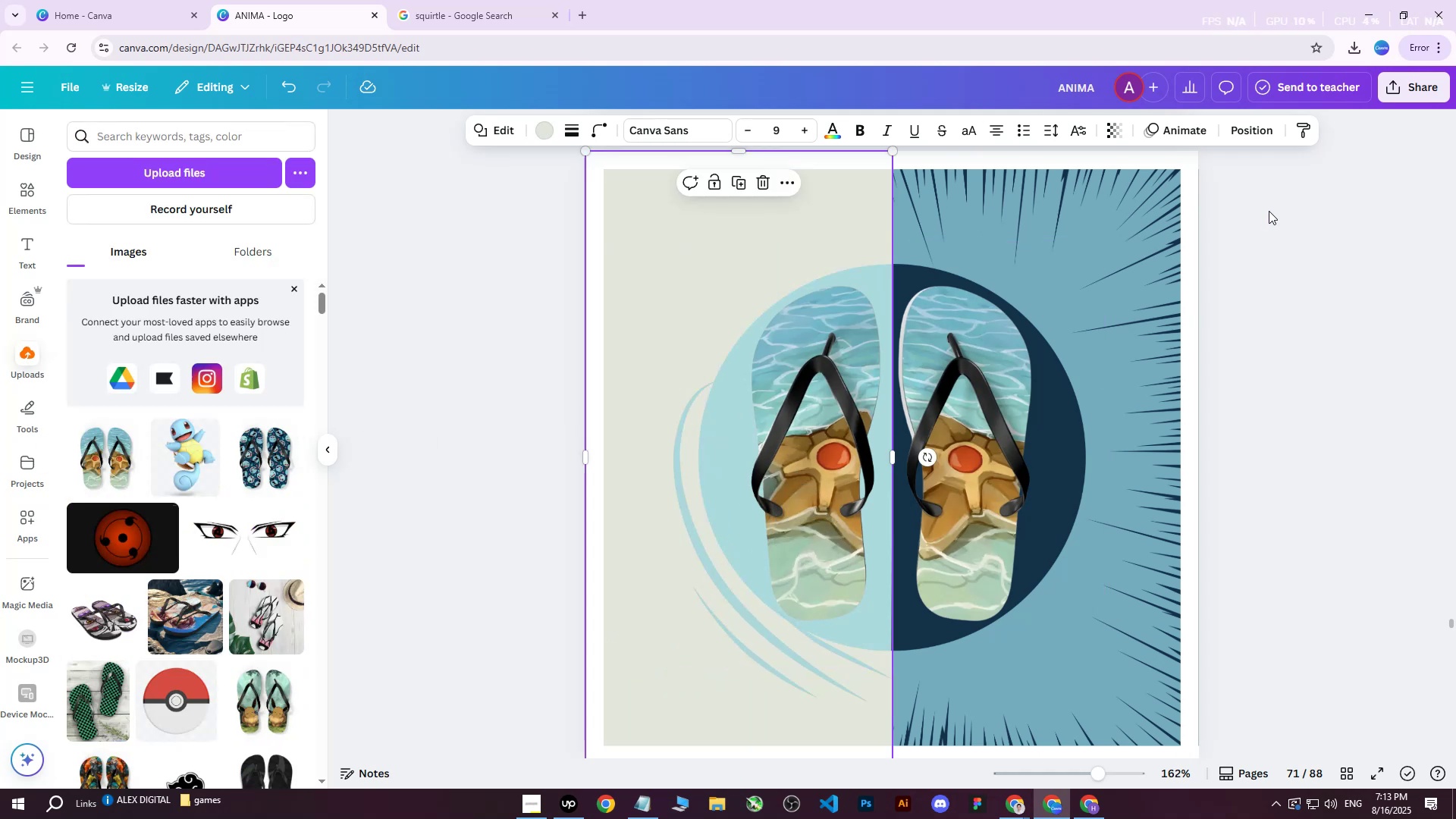 
left_click([1278, 258])
 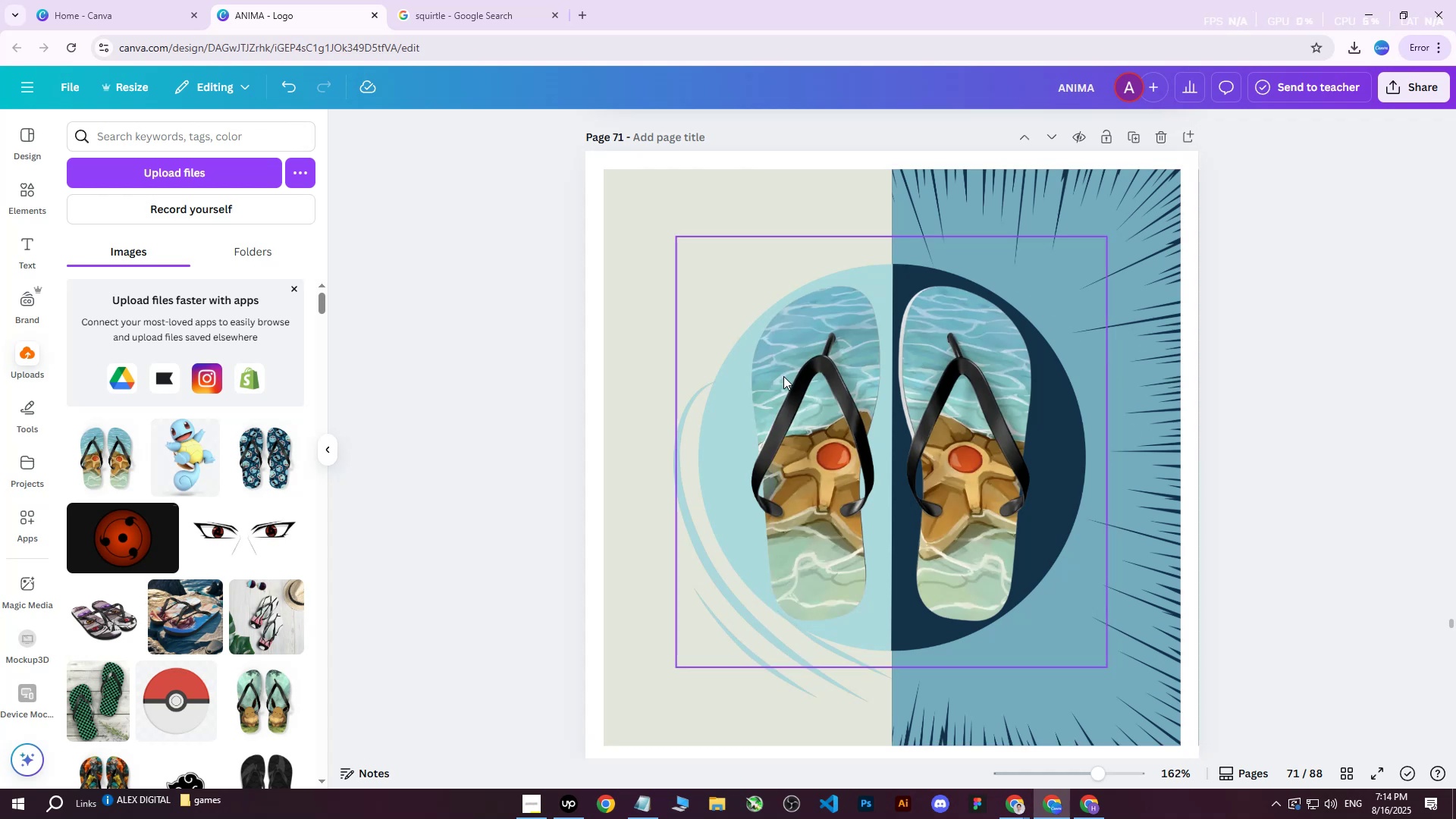 
wait(7.2)
 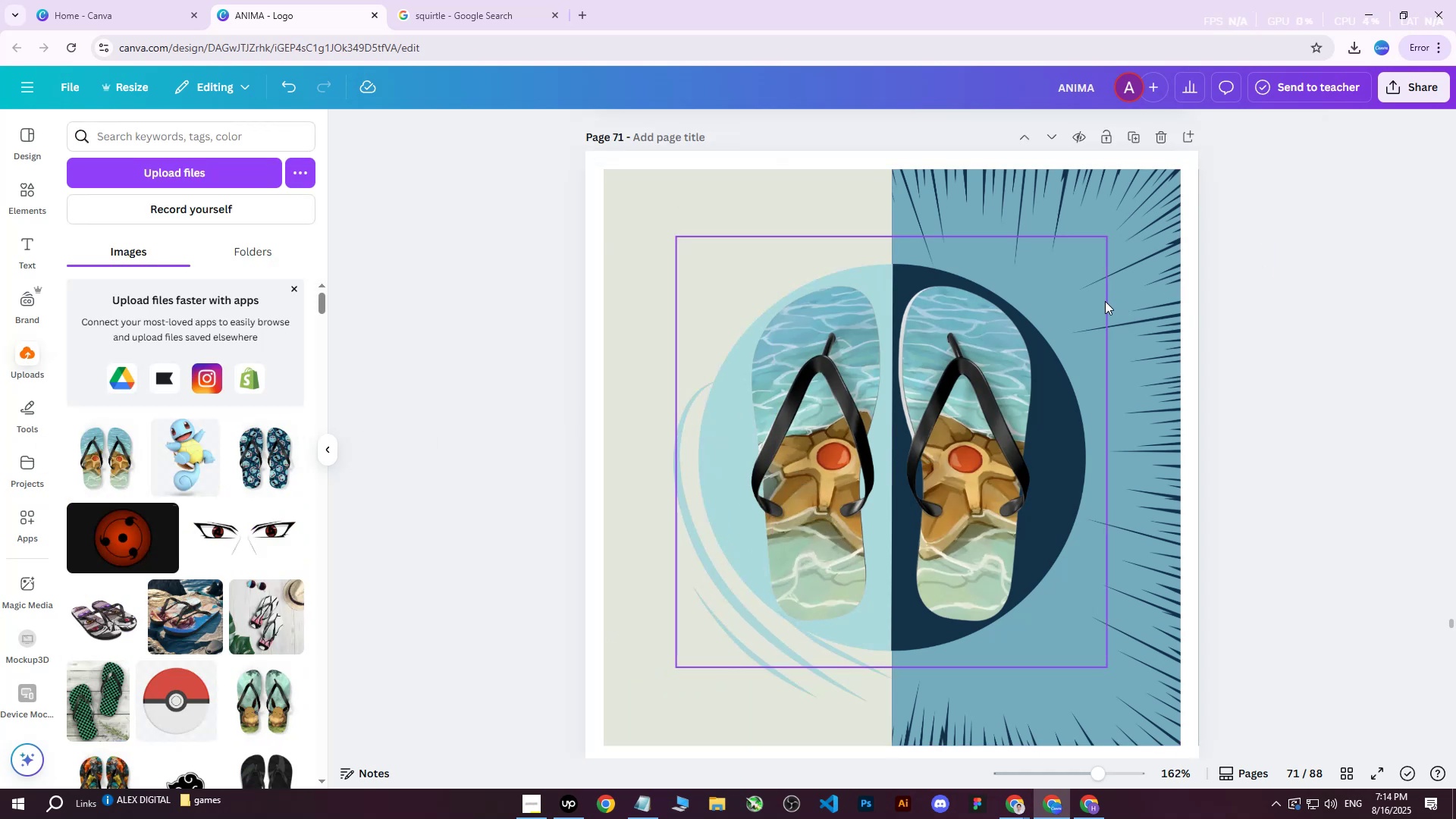 
left_click([1122, 133])
 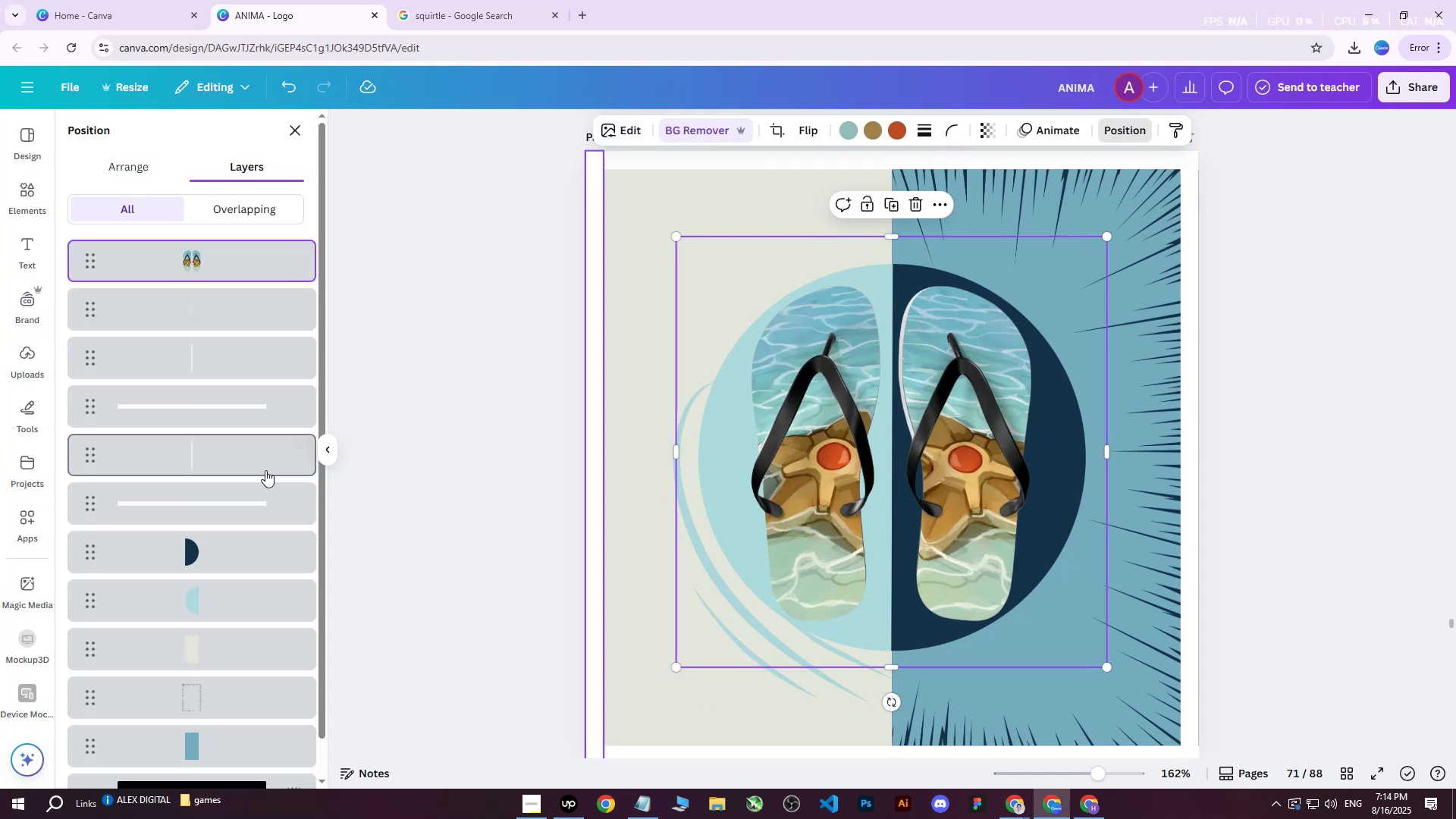 
left_click([201, 608])
 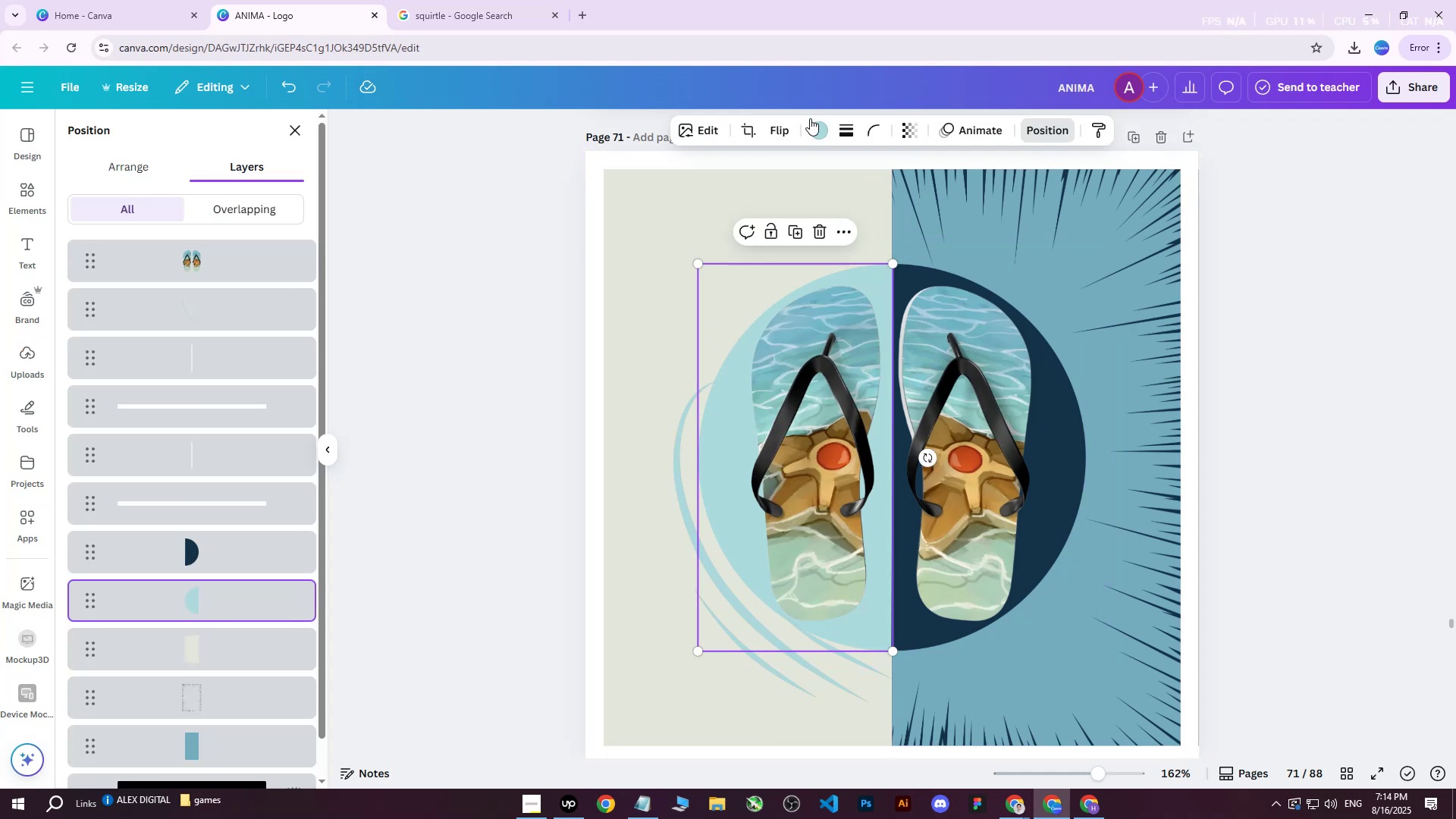 
left_click([821, 124])
 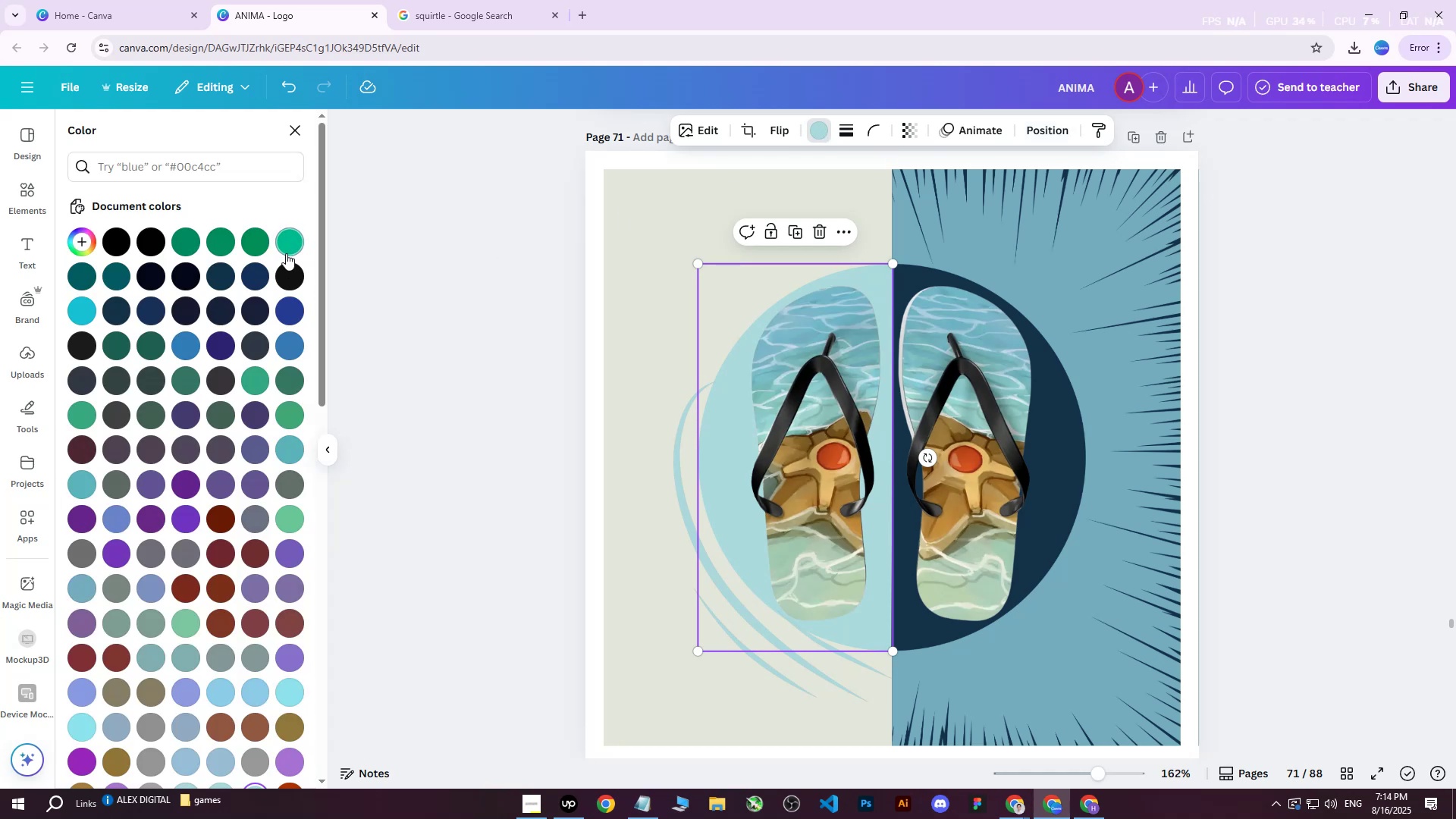 
double_click([286, 248])
 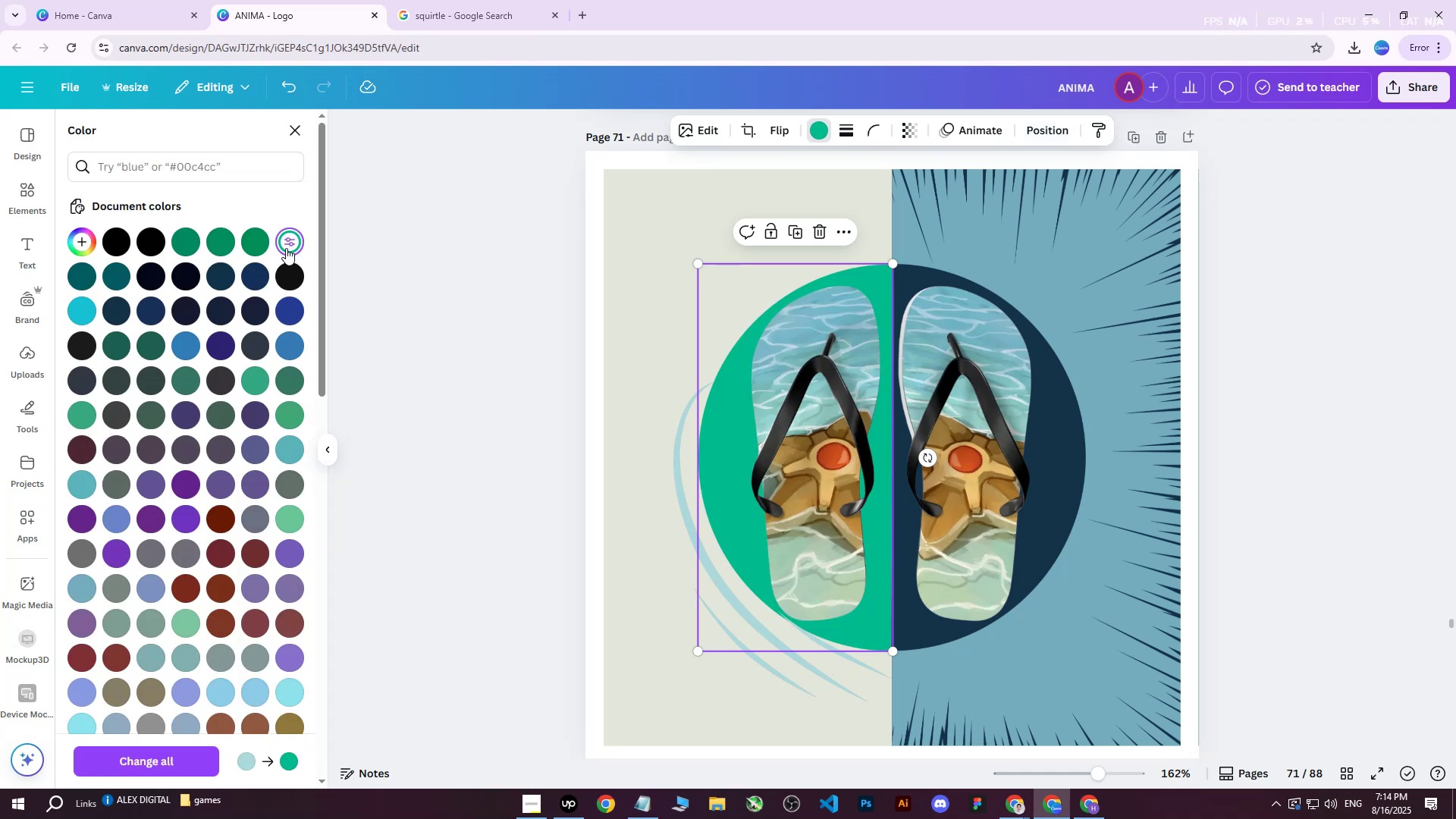 
triple_click([286, 248])
 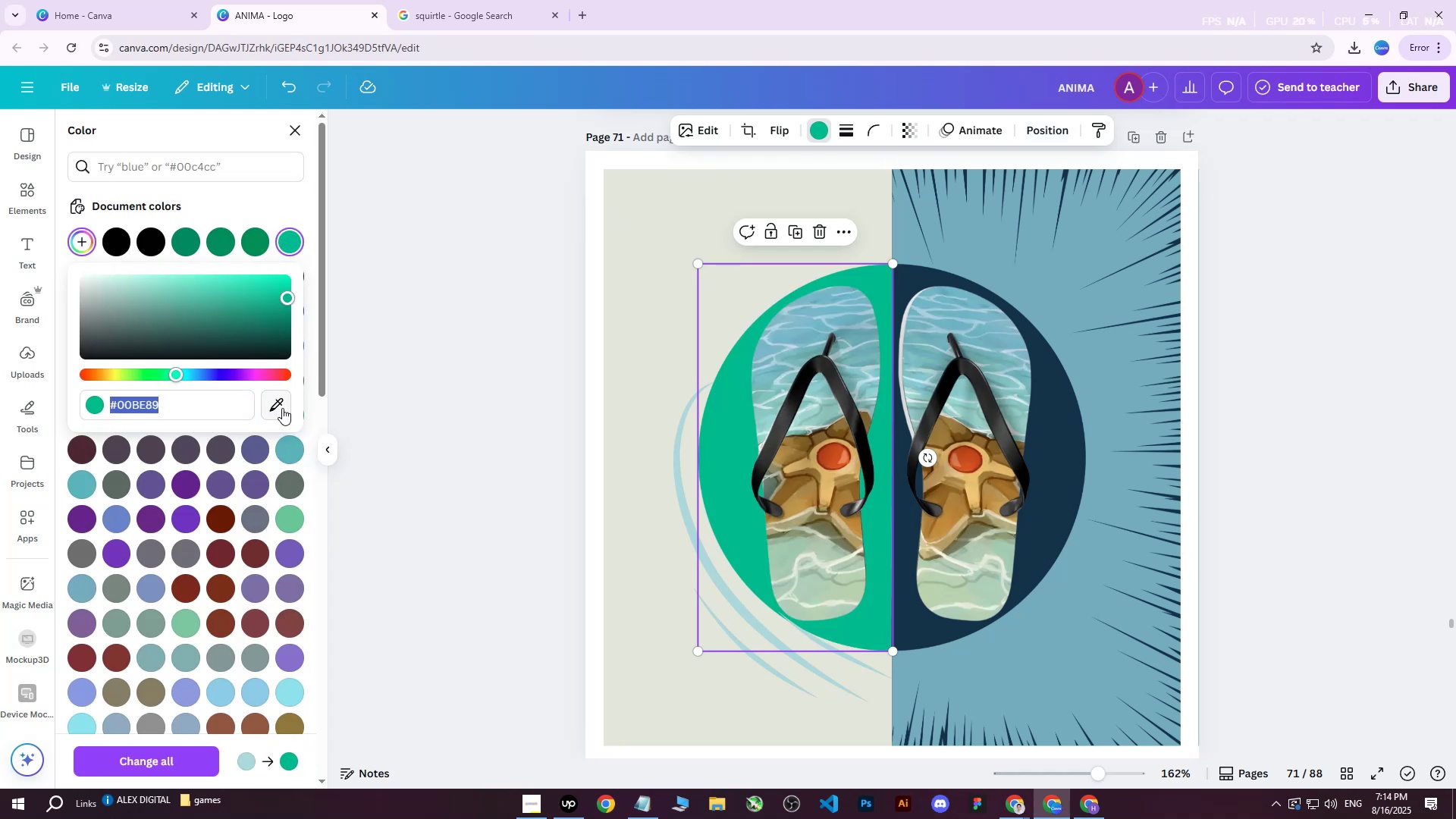 
left_click([275, 406])
 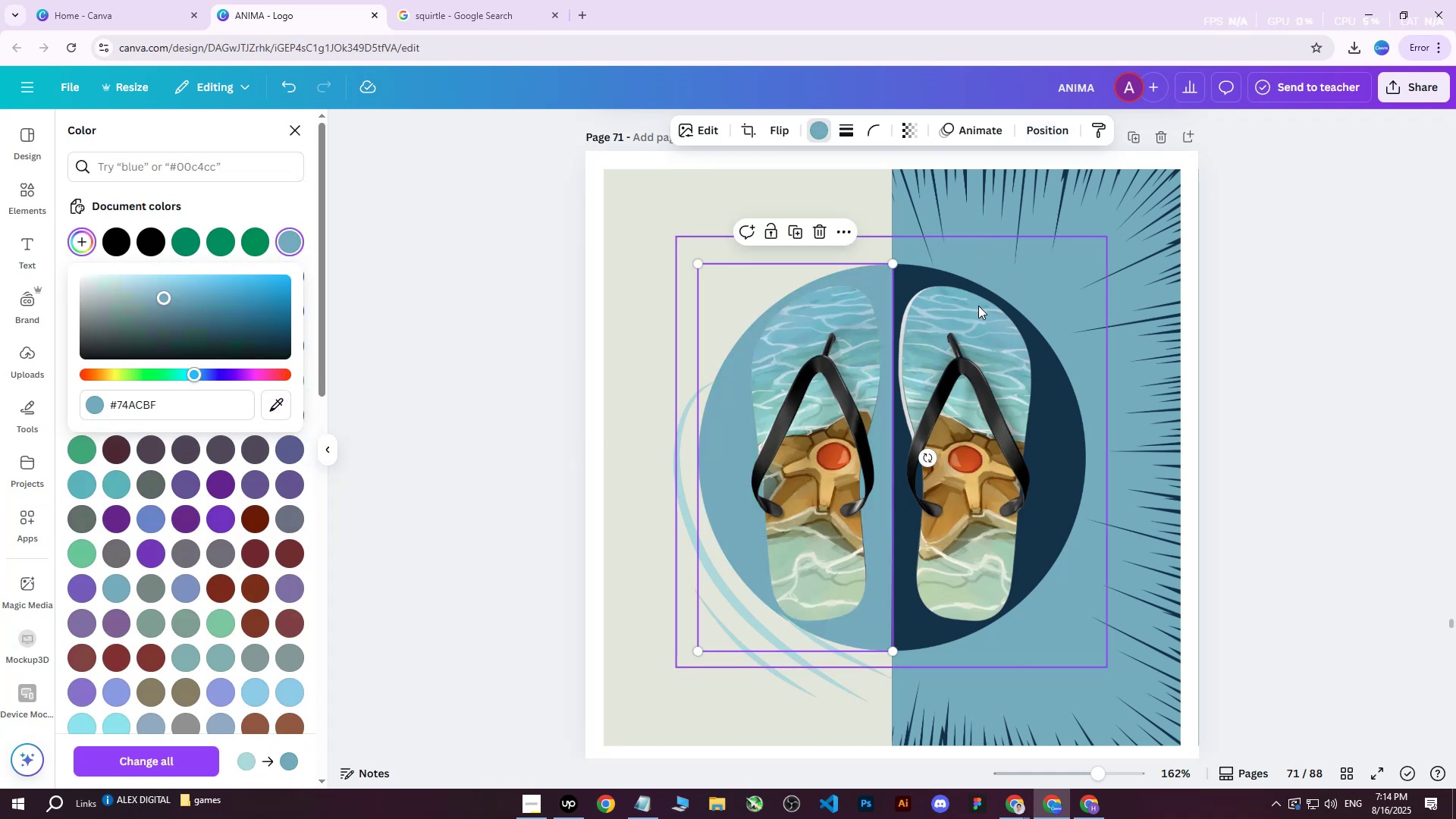 
left_click([1039, 128])
 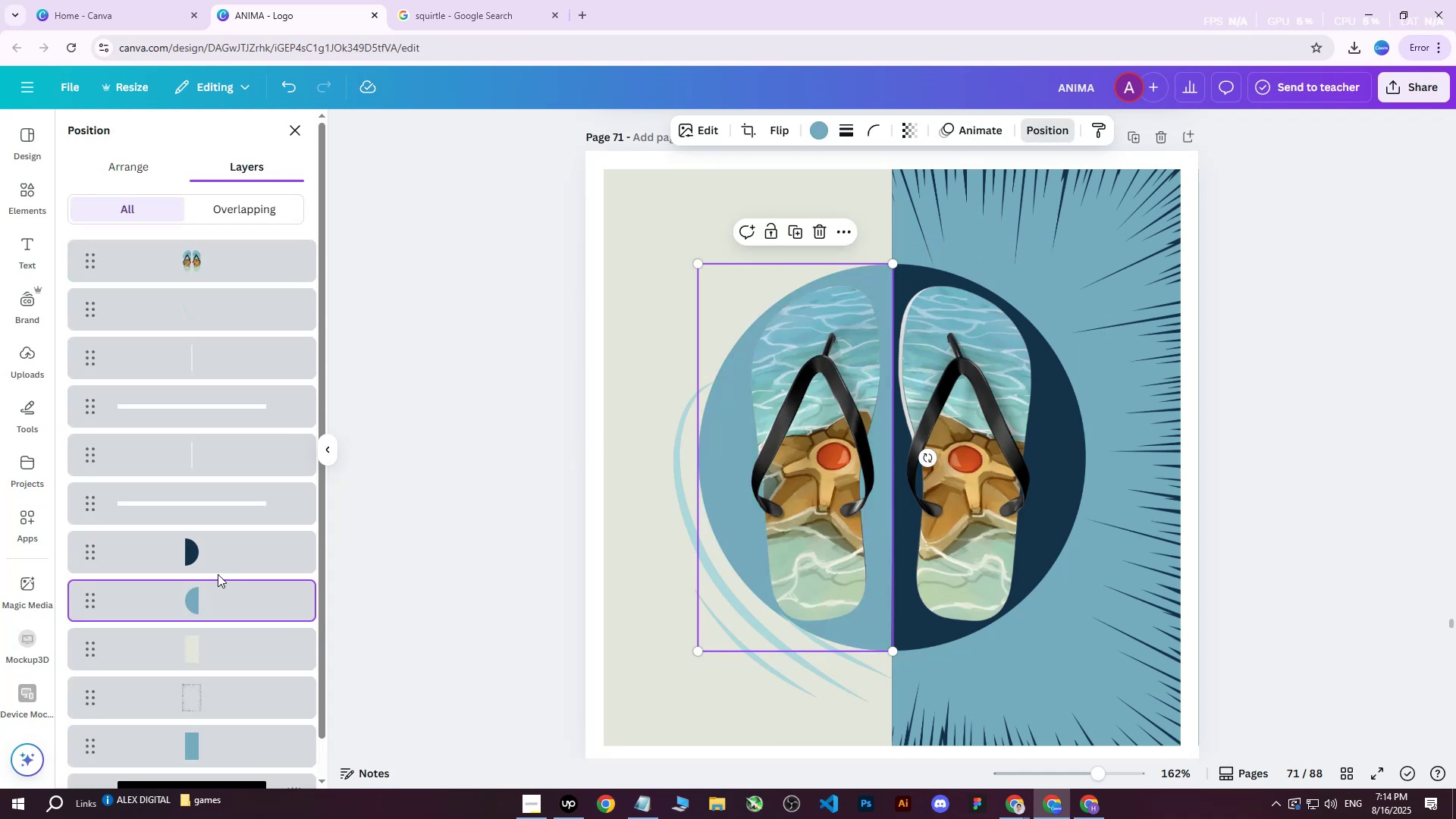 
double_click([215, 561])
 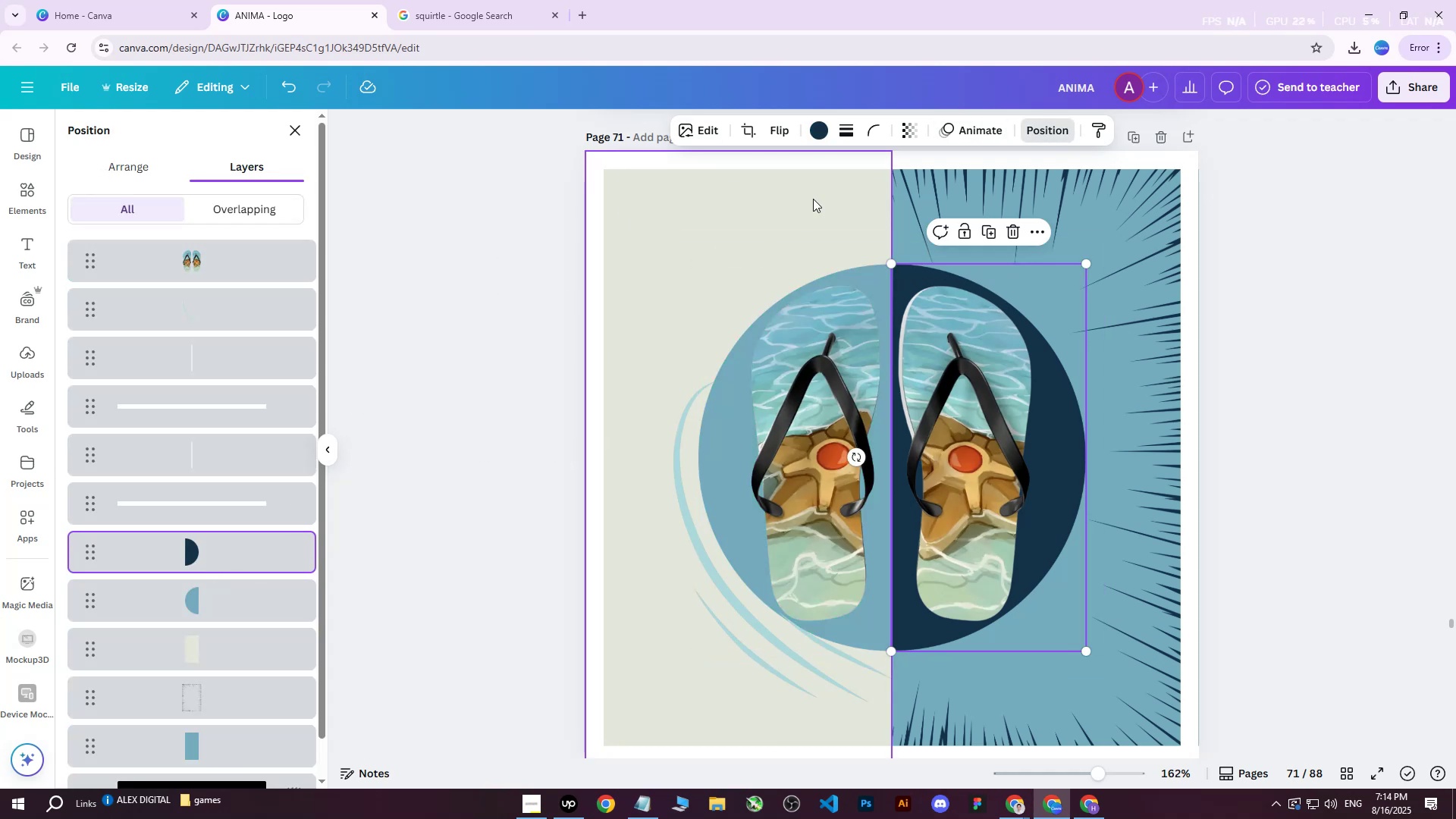 
left_click([828, 133])
 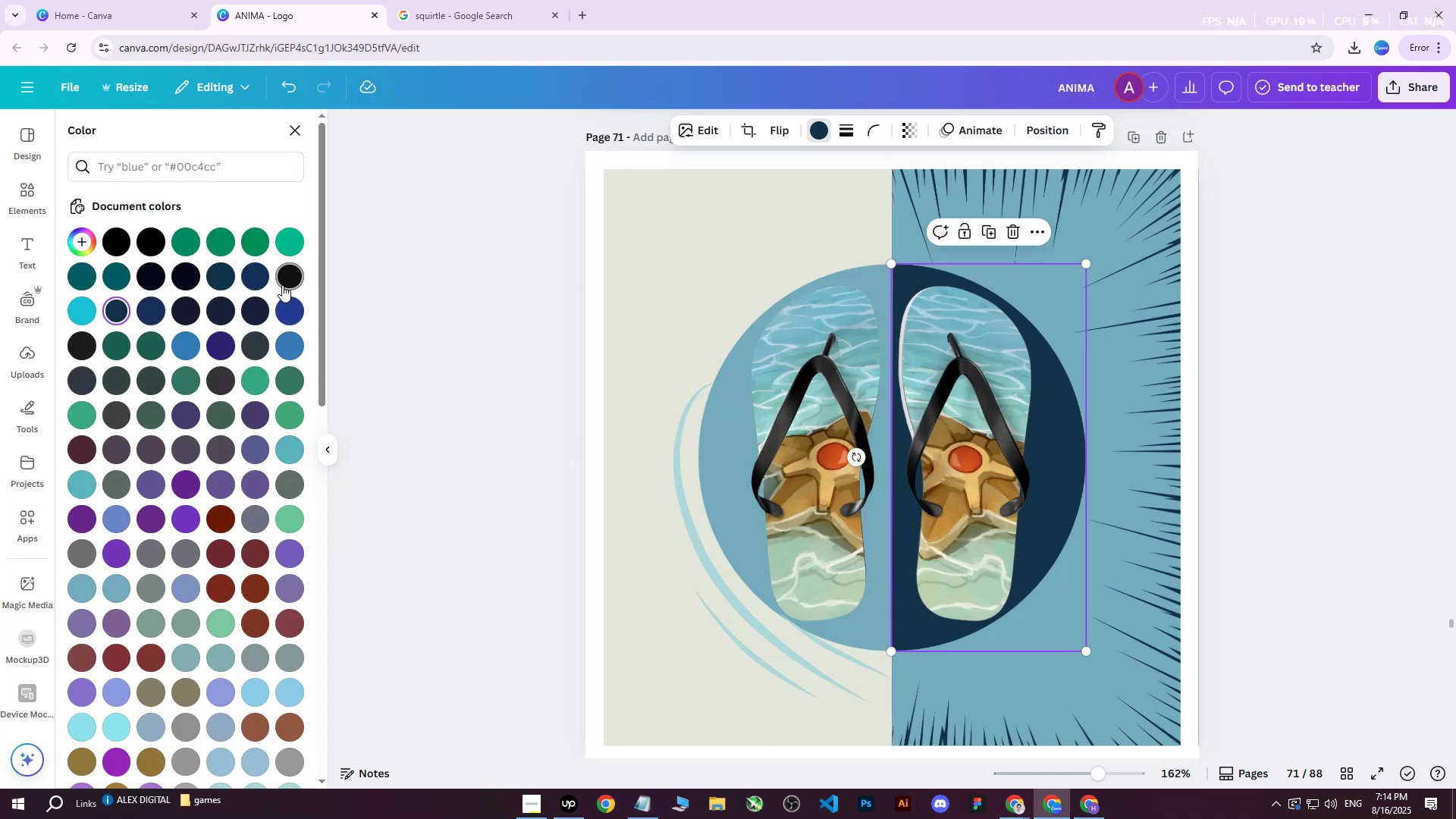 
double_click([282, 285])
 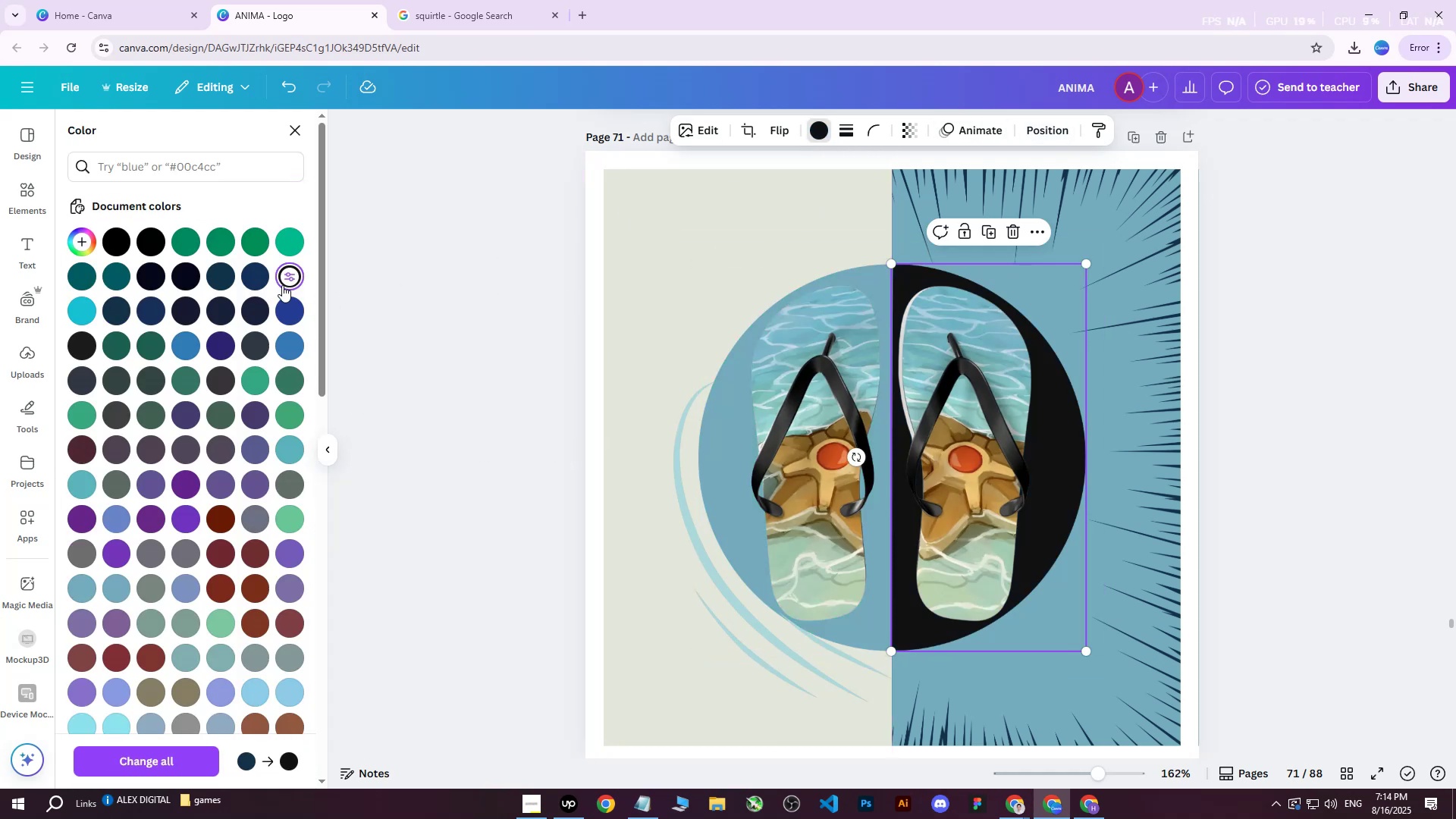 
triple_click([282, 285])
 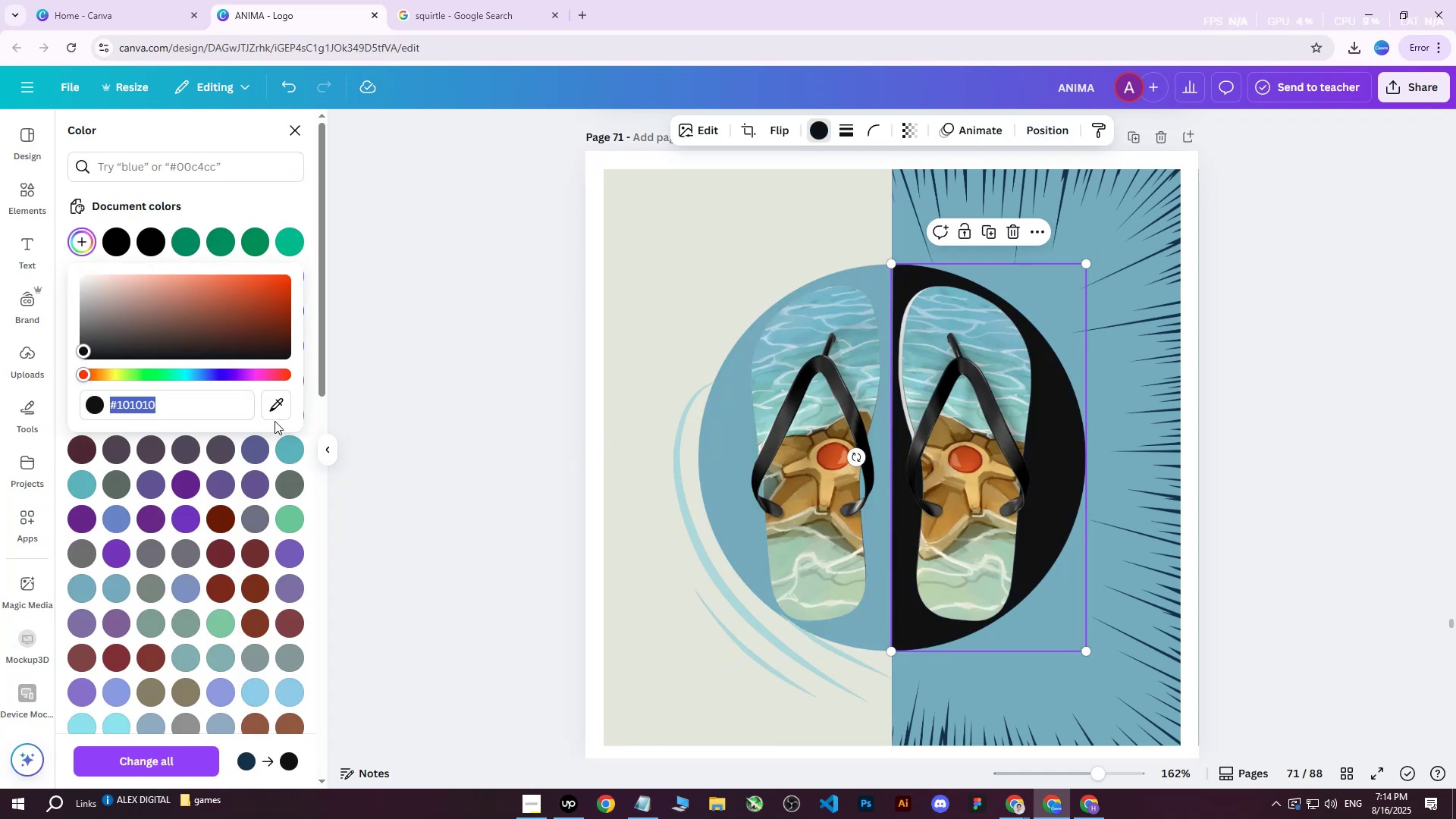 
left_click([277, 414])
 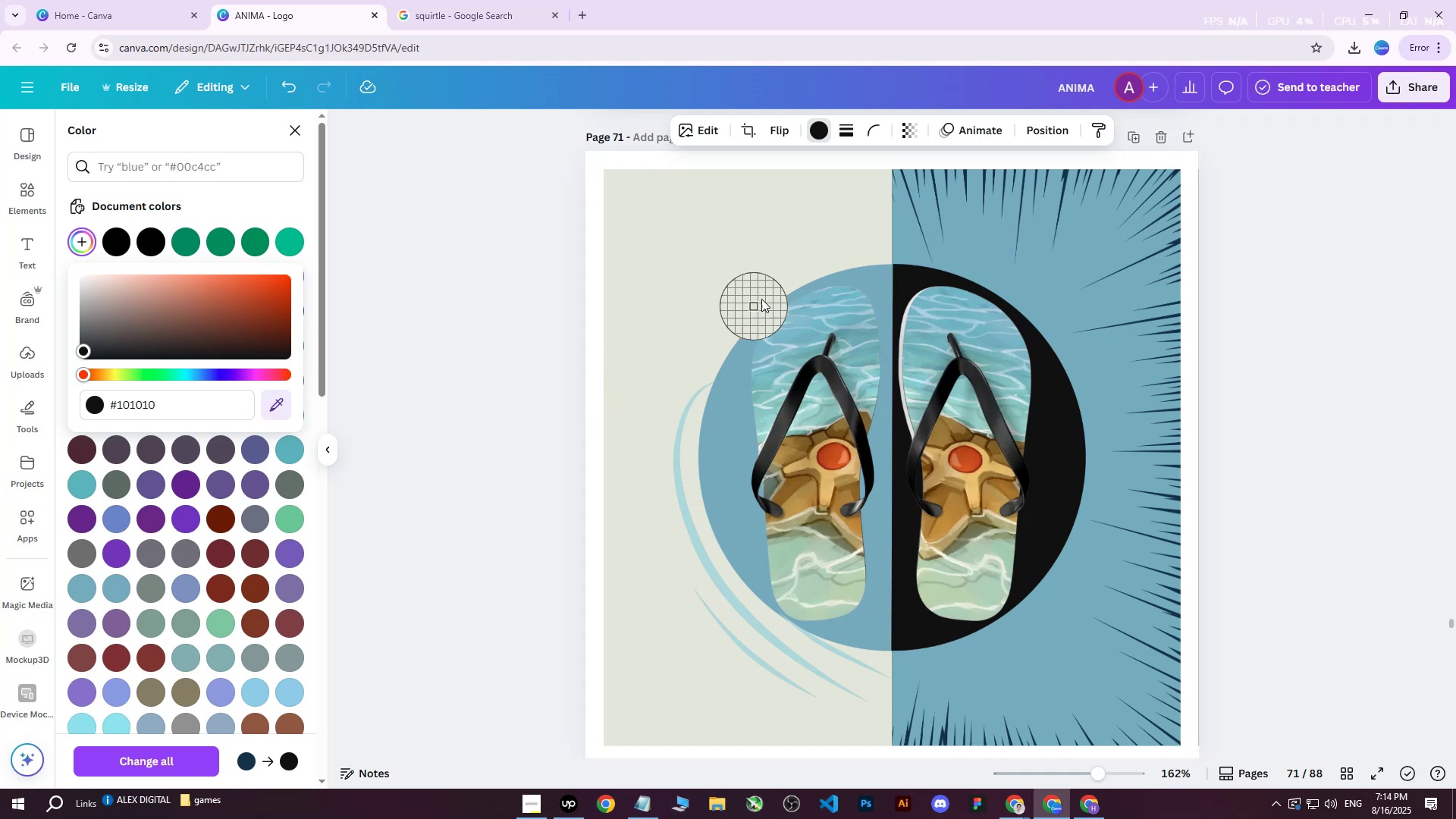 
left_click([780, 265])
 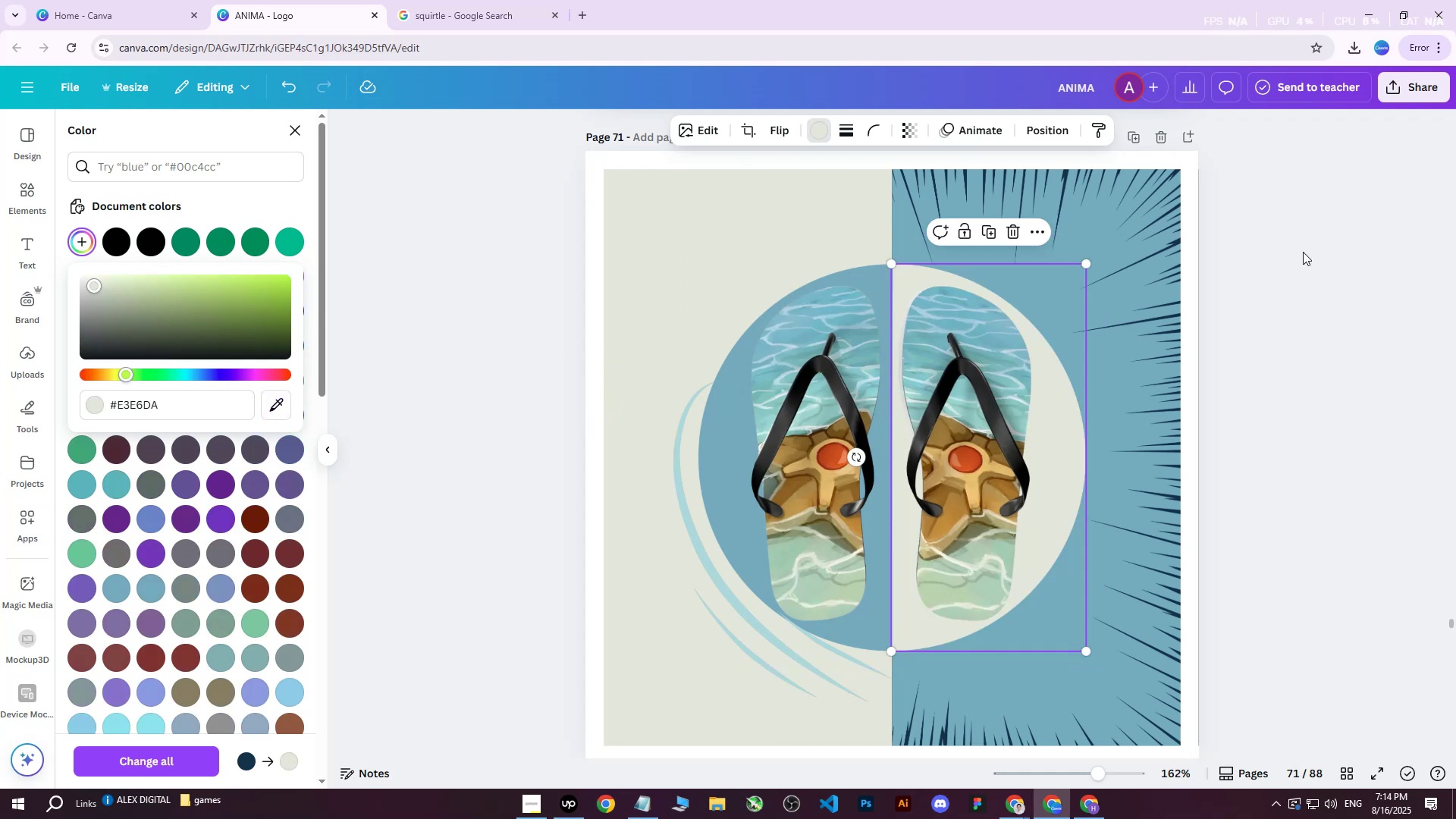 
double_click([1303, 252])
 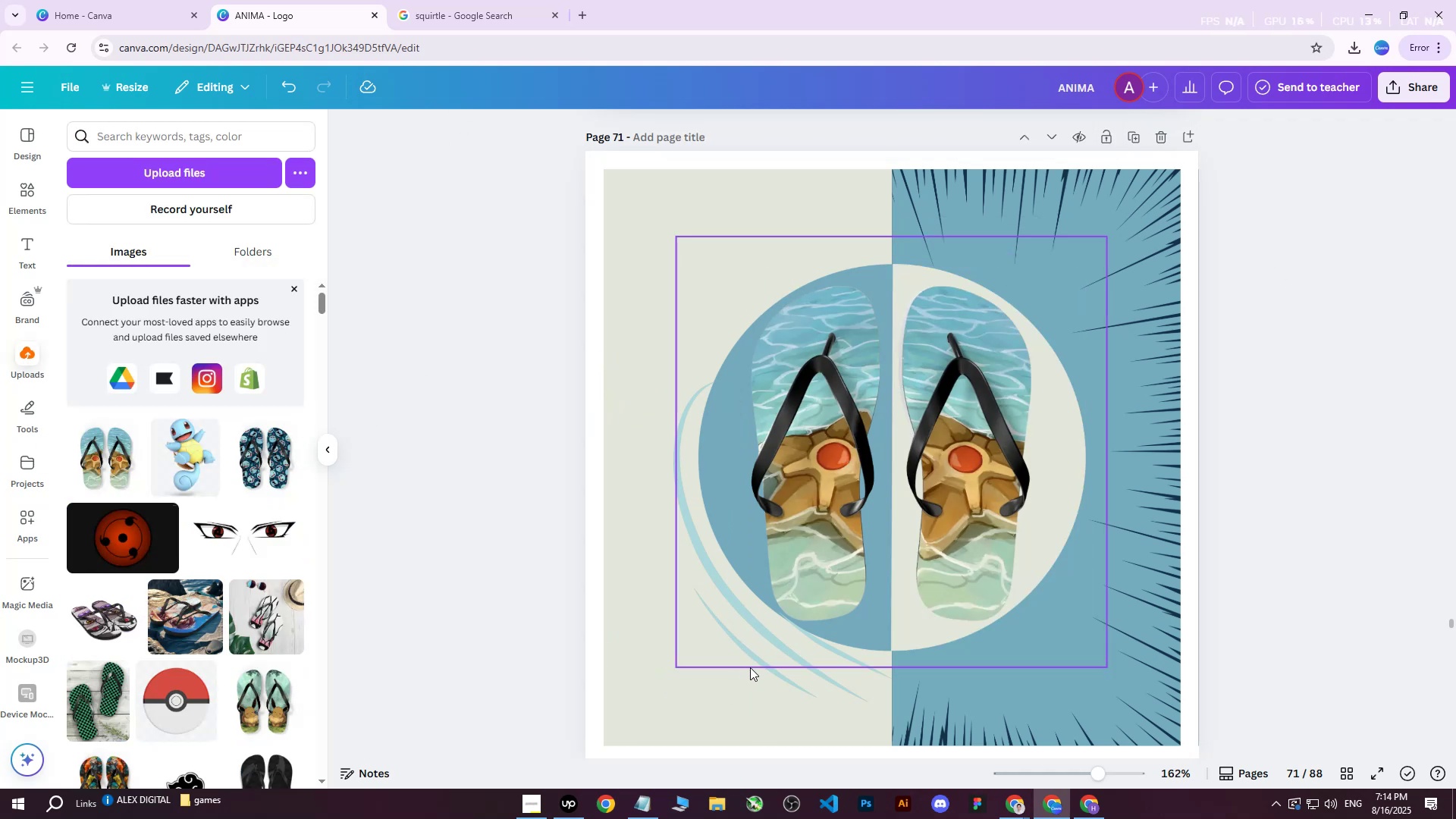 
left_click([782, 674])
 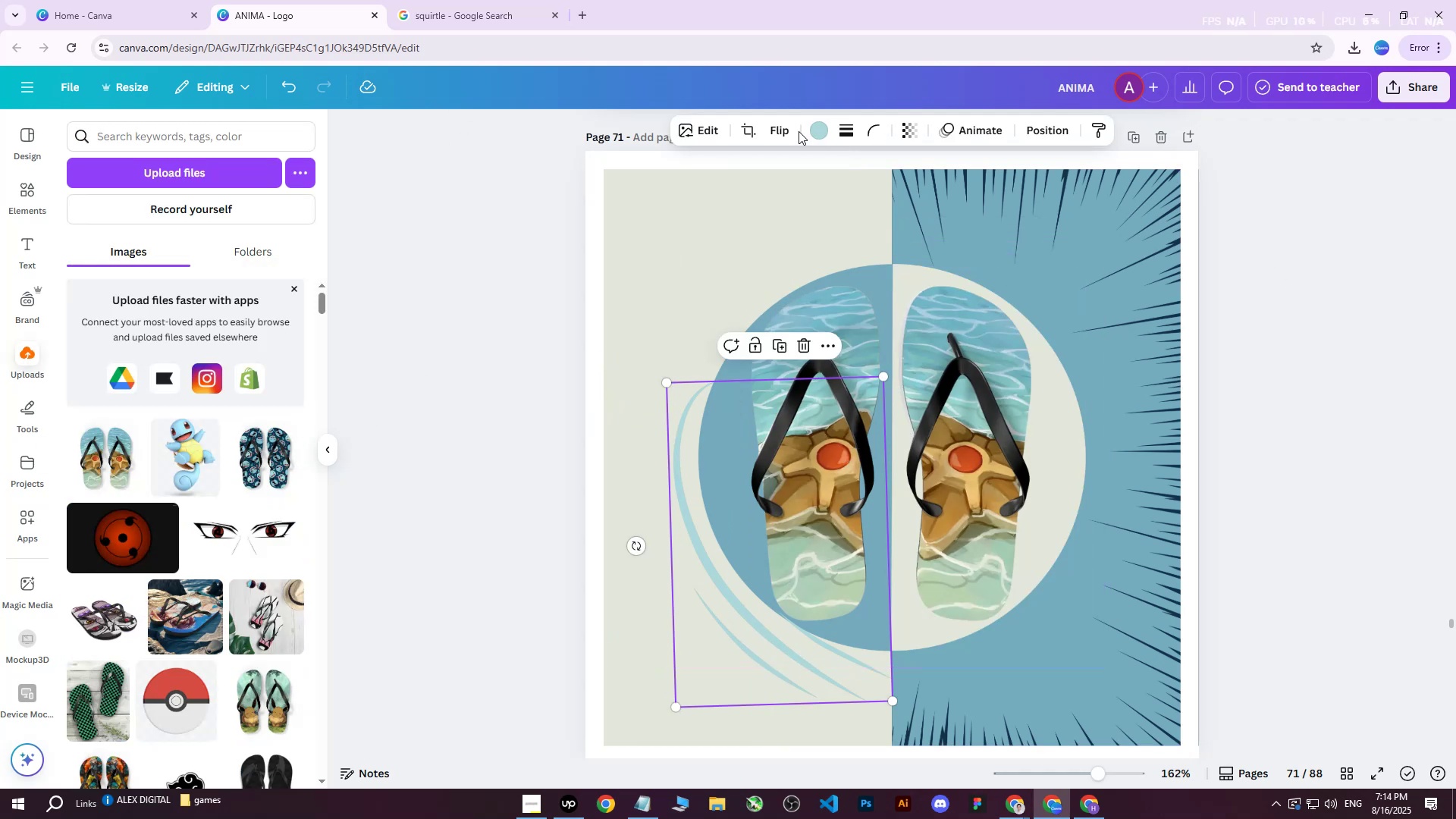 
left_click([814, 125])
 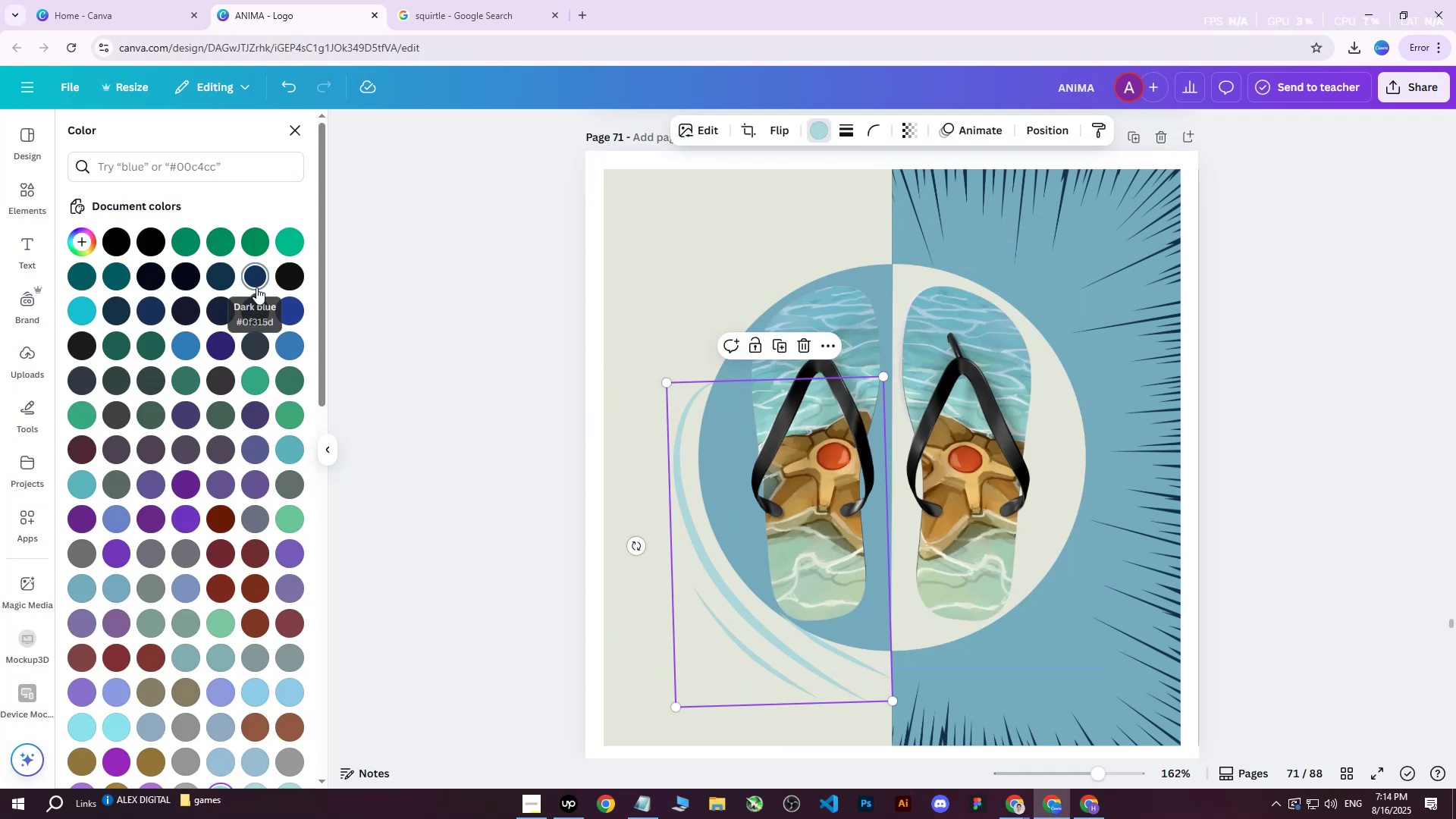 
double_click([256, 284])
 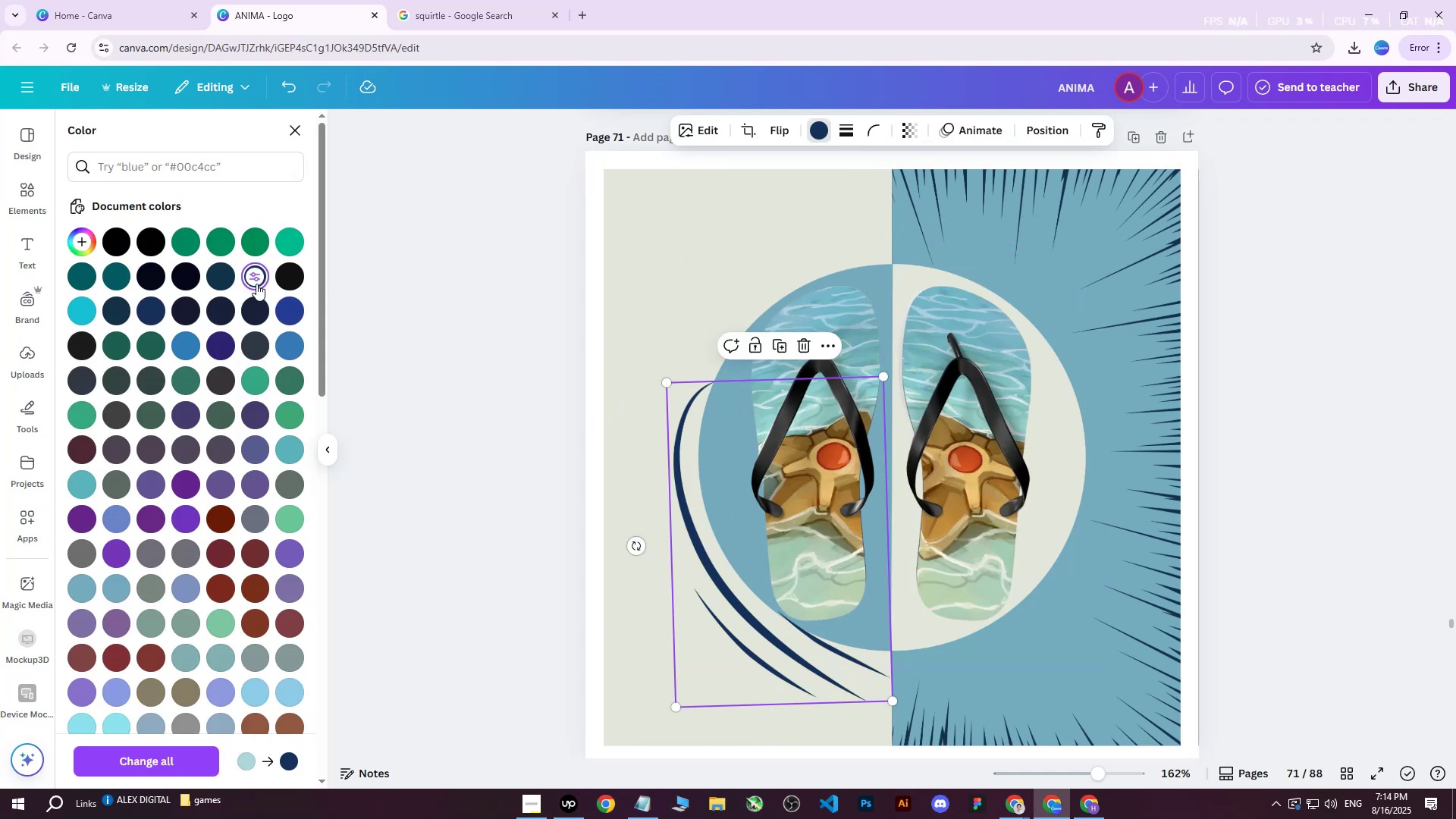 
triple_click([256, 284])
 